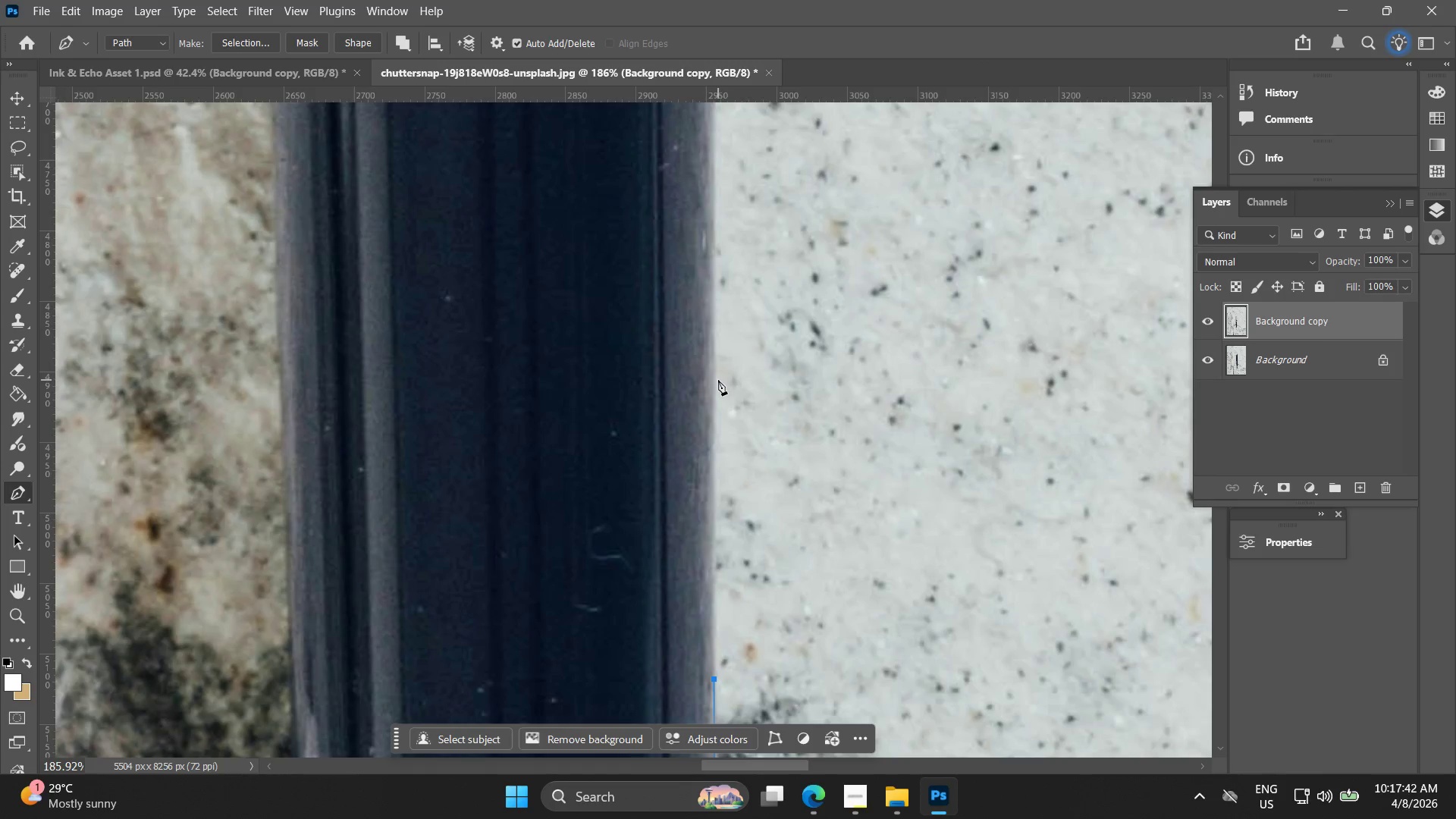 
left_click([716, 375])
 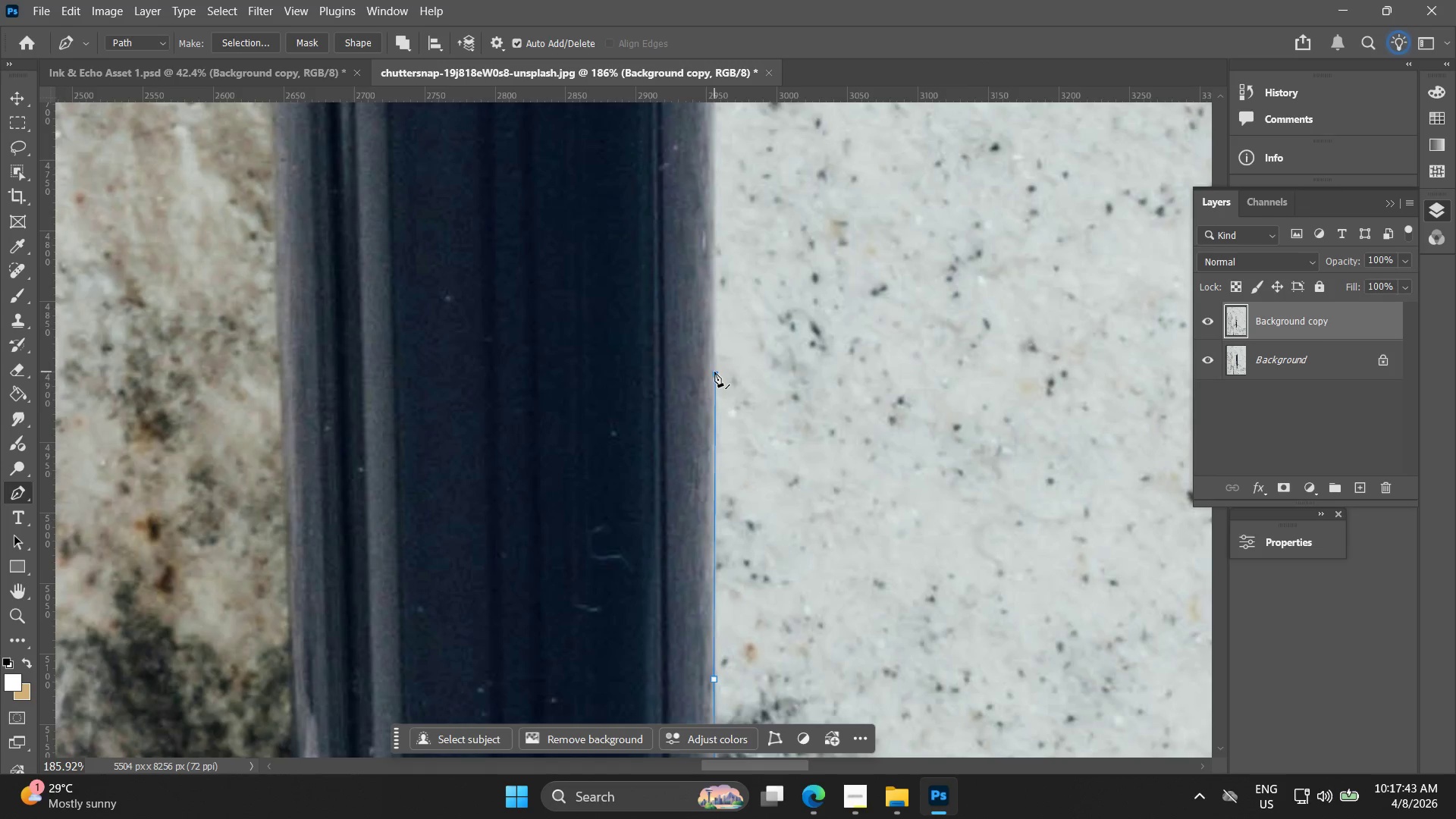 
hold_key(key=AltLeft, duration=1.5)
scroll: coordinate [689, 408], scroll_direction: down, amount: 14.0
 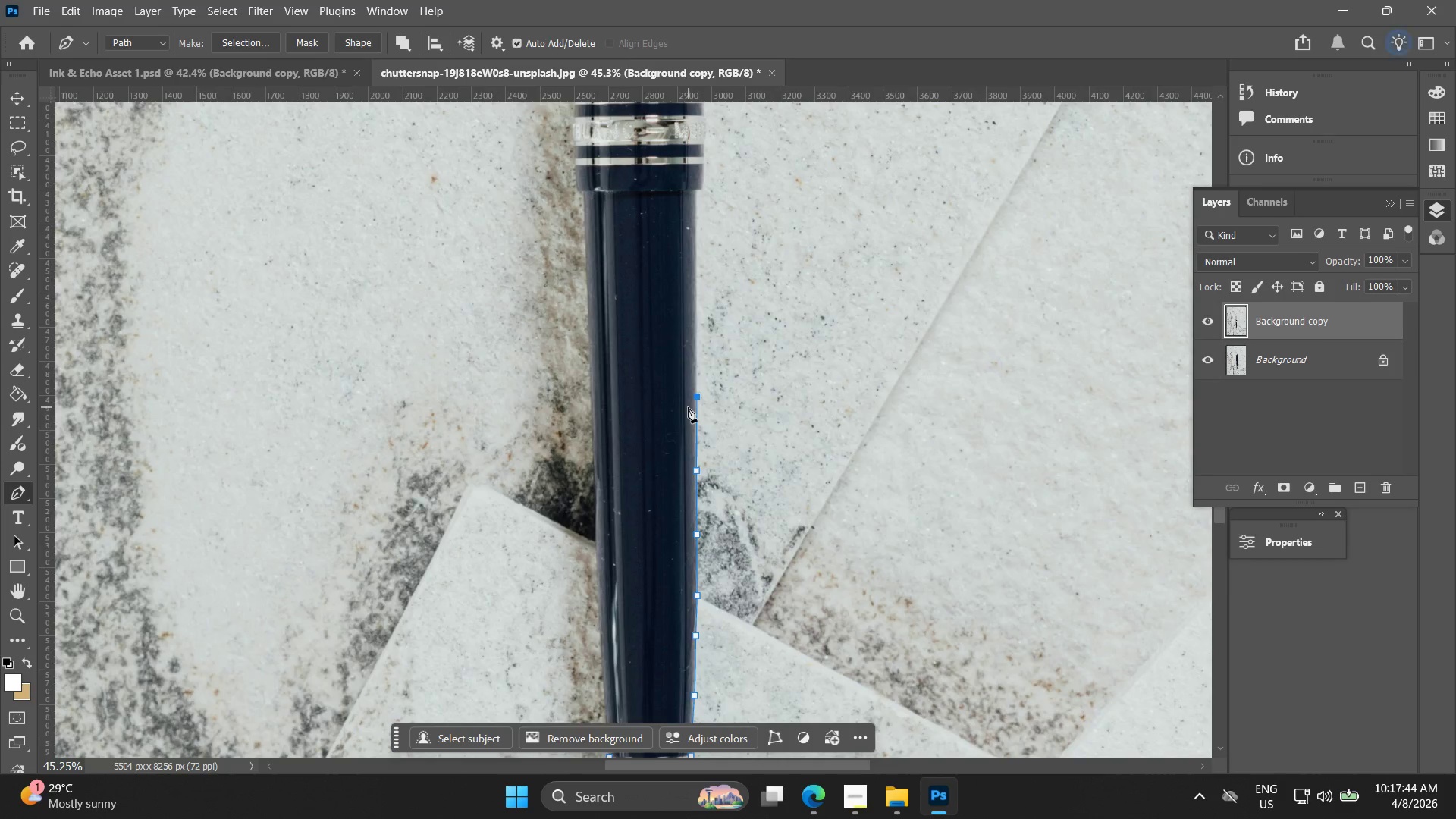 
hold_key(key=AltLeft, duration=0.91)
scroll: coordinate [714, 334], scroll_direction: up, amount: 18.0
 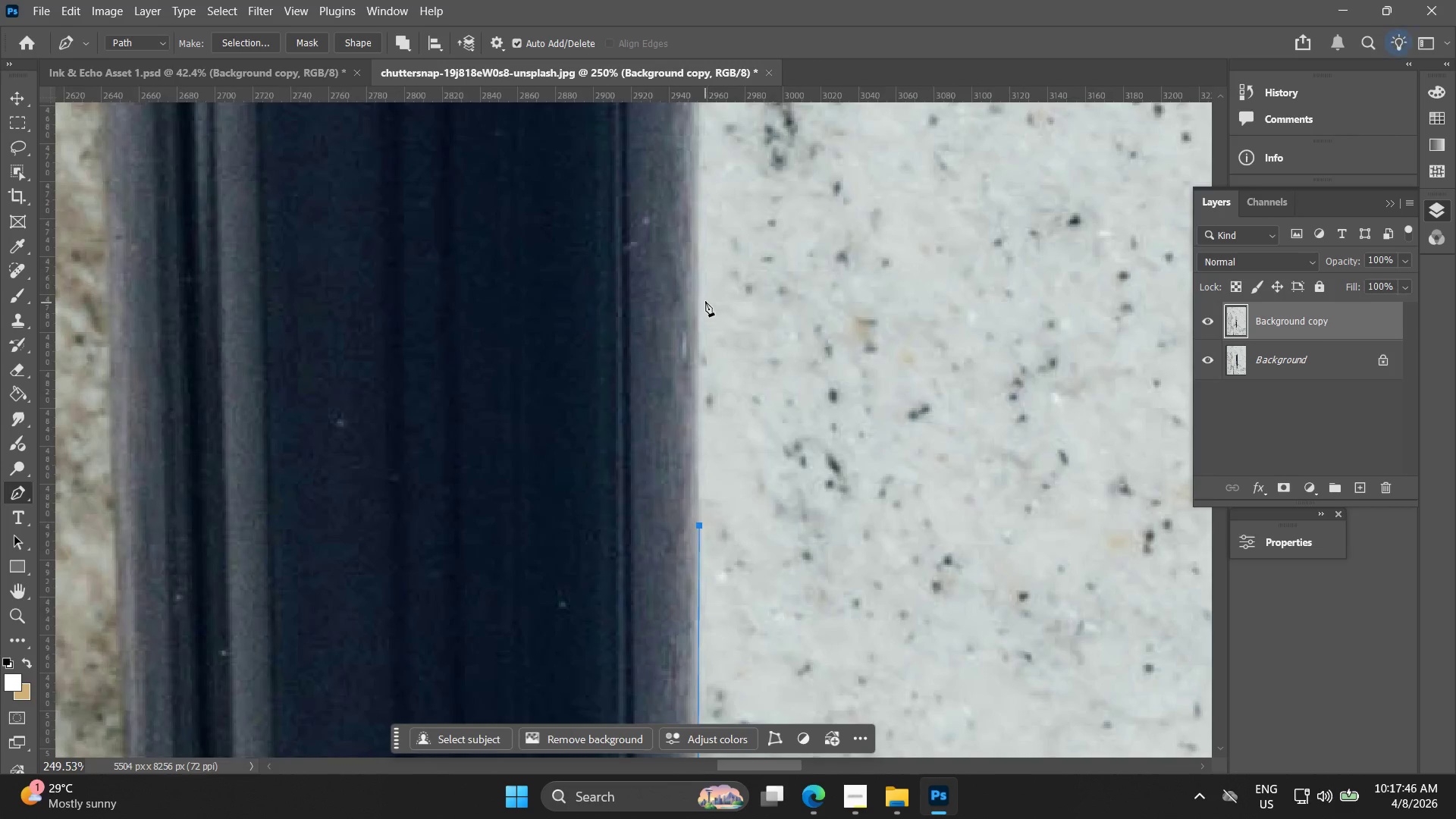 
left_click([701, 292])
 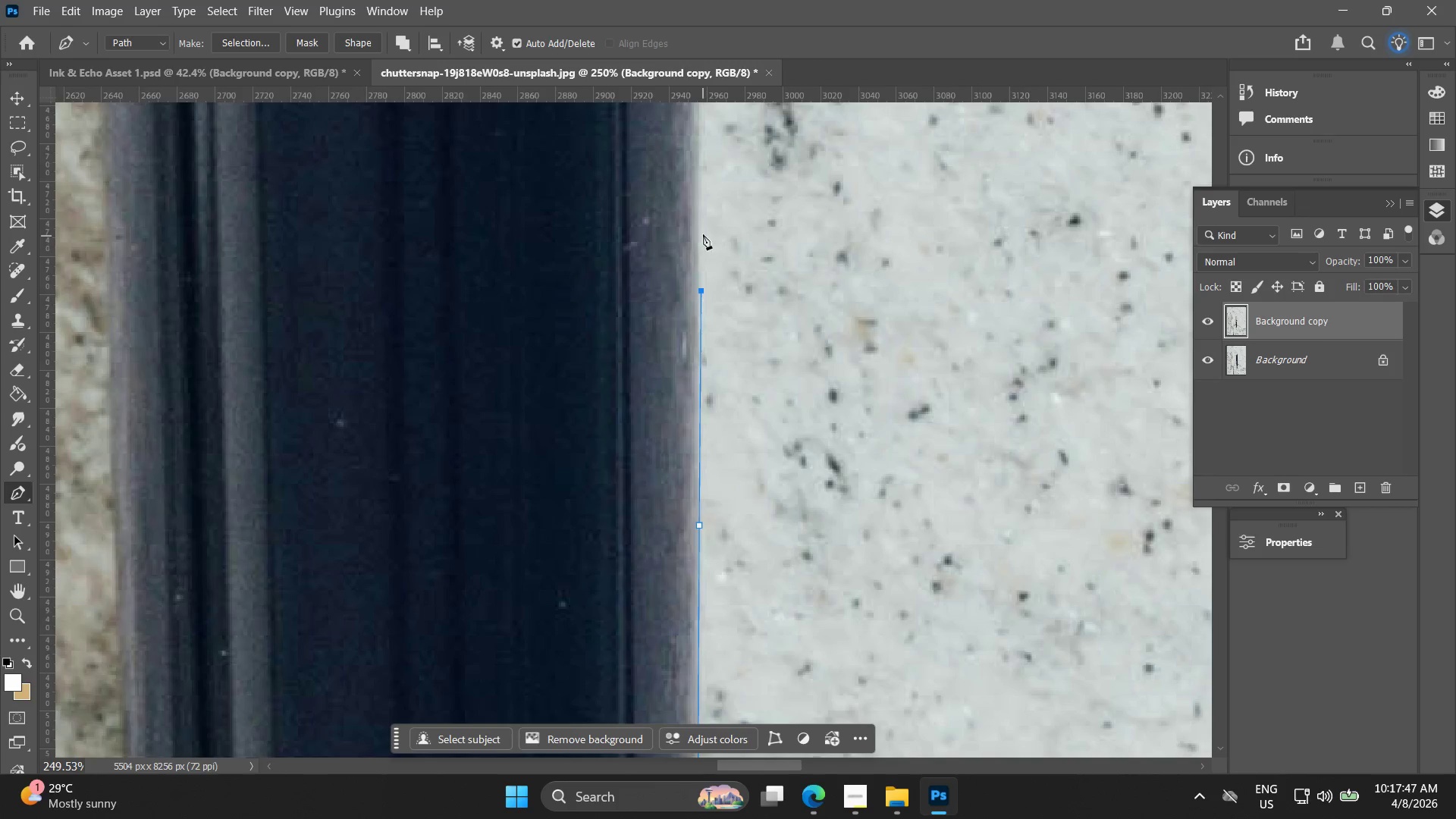 
hold_key(key=Space, duration=0.5)
 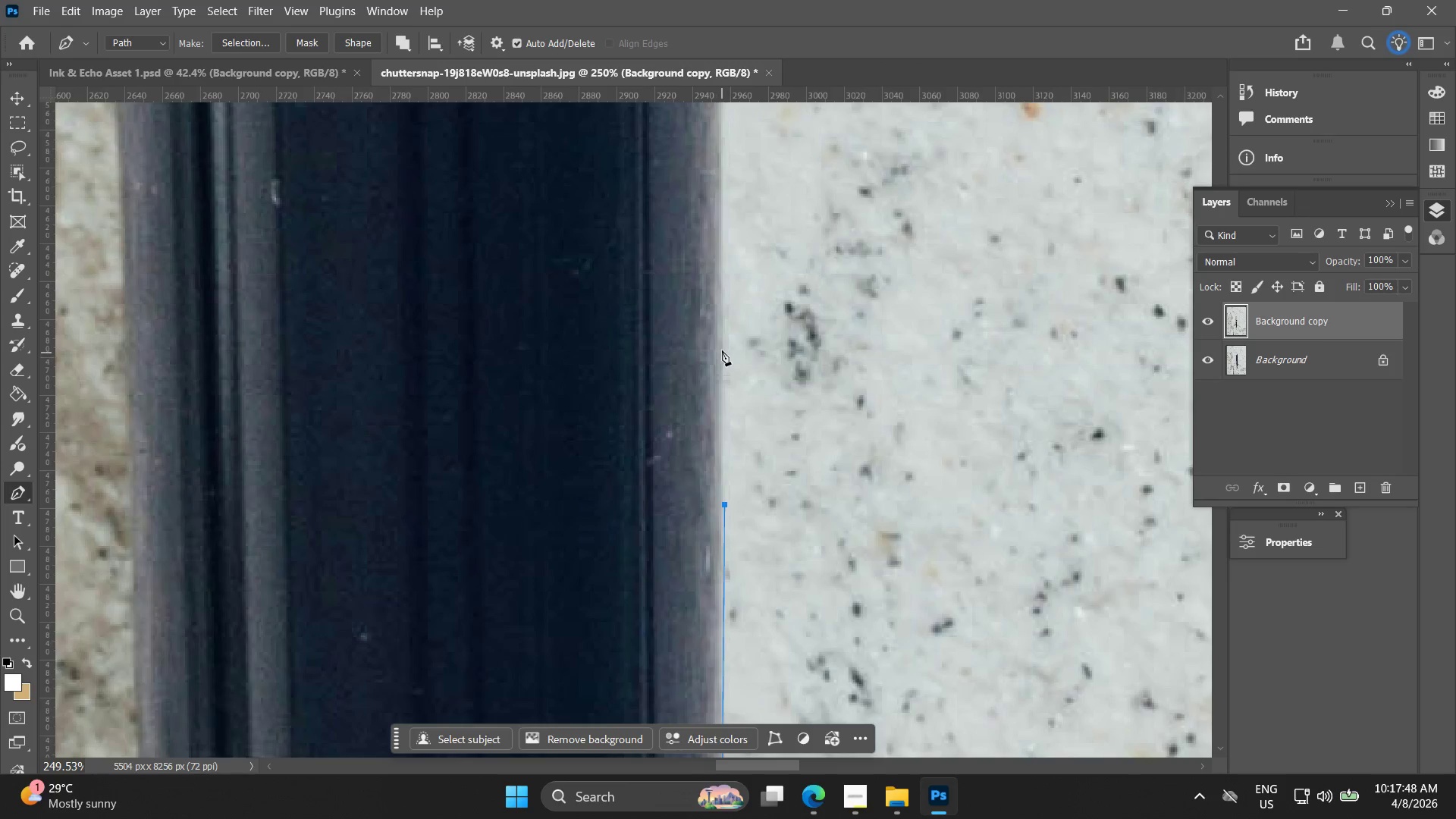 
left_click_drag(start_coordinate=[699, 257], to_coordinate=[723, 471])
 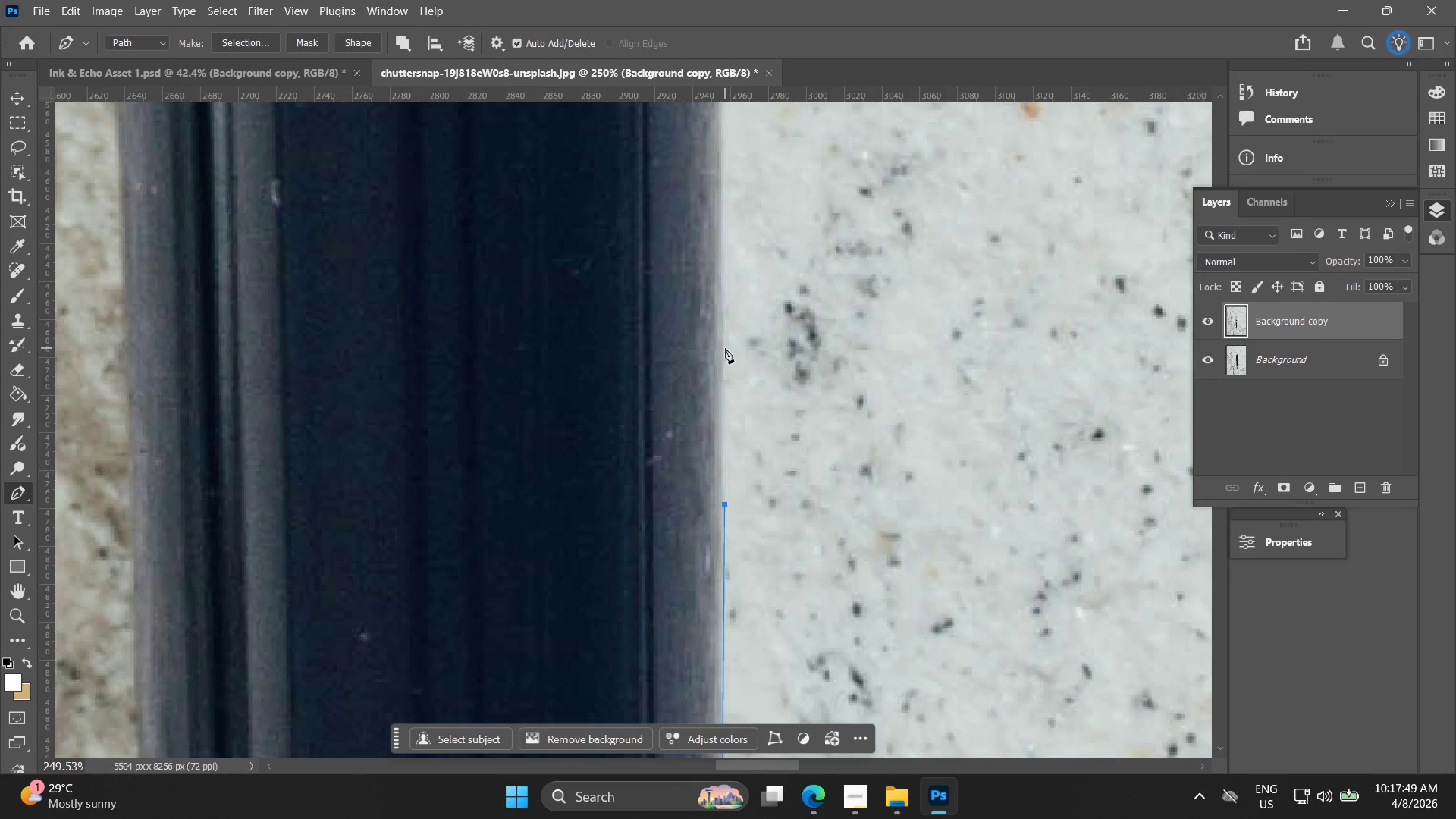 
left_click([723, 347])
 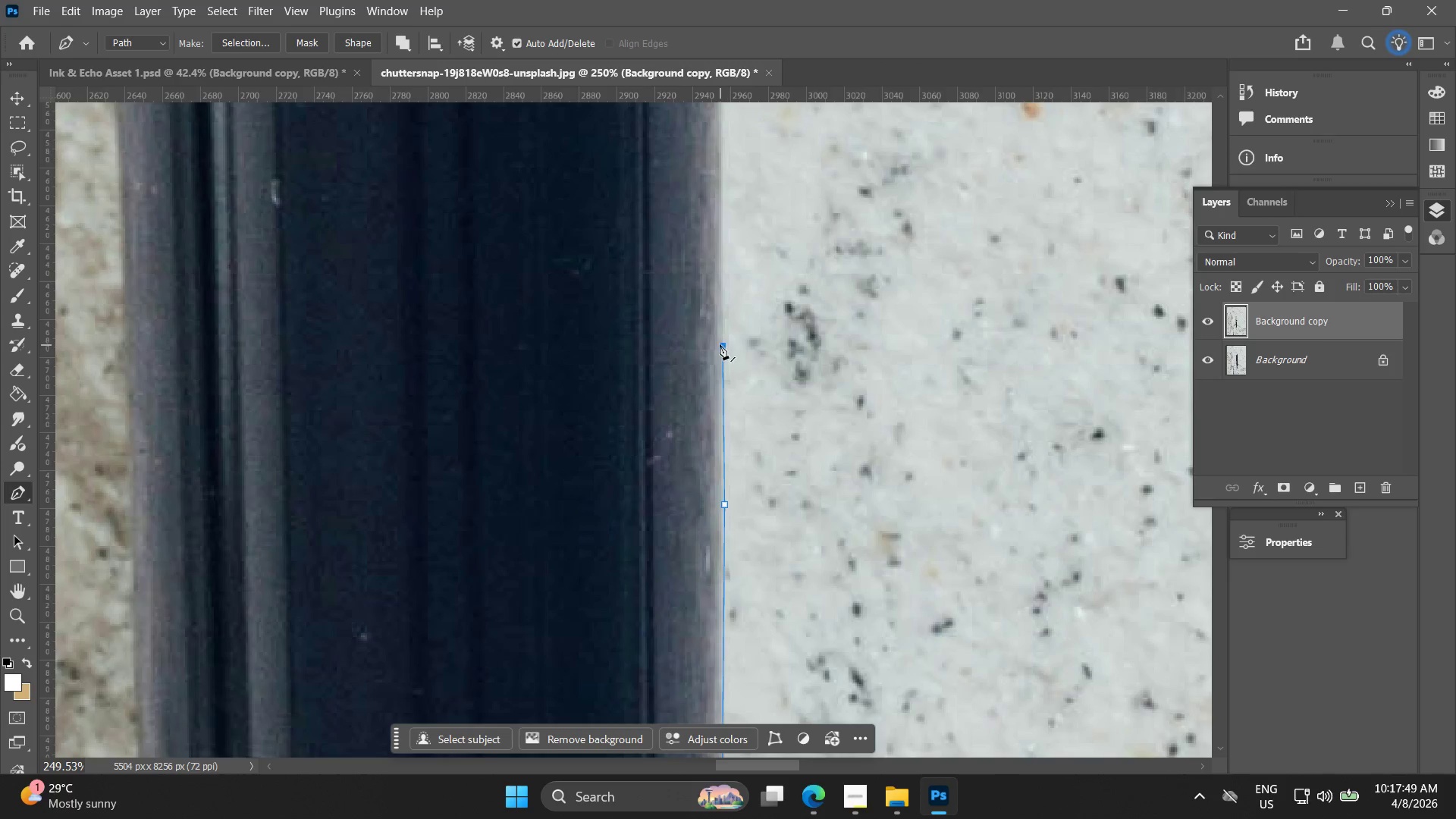 
key(Alt+AltLeft)
 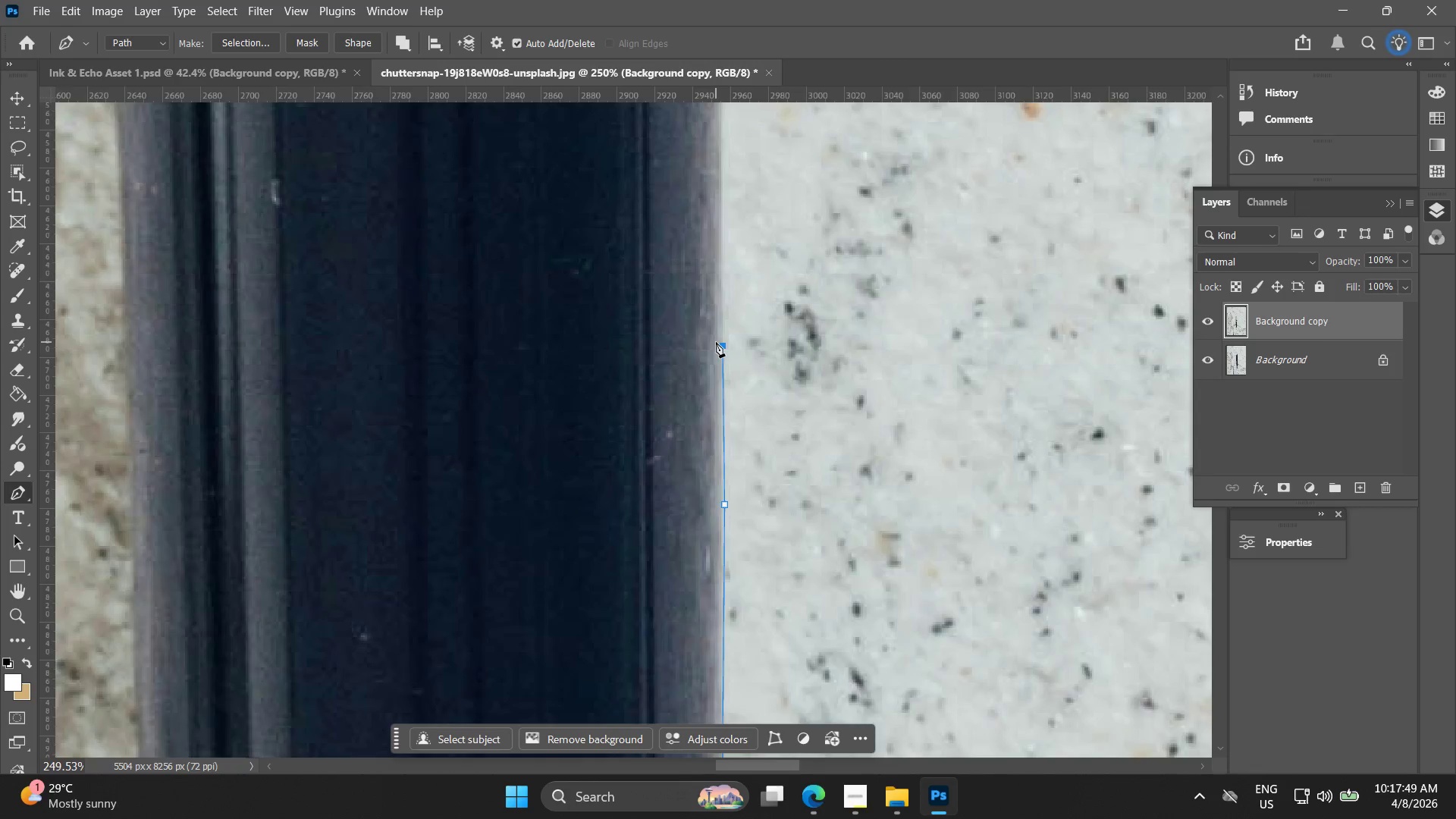 
hold_key(key=Space, duration=0.81)
 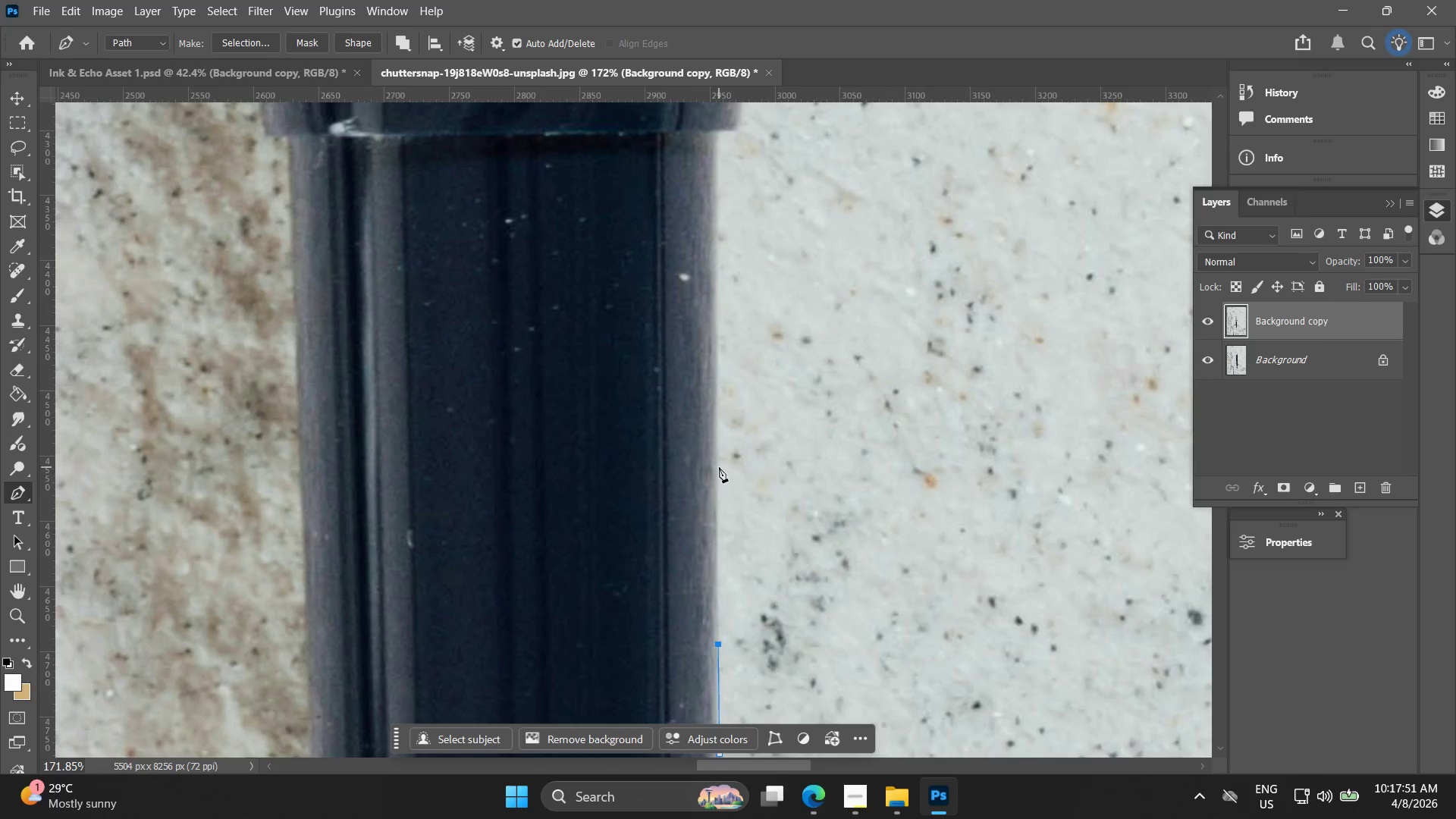 
left_click_drag(start_coordinate=[716, 359], to_coordinate=[715, 651])
 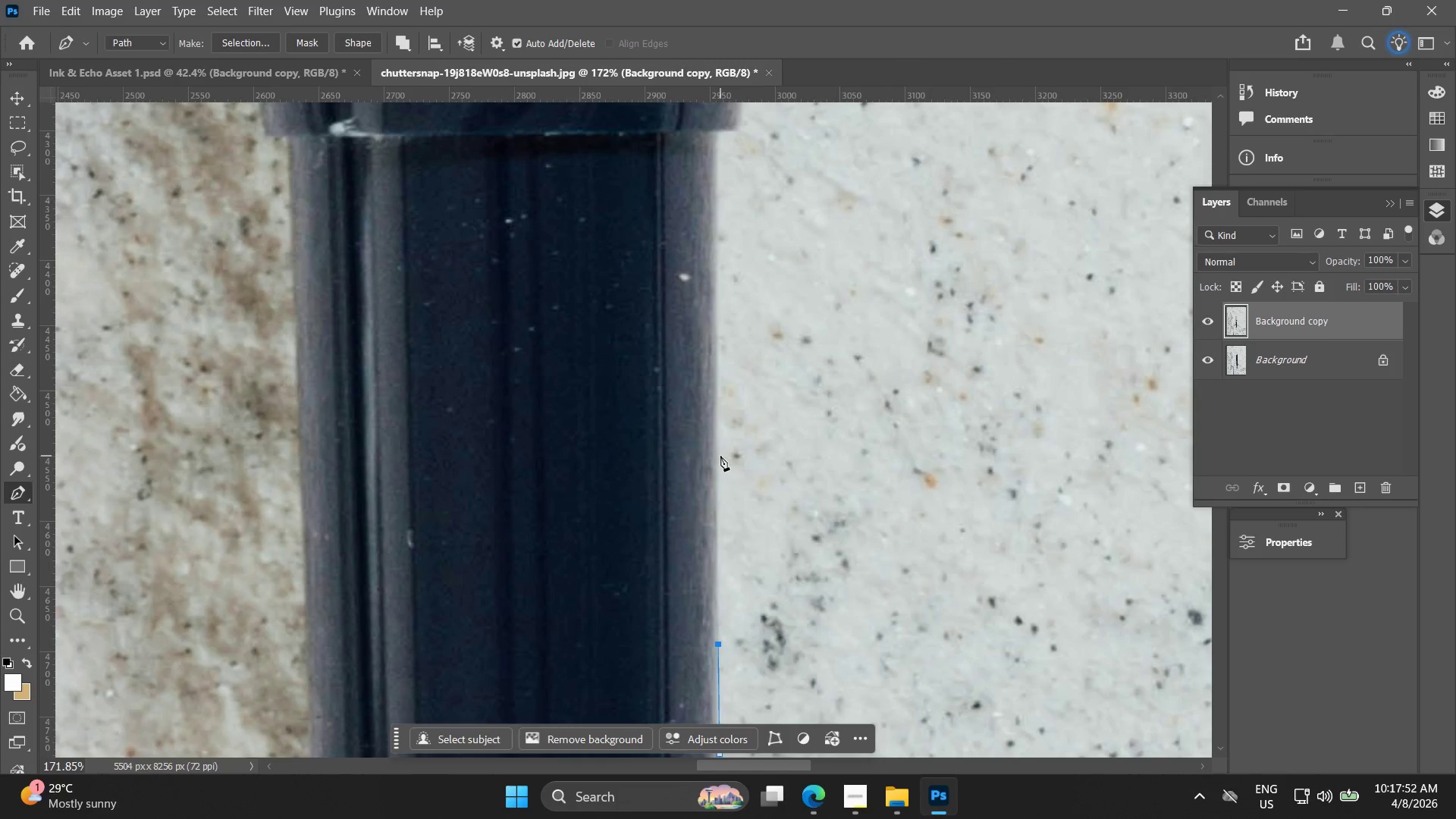 
scroll: coordinate [708, 370], scroll_direction: down, amount: 4.0
 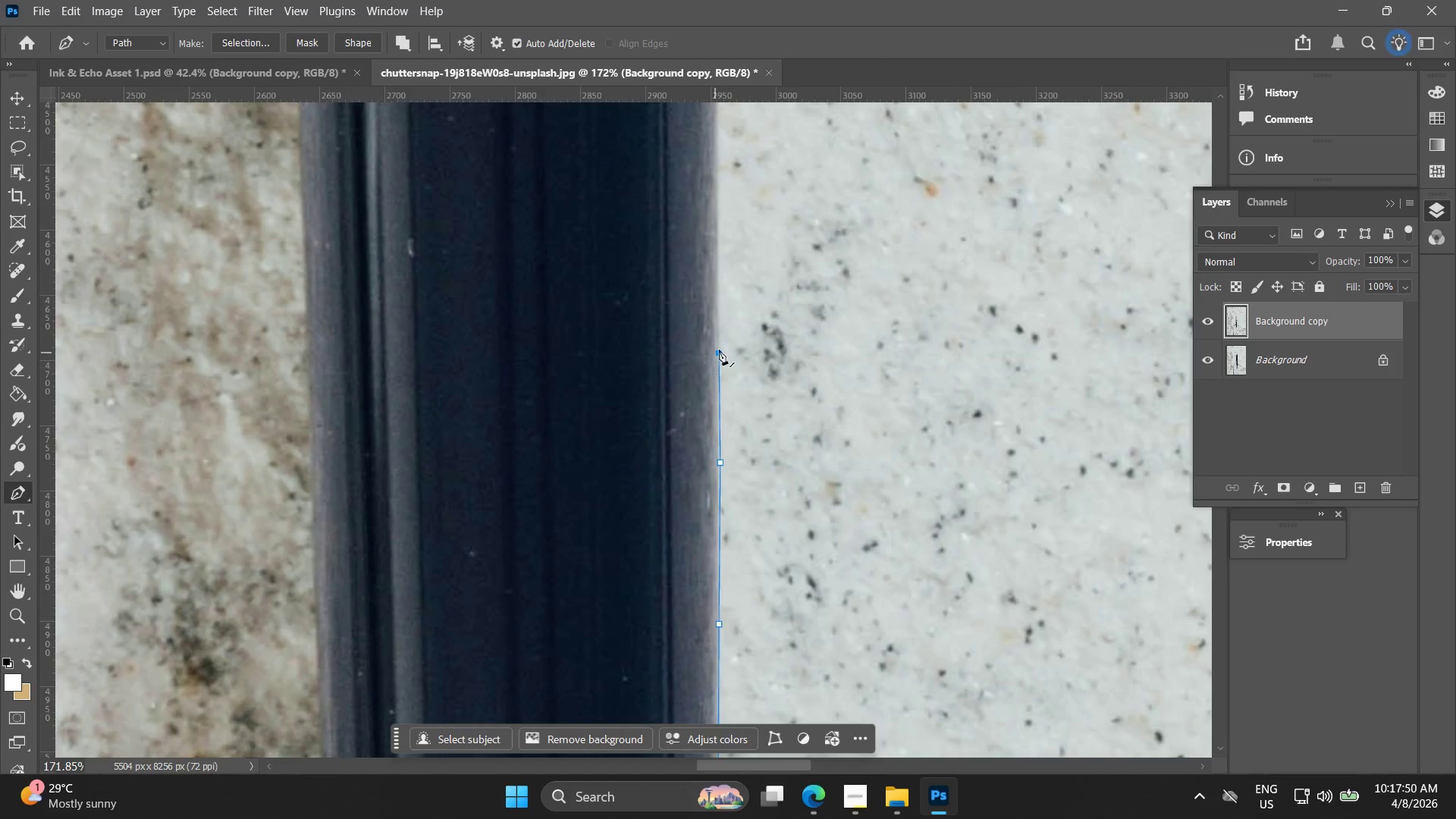 
left_click([718, 449])
 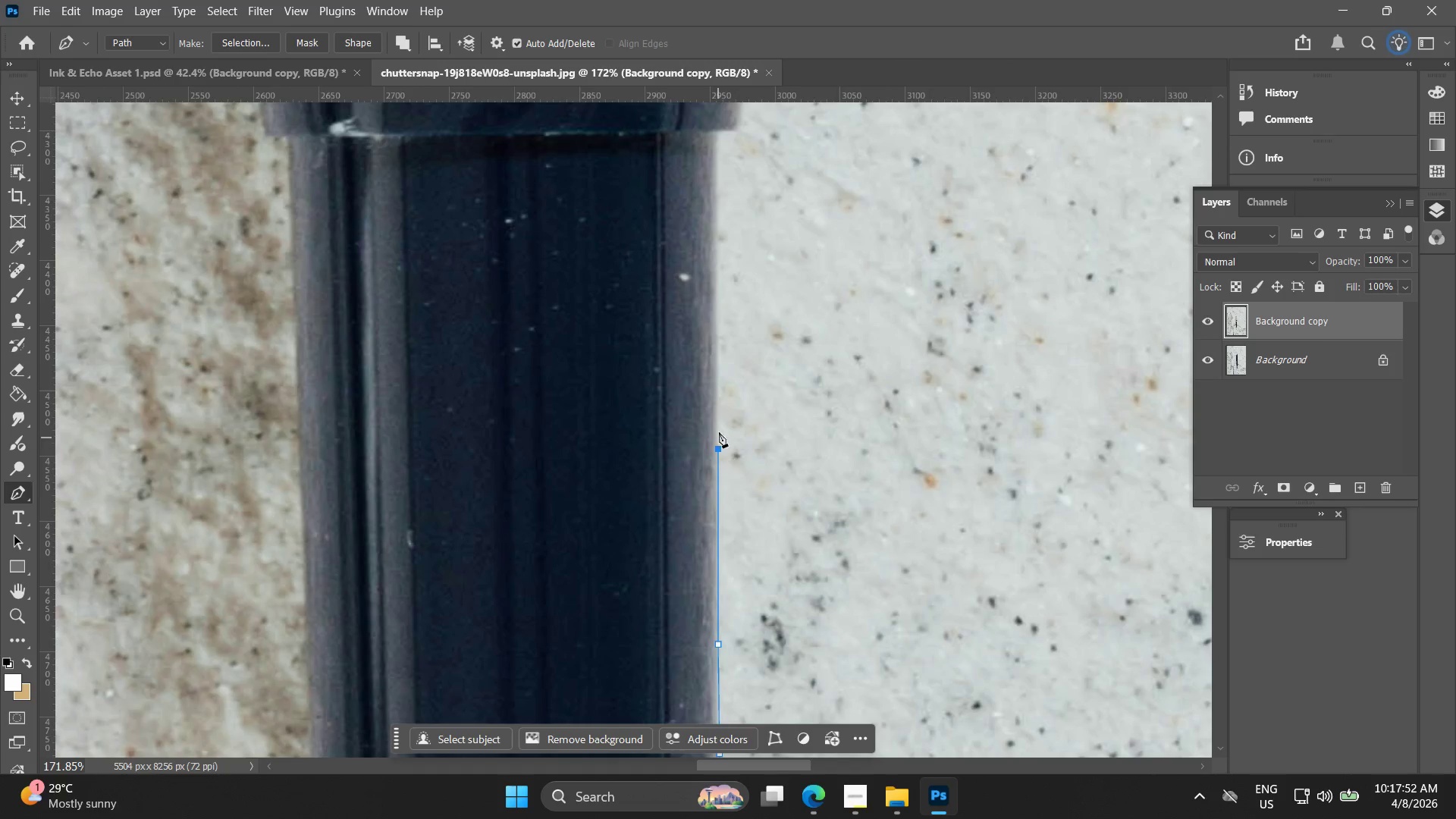 
hold_key(key=Space, duration=0.47)
 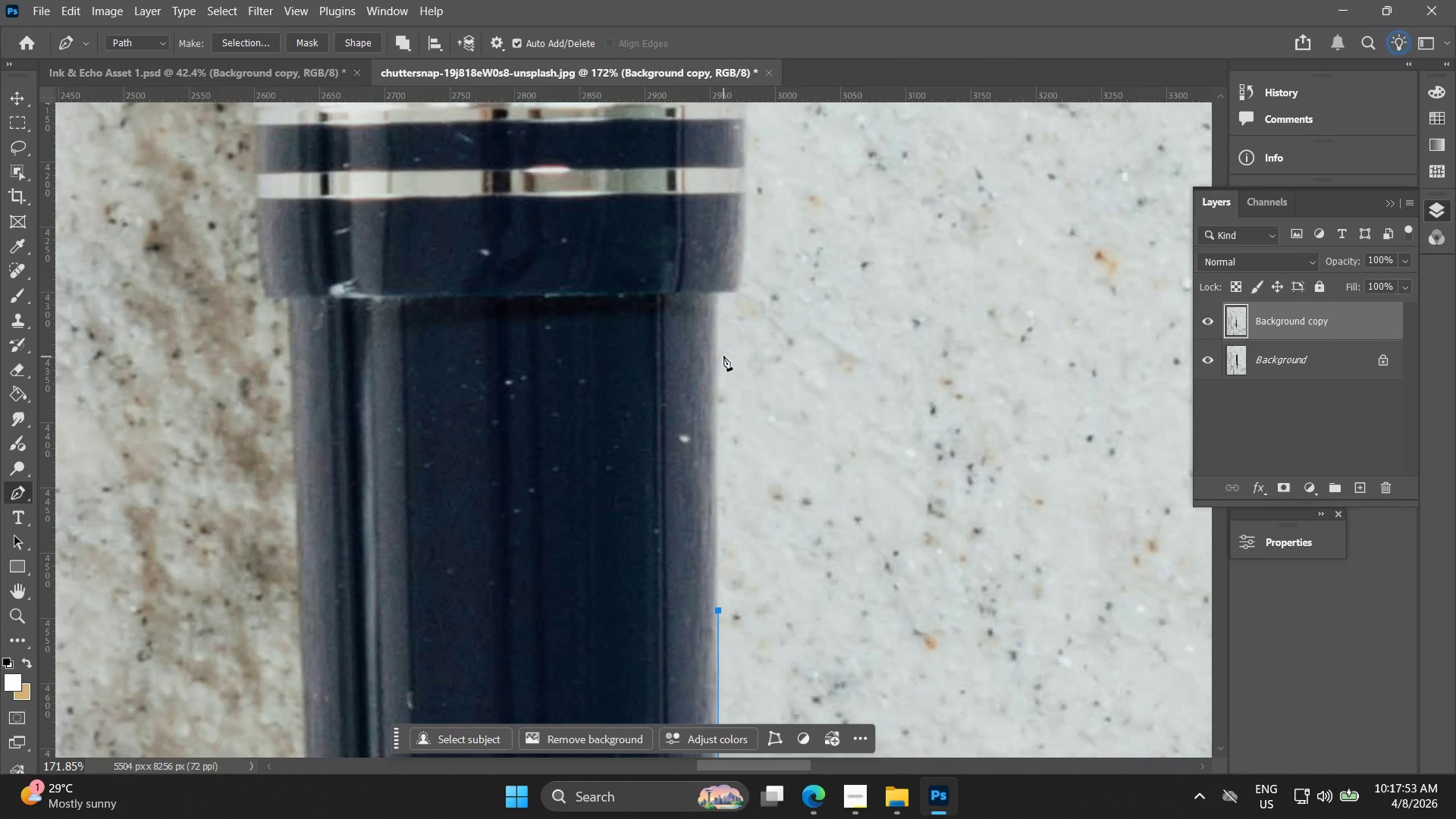 
left_click_drag(start_coordinate=[714, 385], to_coordinate=[714, 530])
 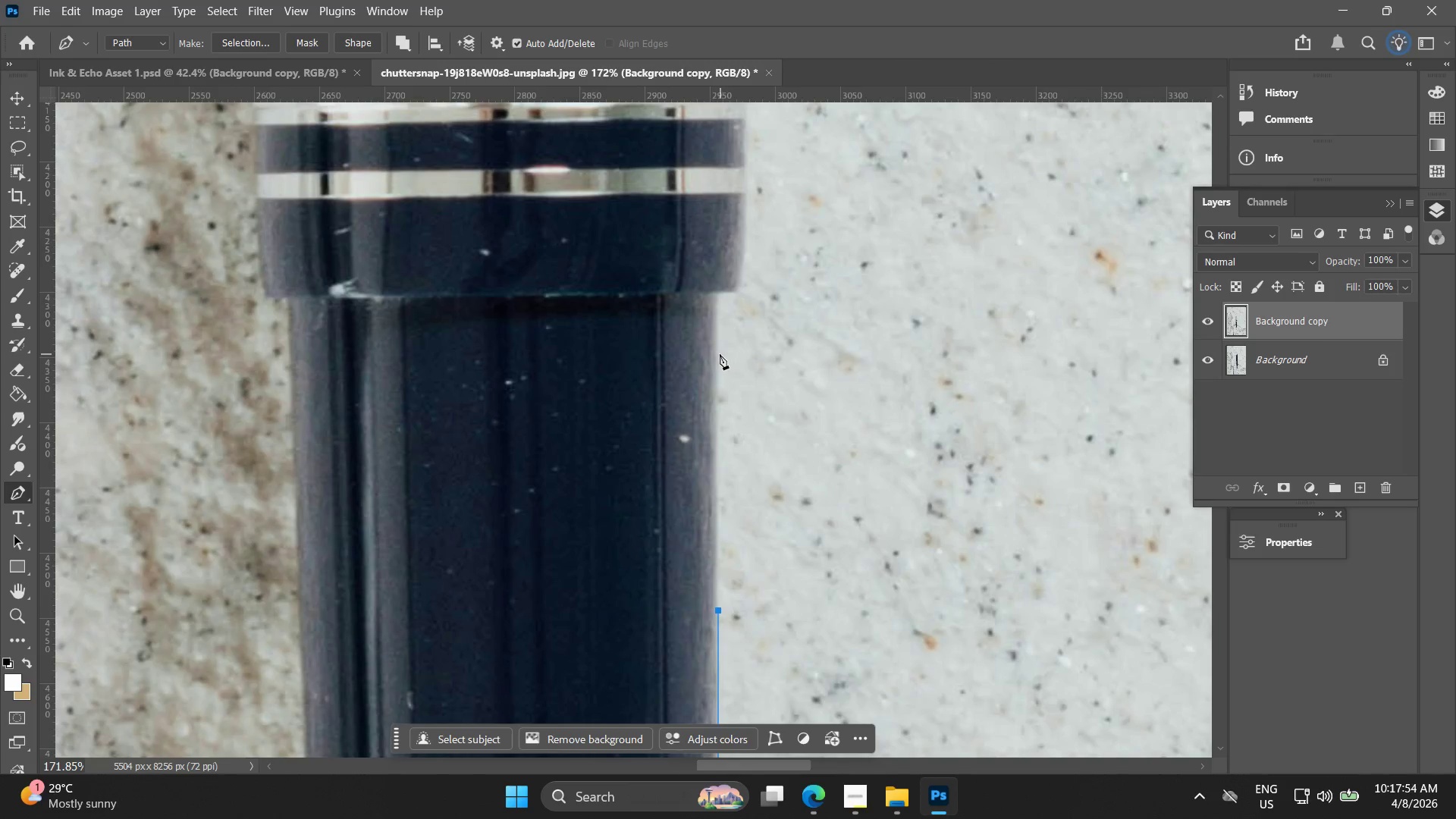 
left_click([720, 353])
 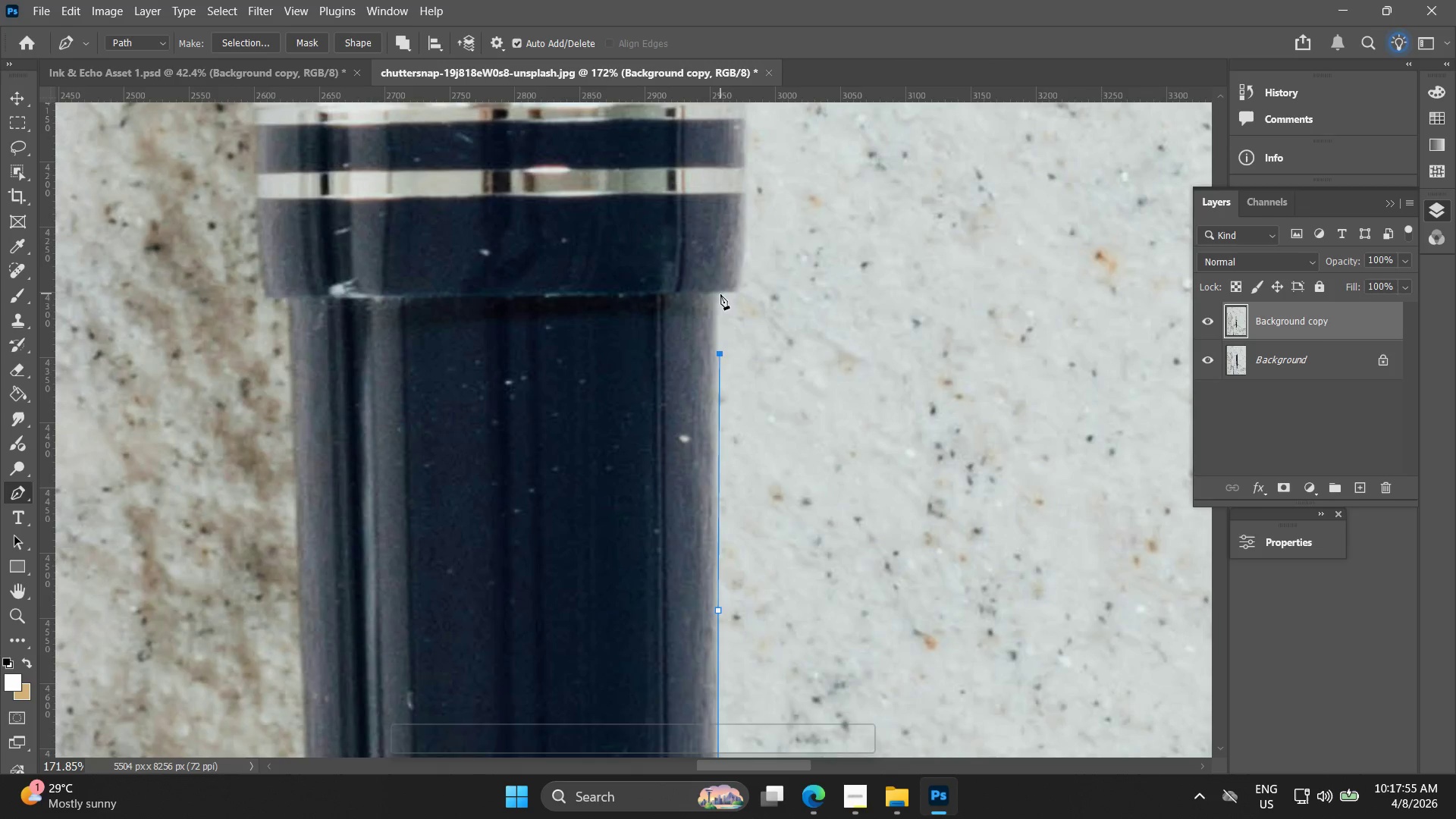 
hold_key(key=AltLeft, duration=1.52)
scroll: coordinate [717, 289], scroll_direction: up, amount: 16.0
 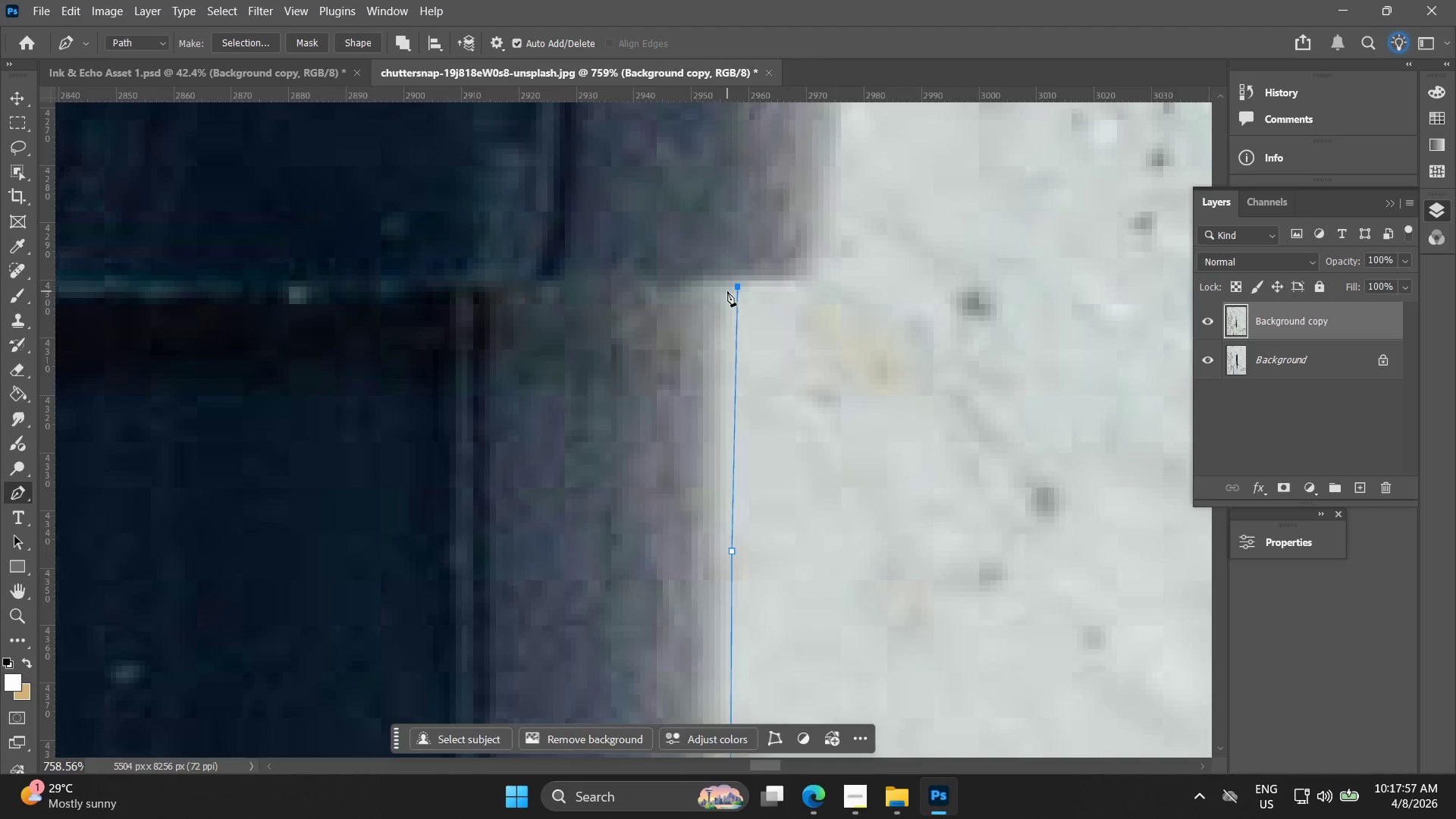 
key(Alt+AltLeft)
 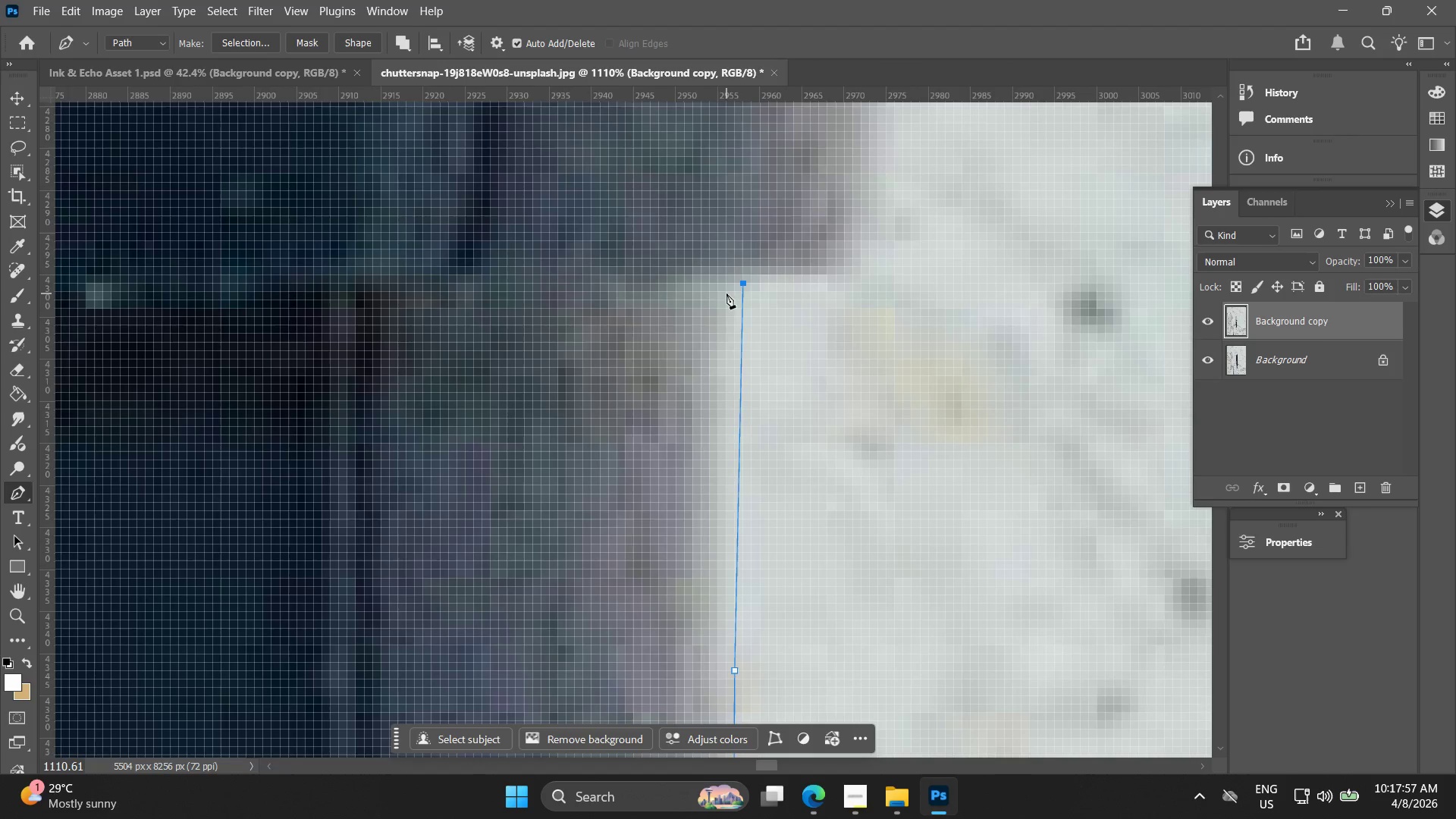 
key(Alt+AltLeft)
 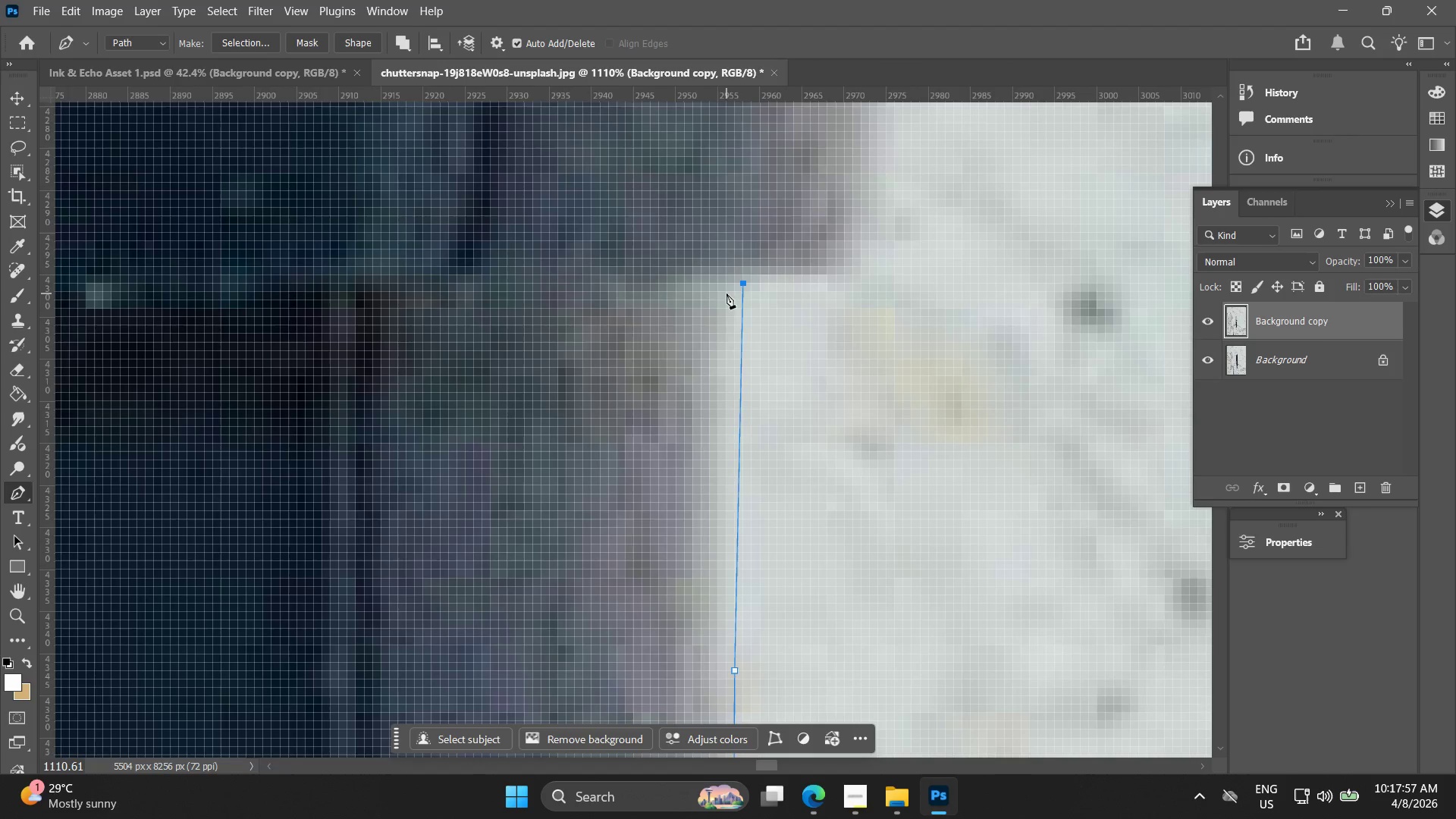 
key(Alt+AltLeft)
 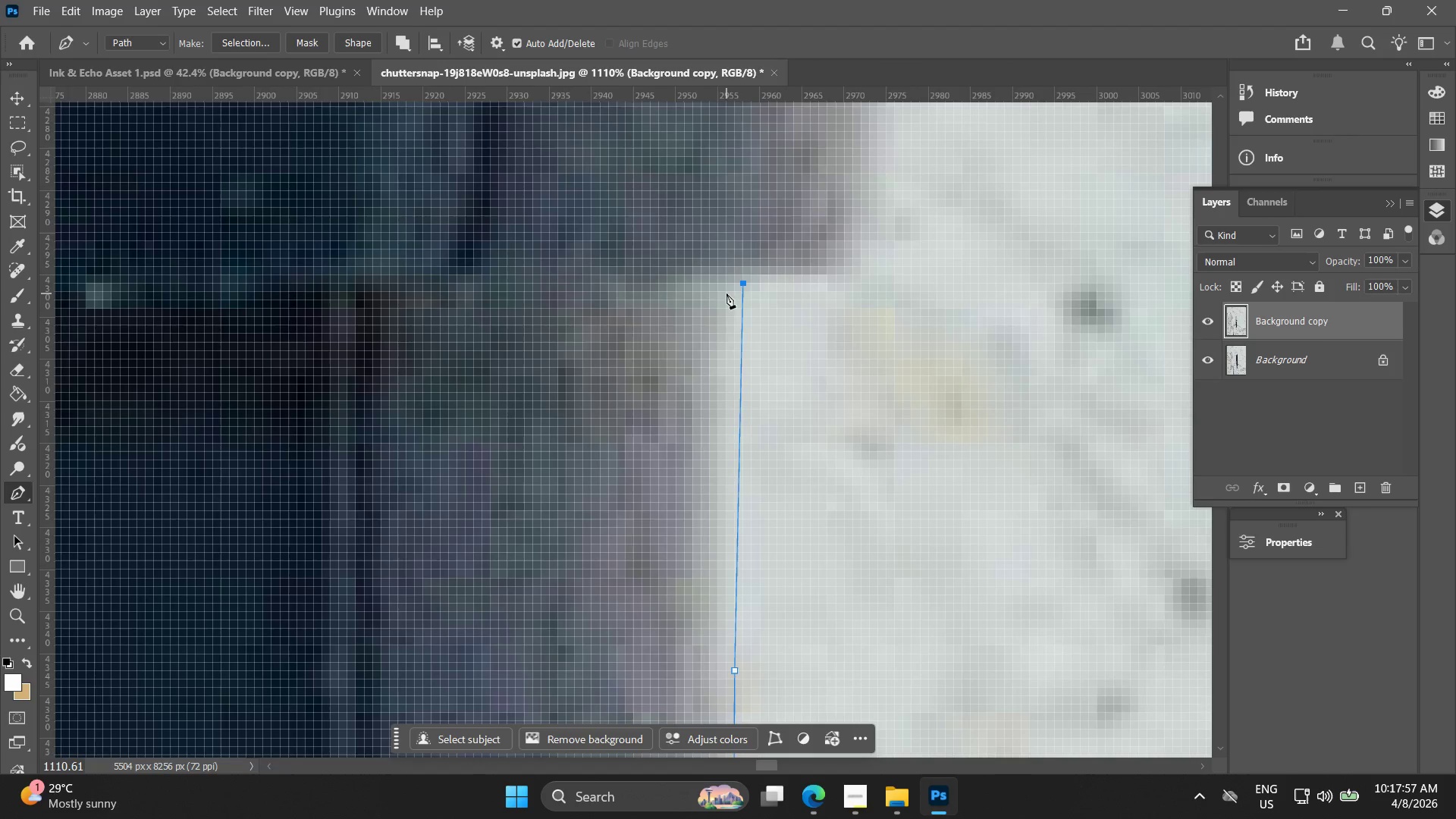 
key(Alt+AltLeft)
 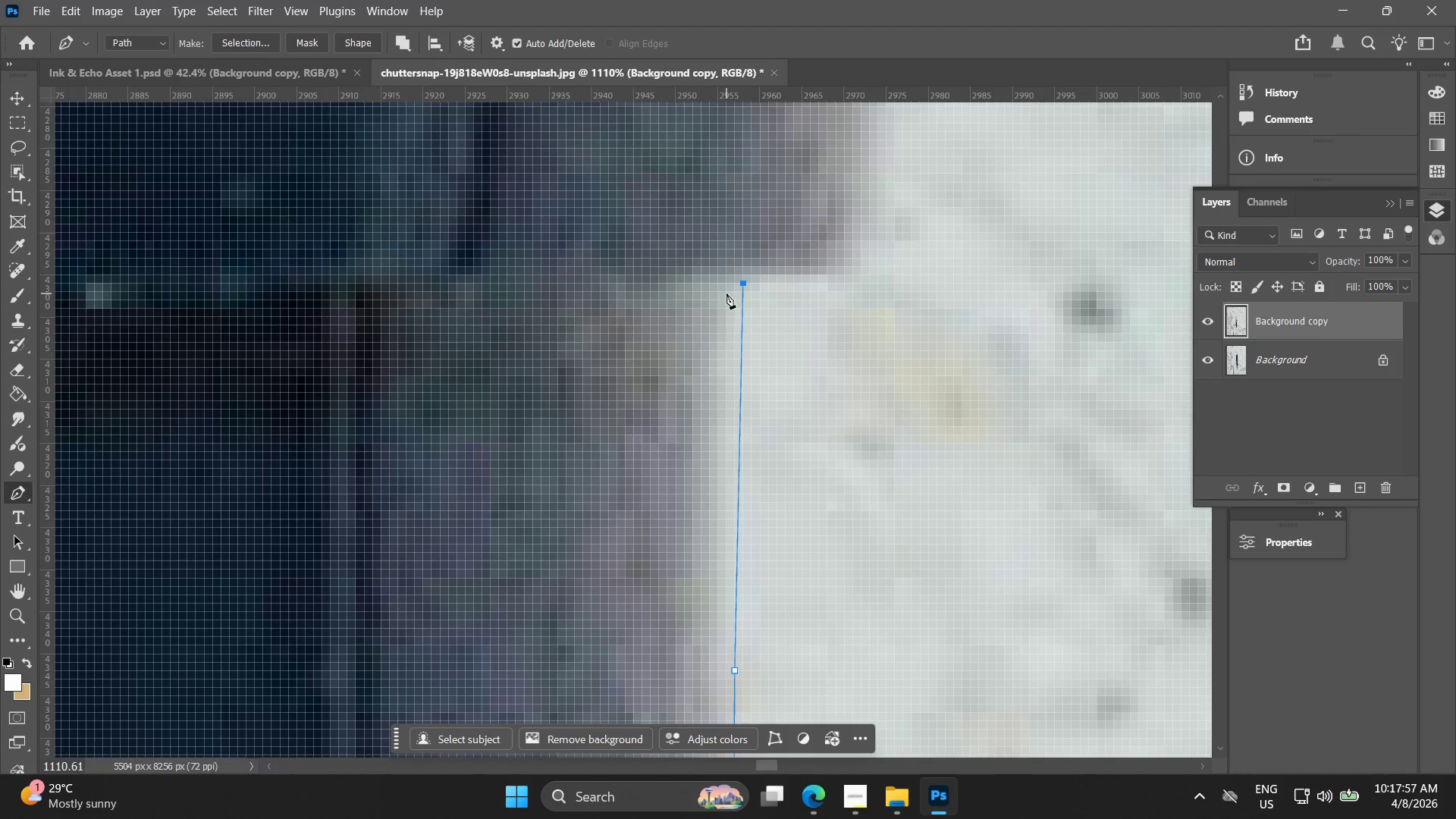 
key(Alt+AltLeft)
 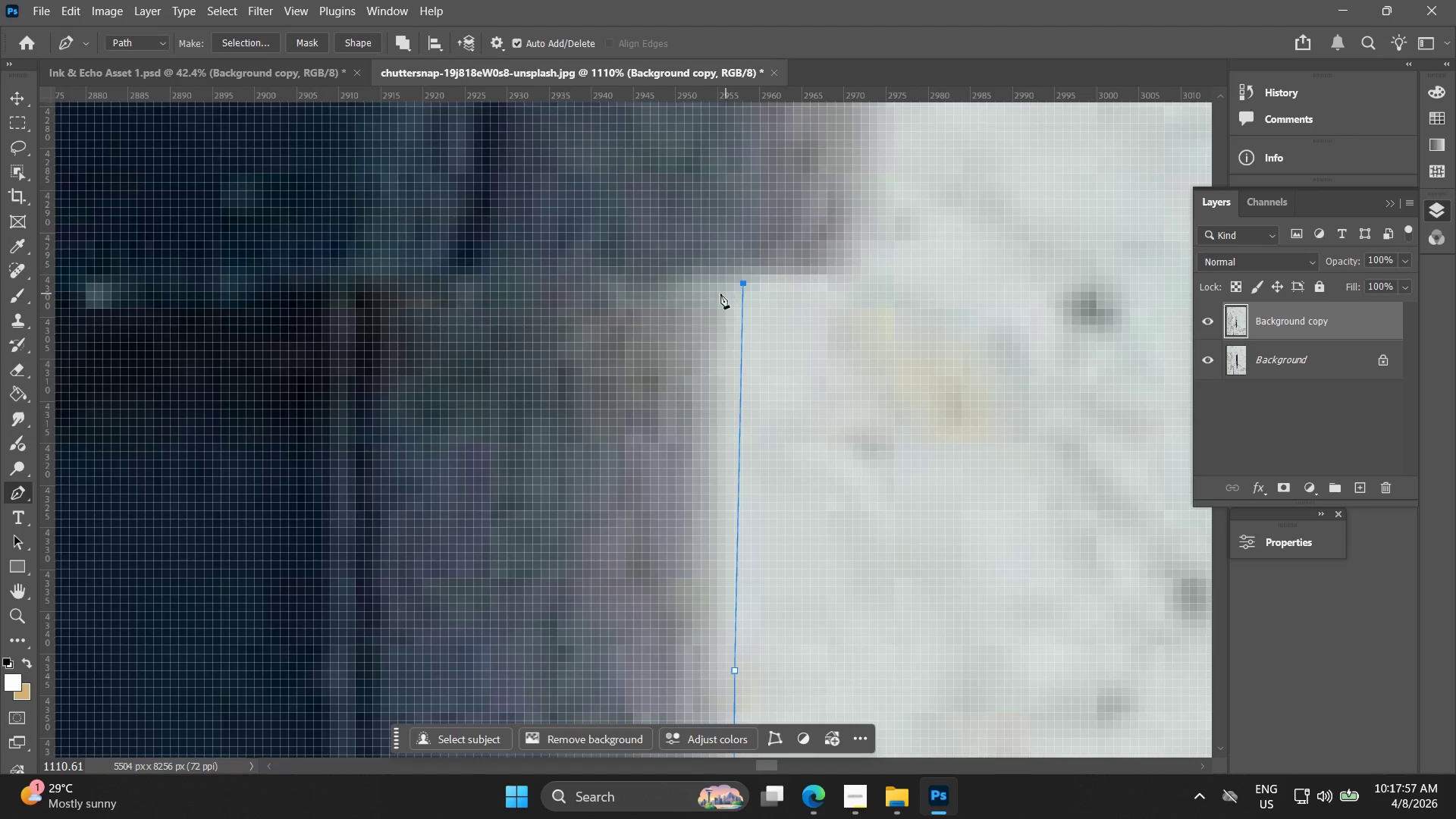 
hold_key(key=AltLeft, duration=5.66)
 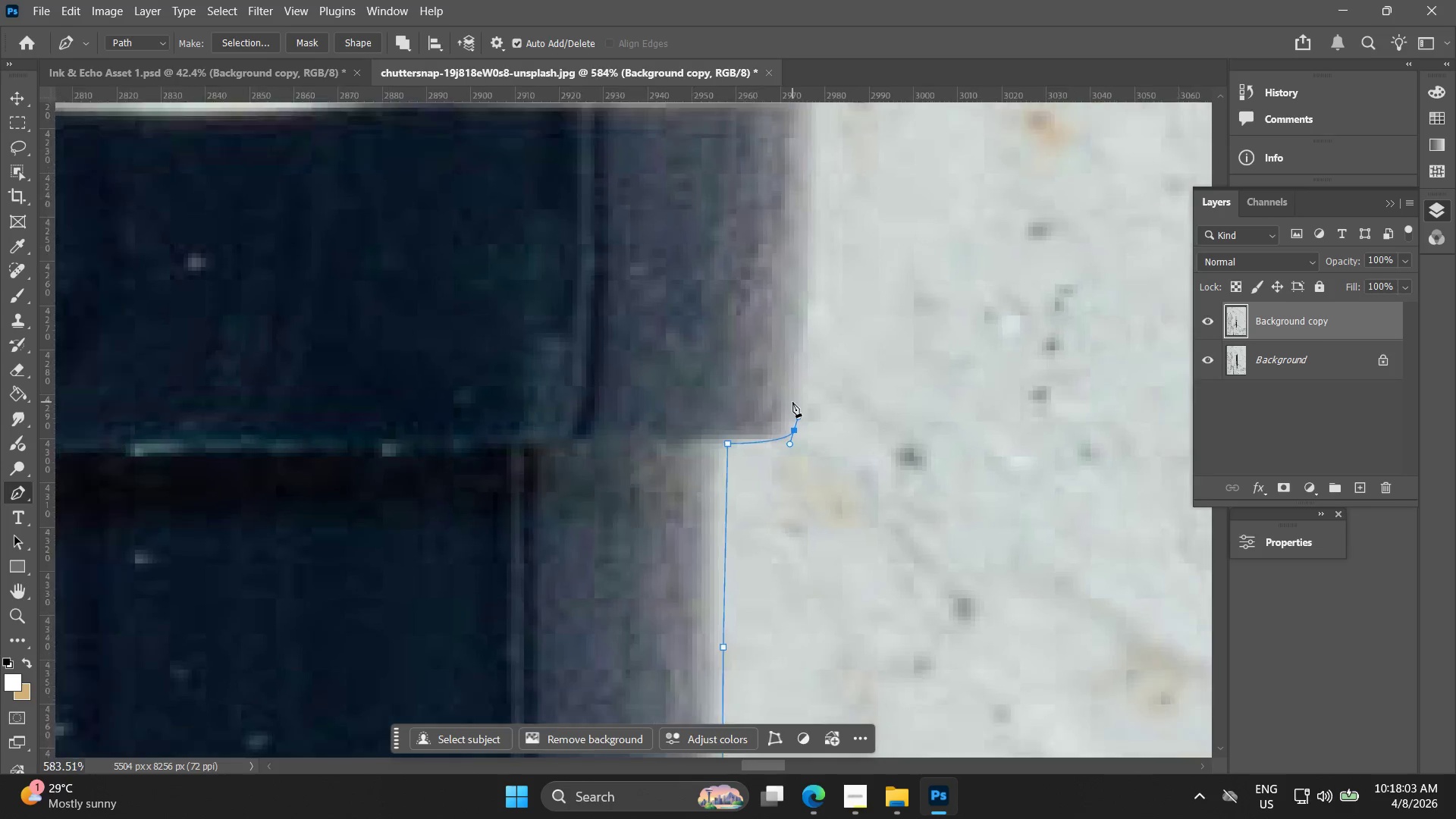 
scroll: coordinate [726, 293], scroll_direction: up, amount: 4.0
 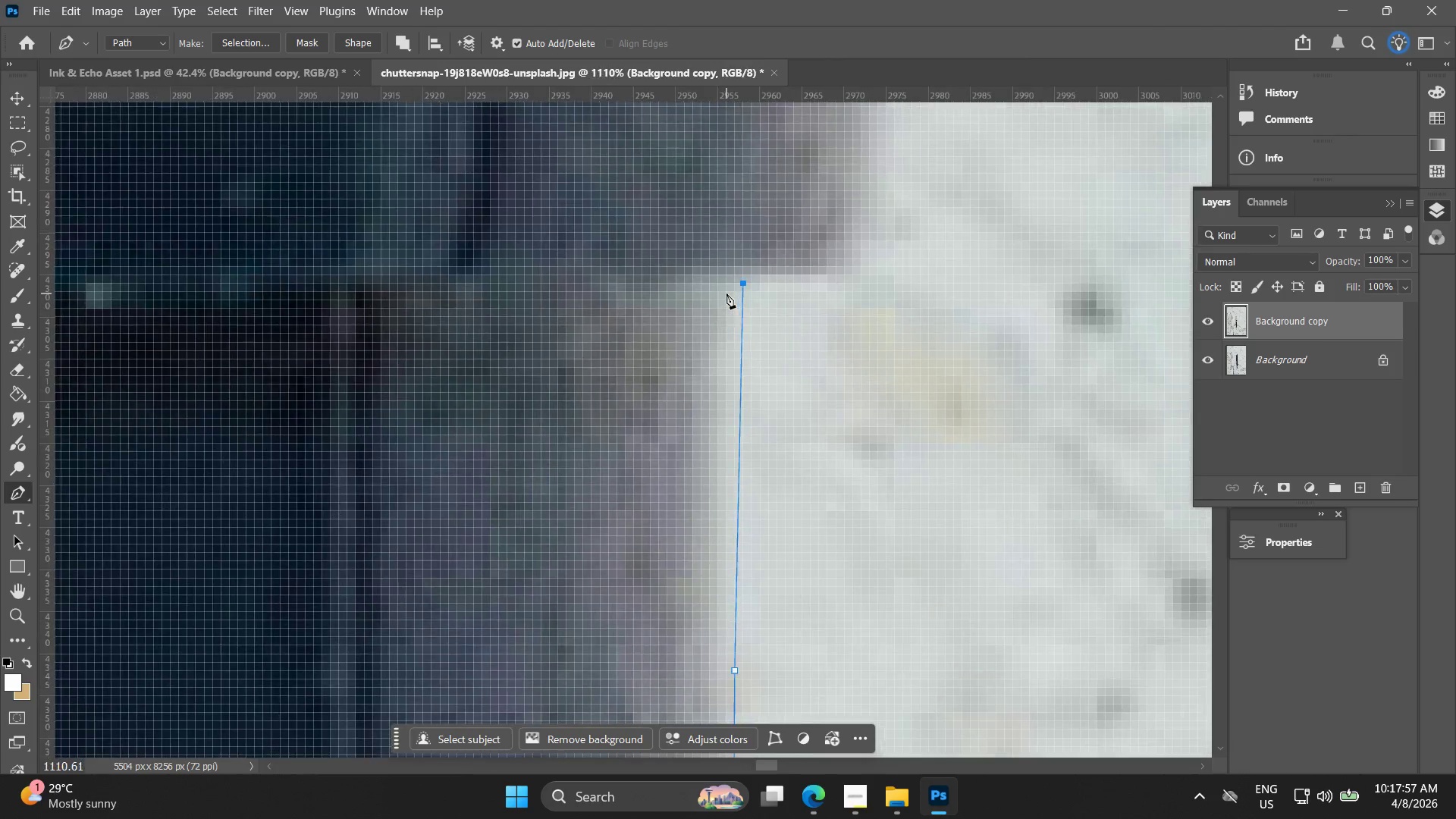 
left_click_drag(start_coordinate=[821, 286], to_coordinate=[846, 284])
 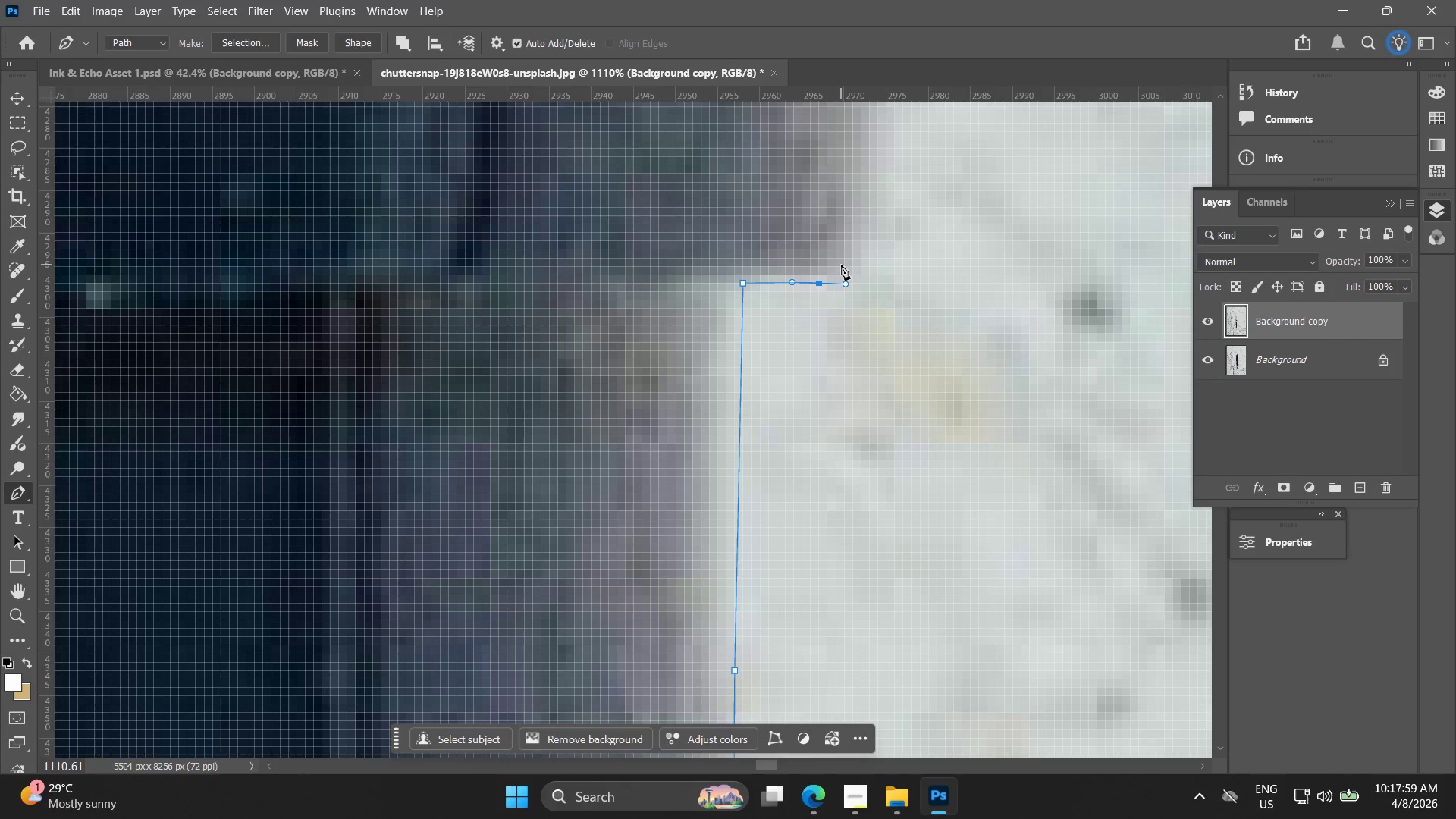 
hold_key(key=Space, duration=0.58)
 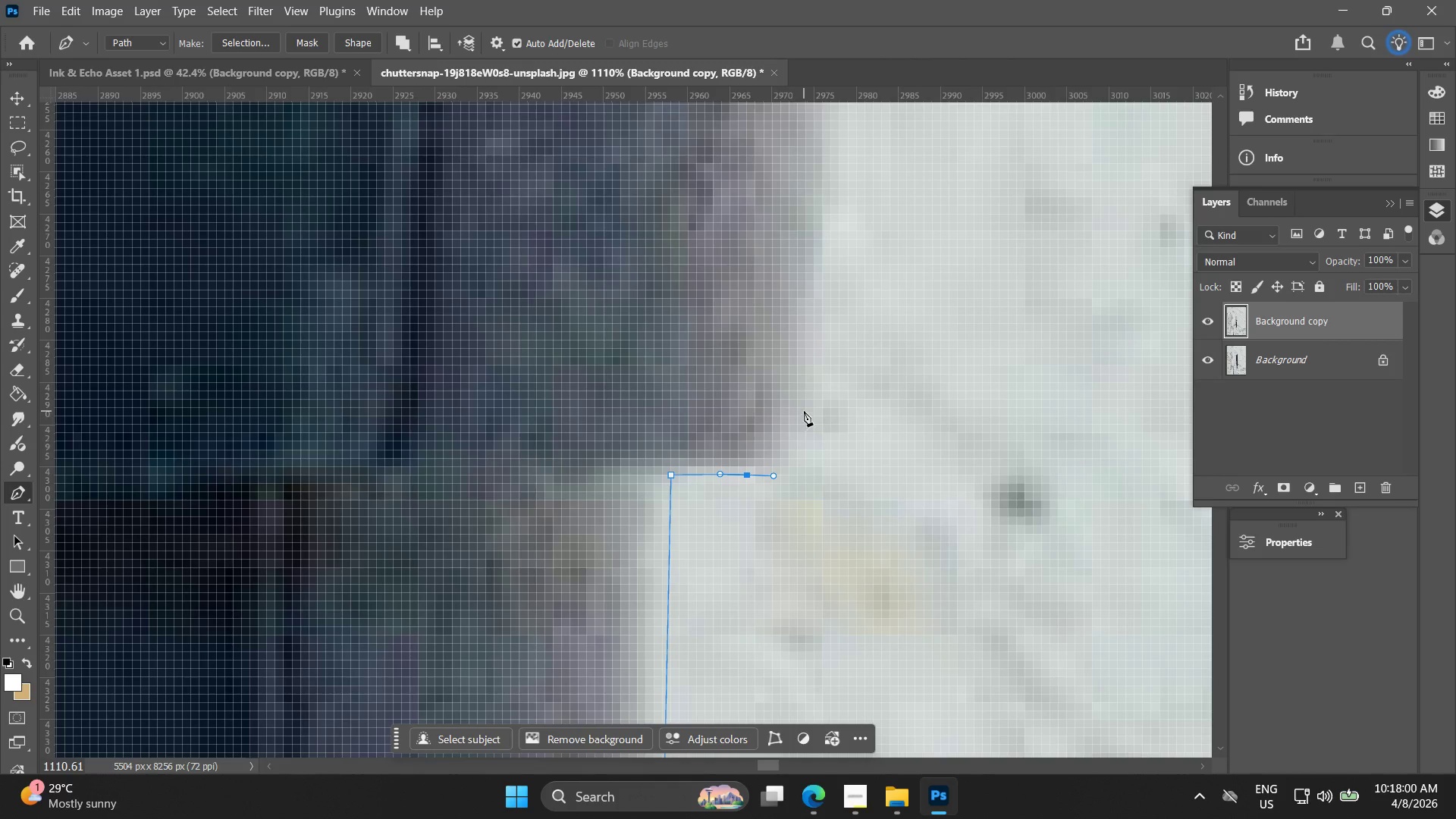 
left_click_drag(start_coordinate=[828, 301], to_coordinate=[756, 493])
 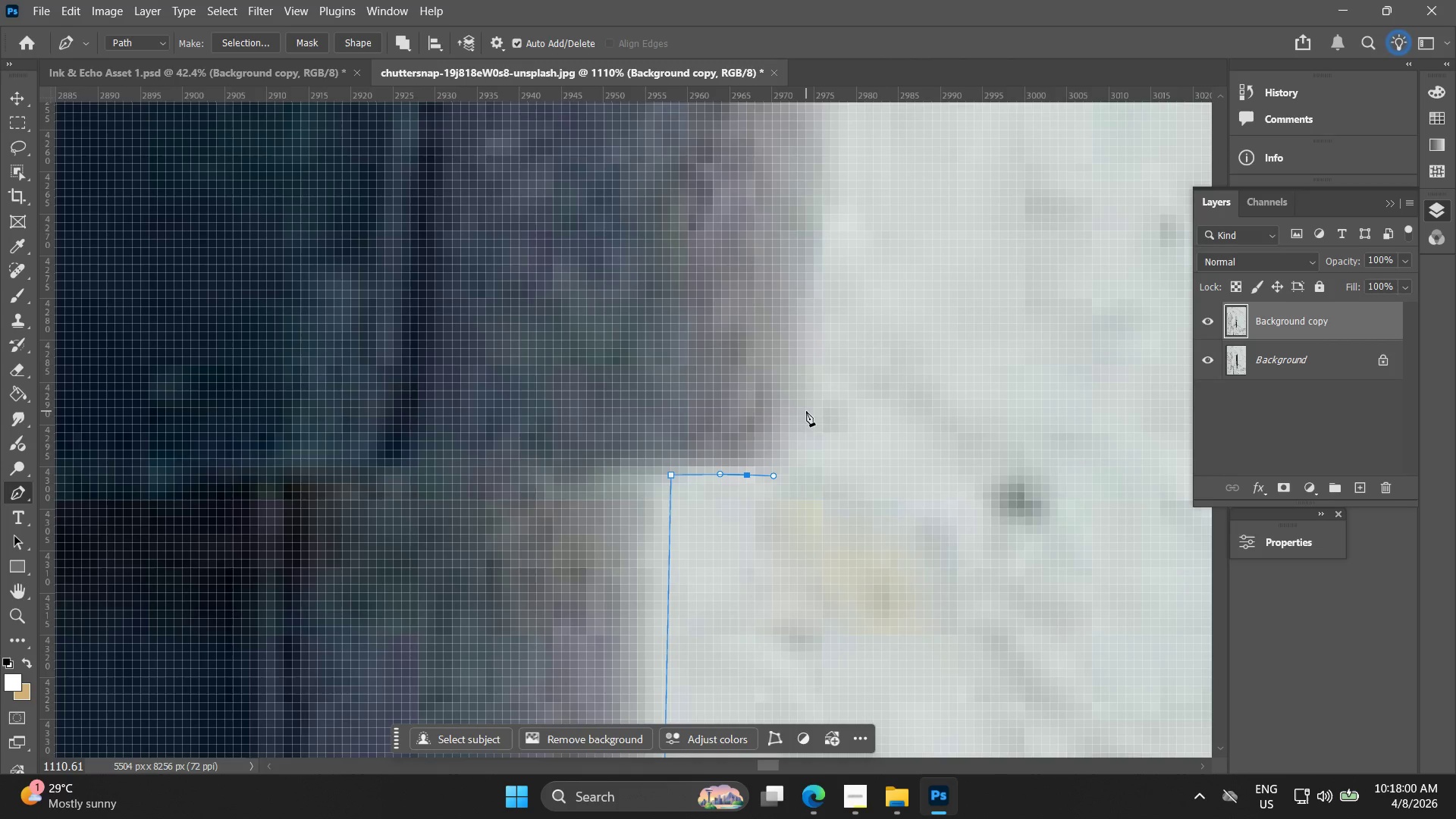 
key(Control+ControlLeft)
 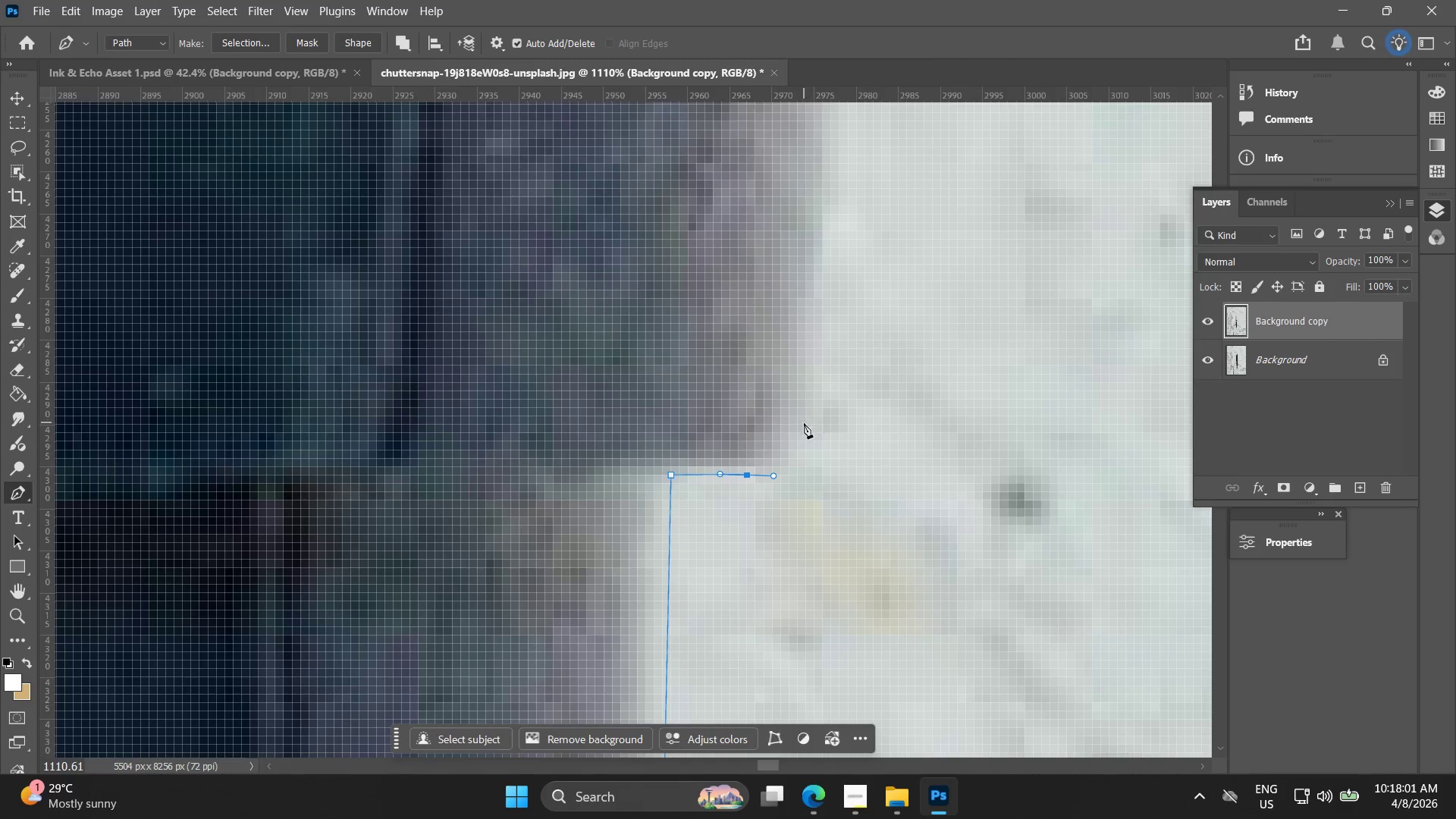 
key(Control+Z)
 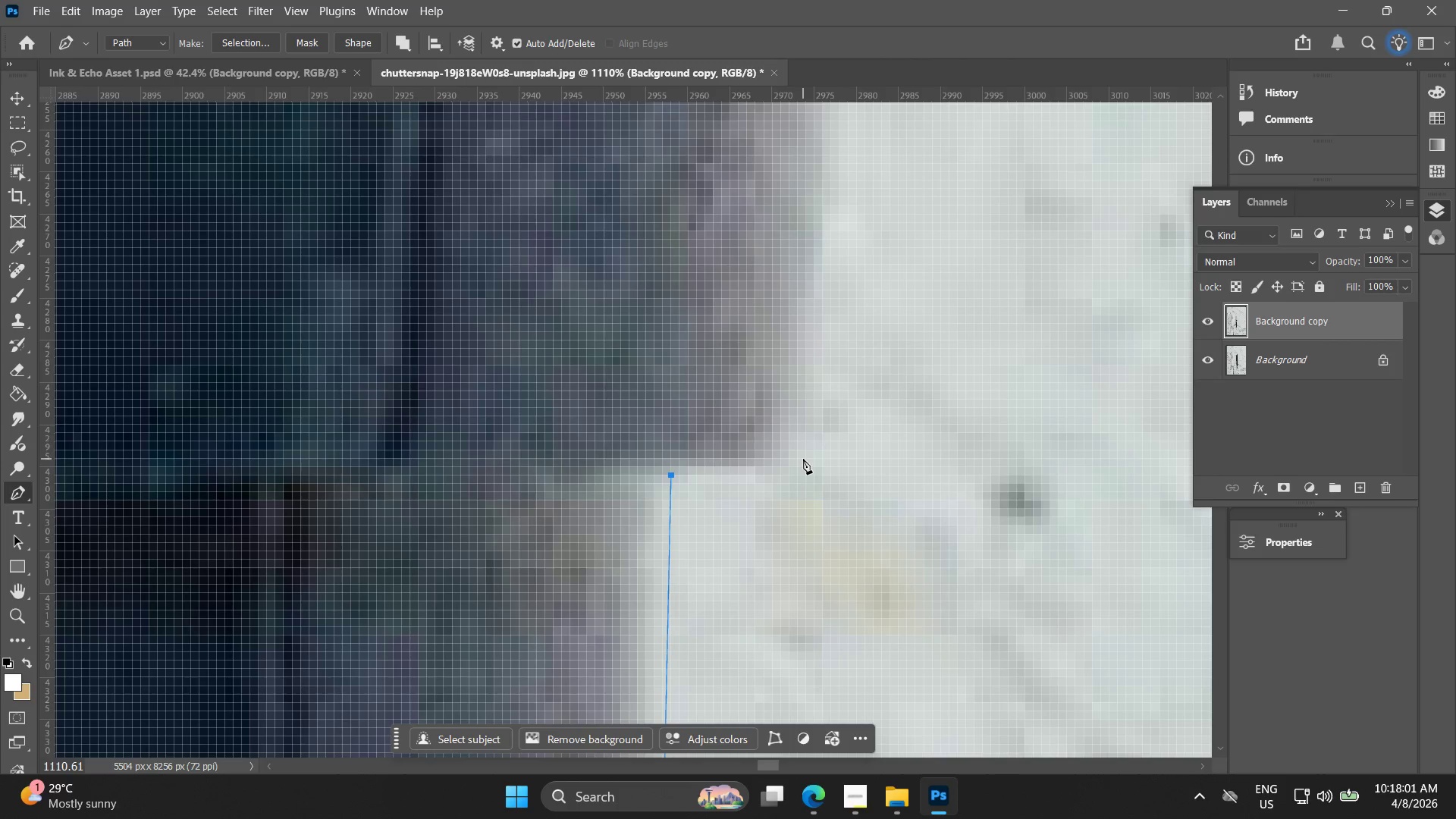 
left_click_drag(start_coordinate=[794, 447], to_coordinate=[805, 424])
 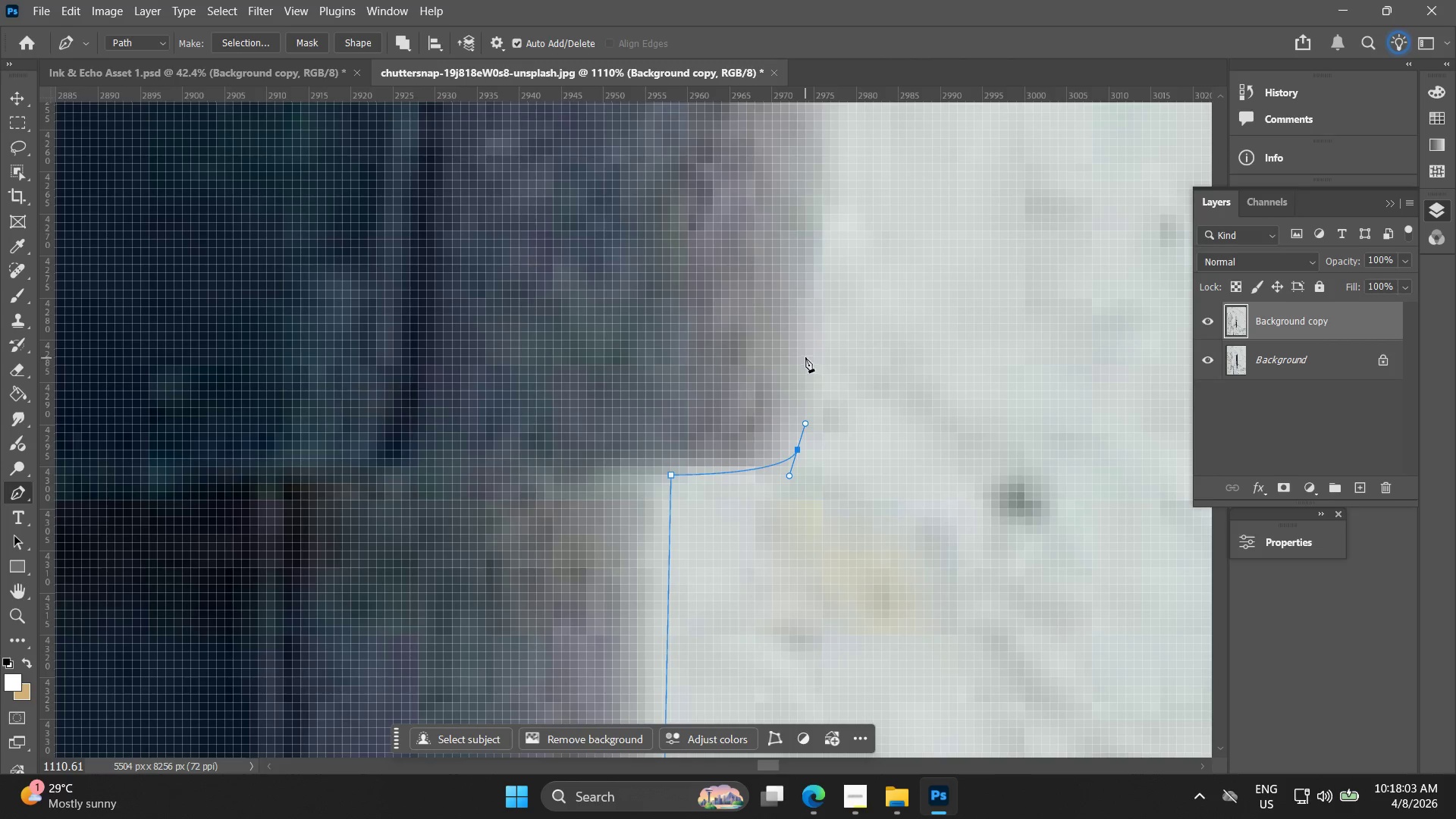 
hold_key(key=AltLeft, duration=0.61)
 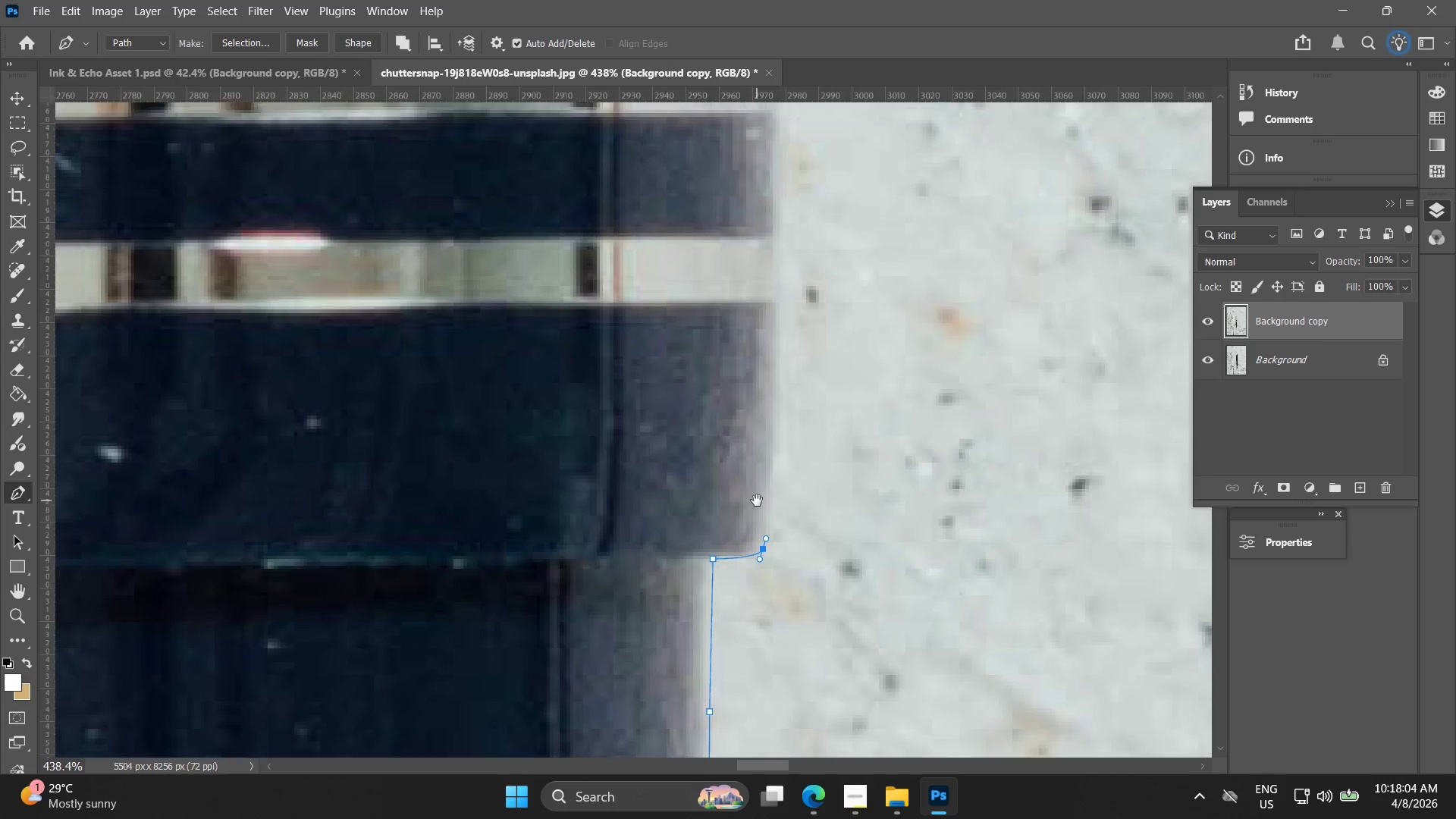 
hold_key(key=Space, duration=0.44)
 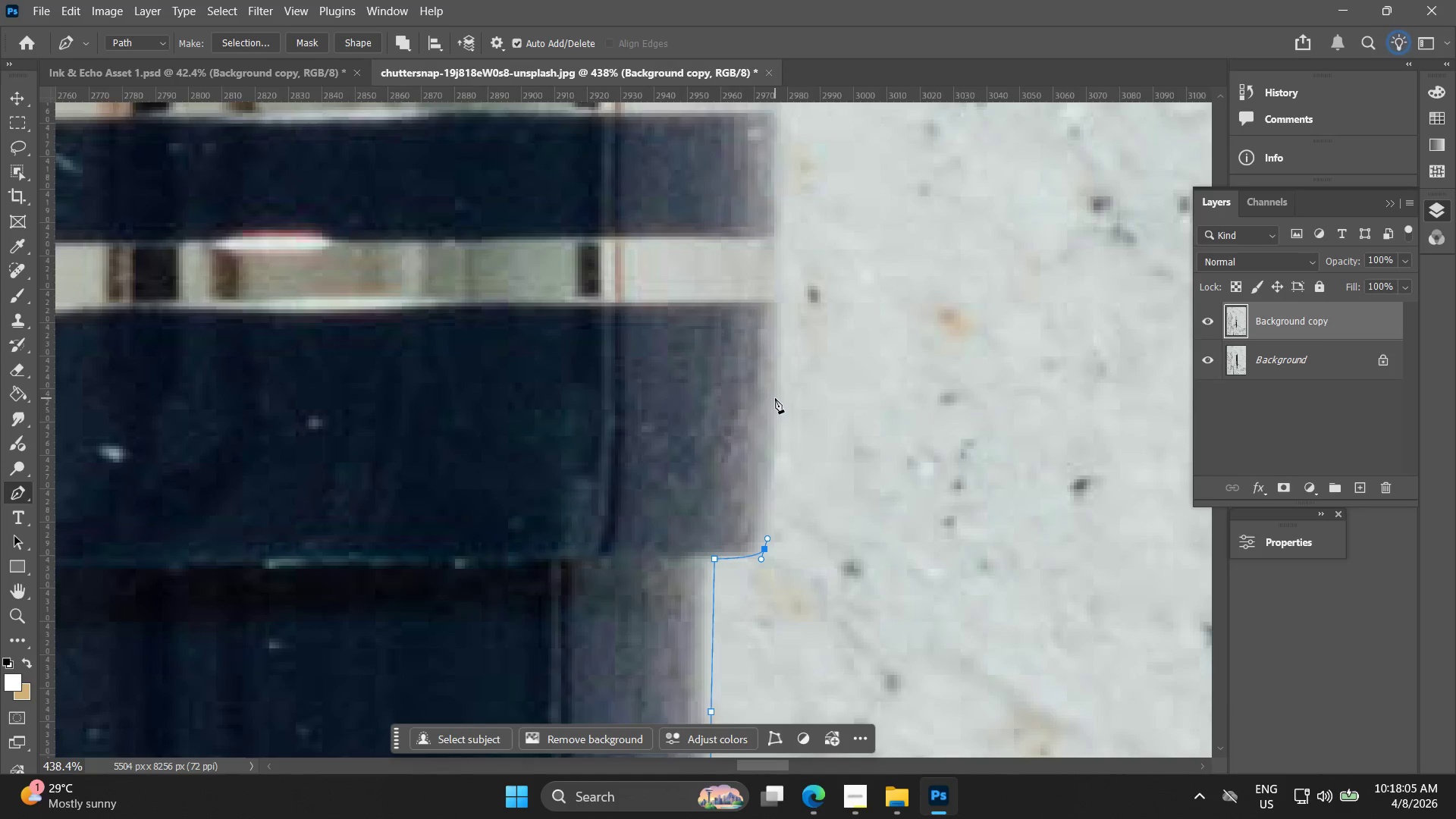 
left_click_drag(start_coordinate=[788, 375], to_coordinate=[758, 500])
 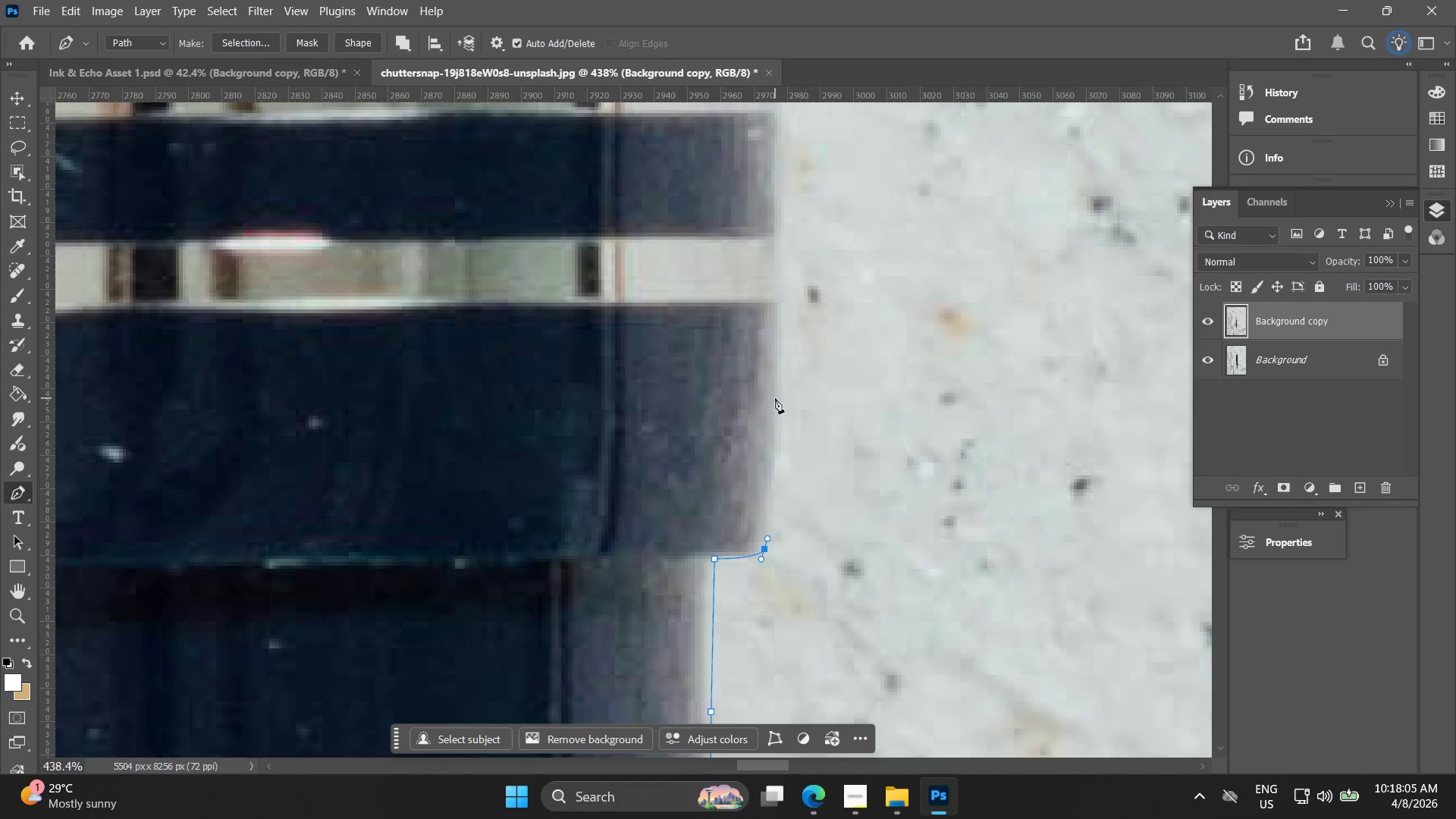 
scroll: coordinate [792, 402], scroll_direction: down, amount: 10.0
 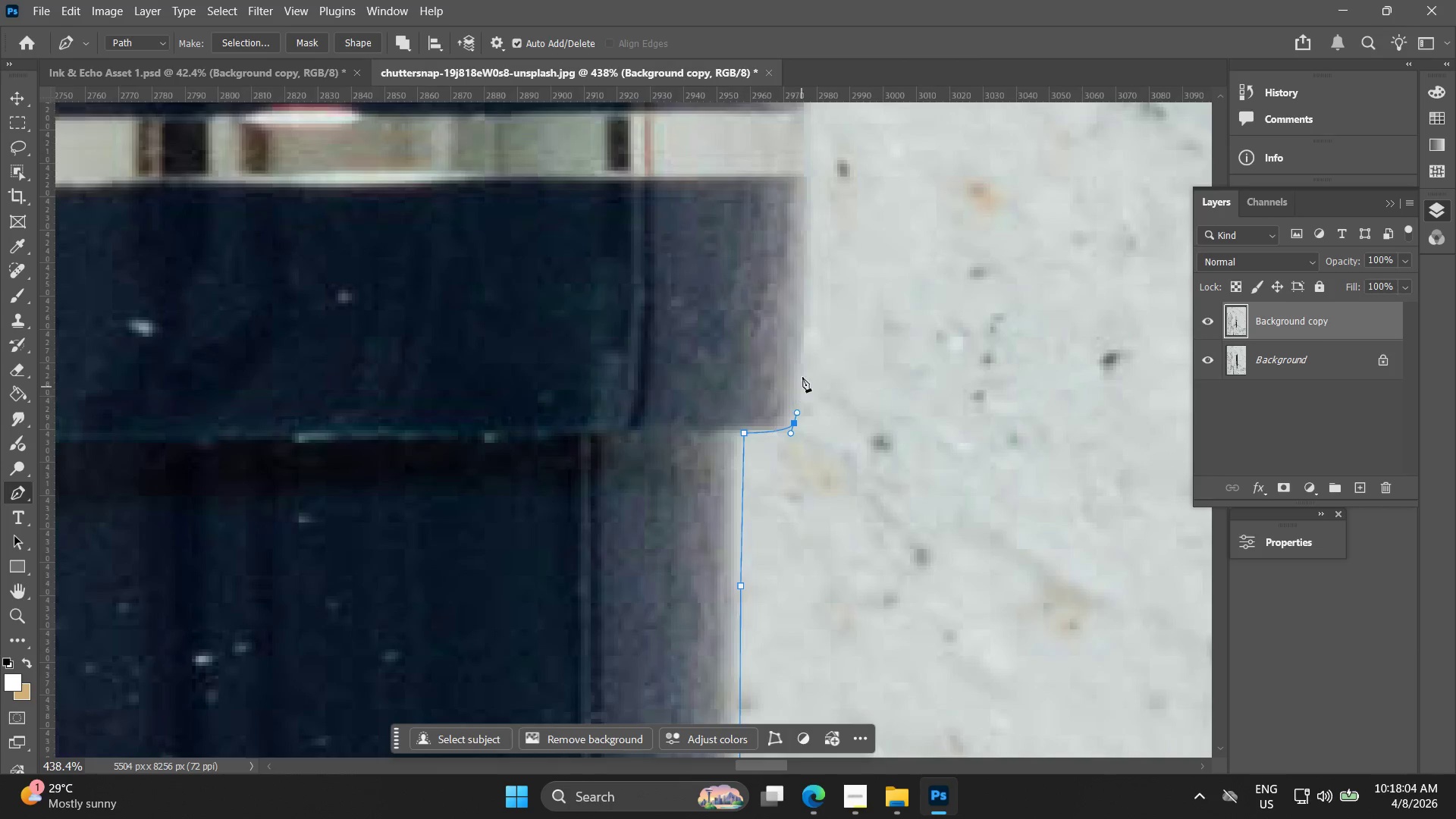 
left_click_drag(start_coordinate=[775, 396], to_coordinate=[774, 350])
 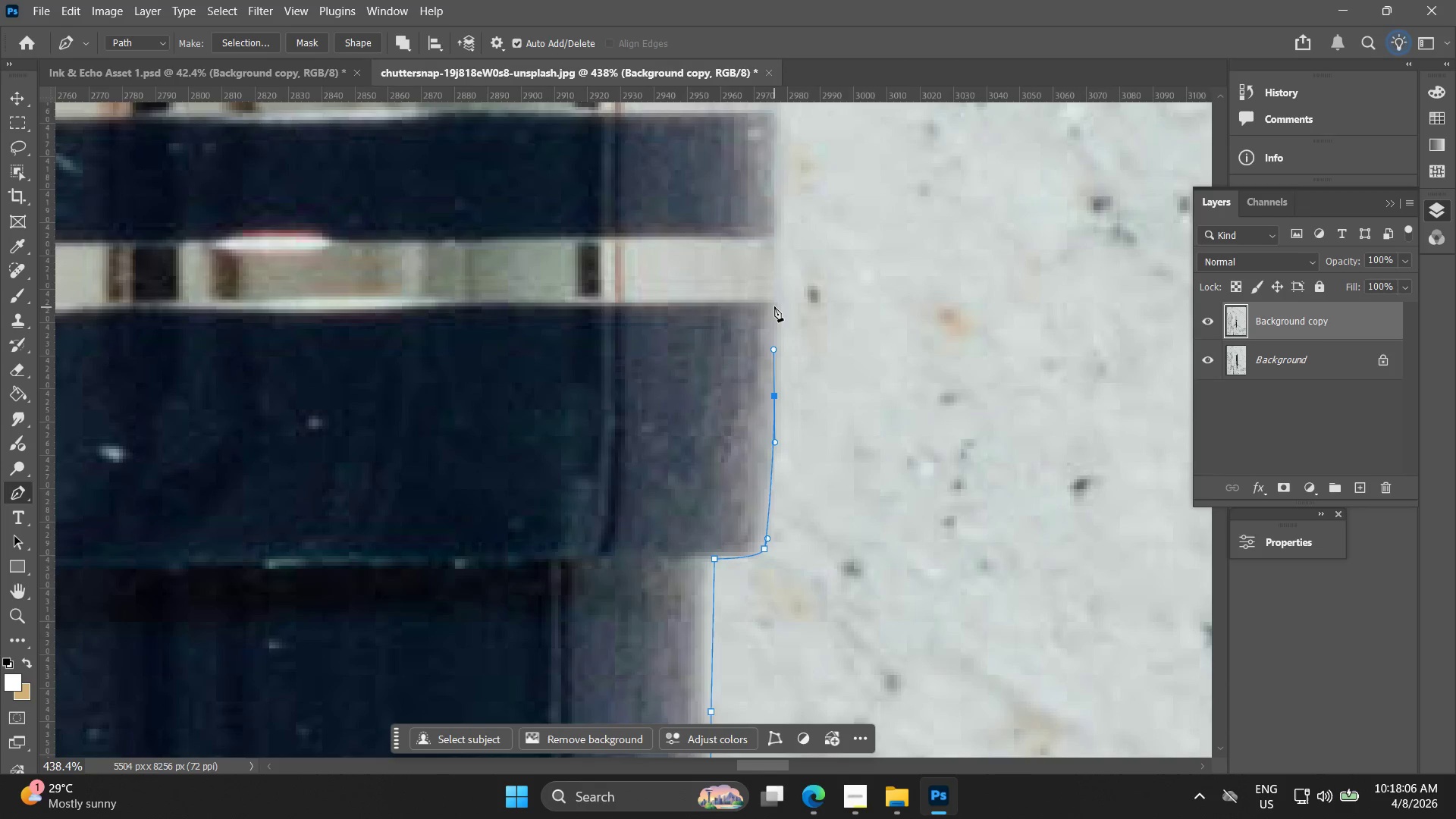 
left_click([776, 301])
 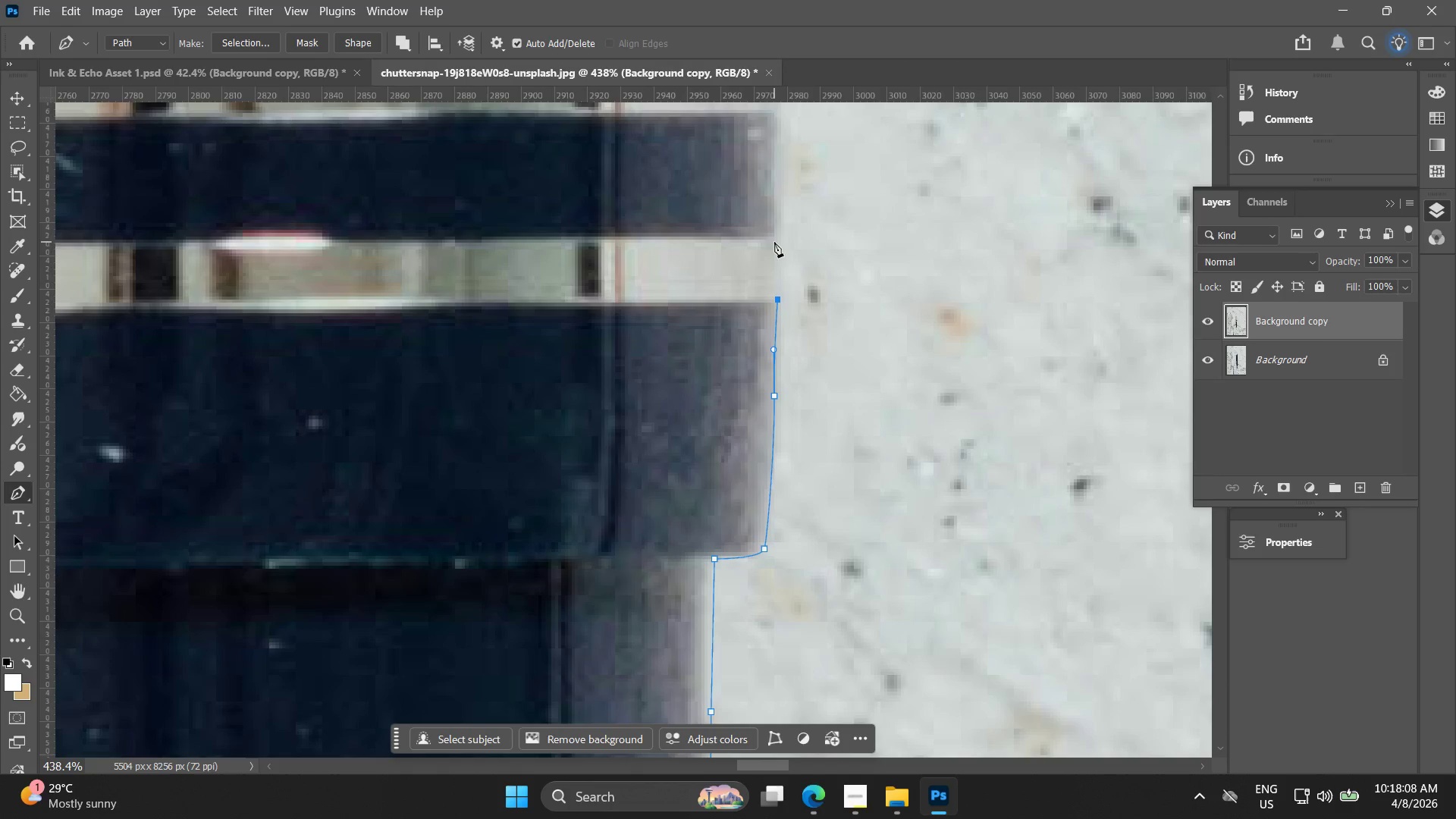 
left_click([774, 240])
 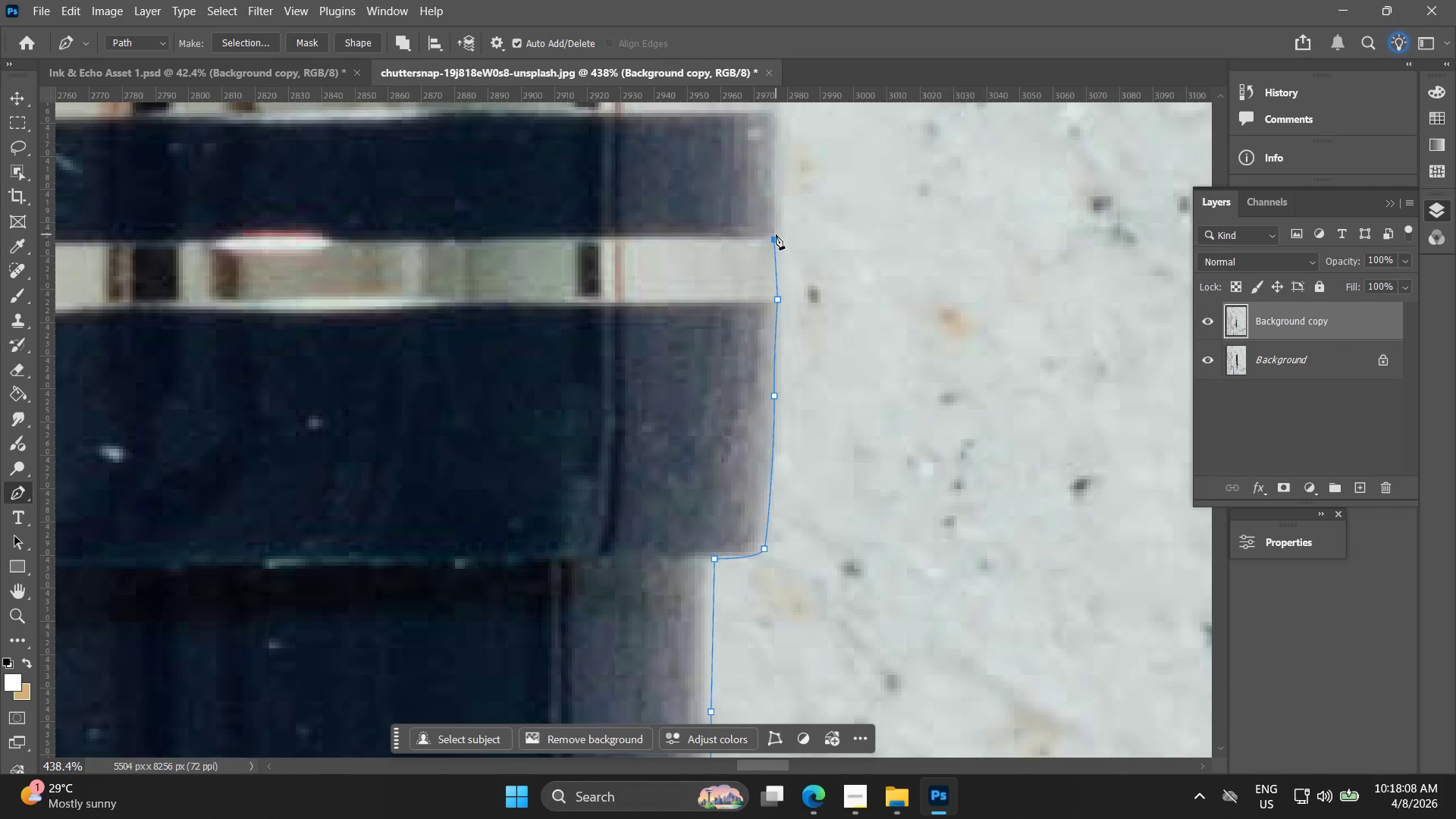 
hold_key(key=Space, duration=0.61)
 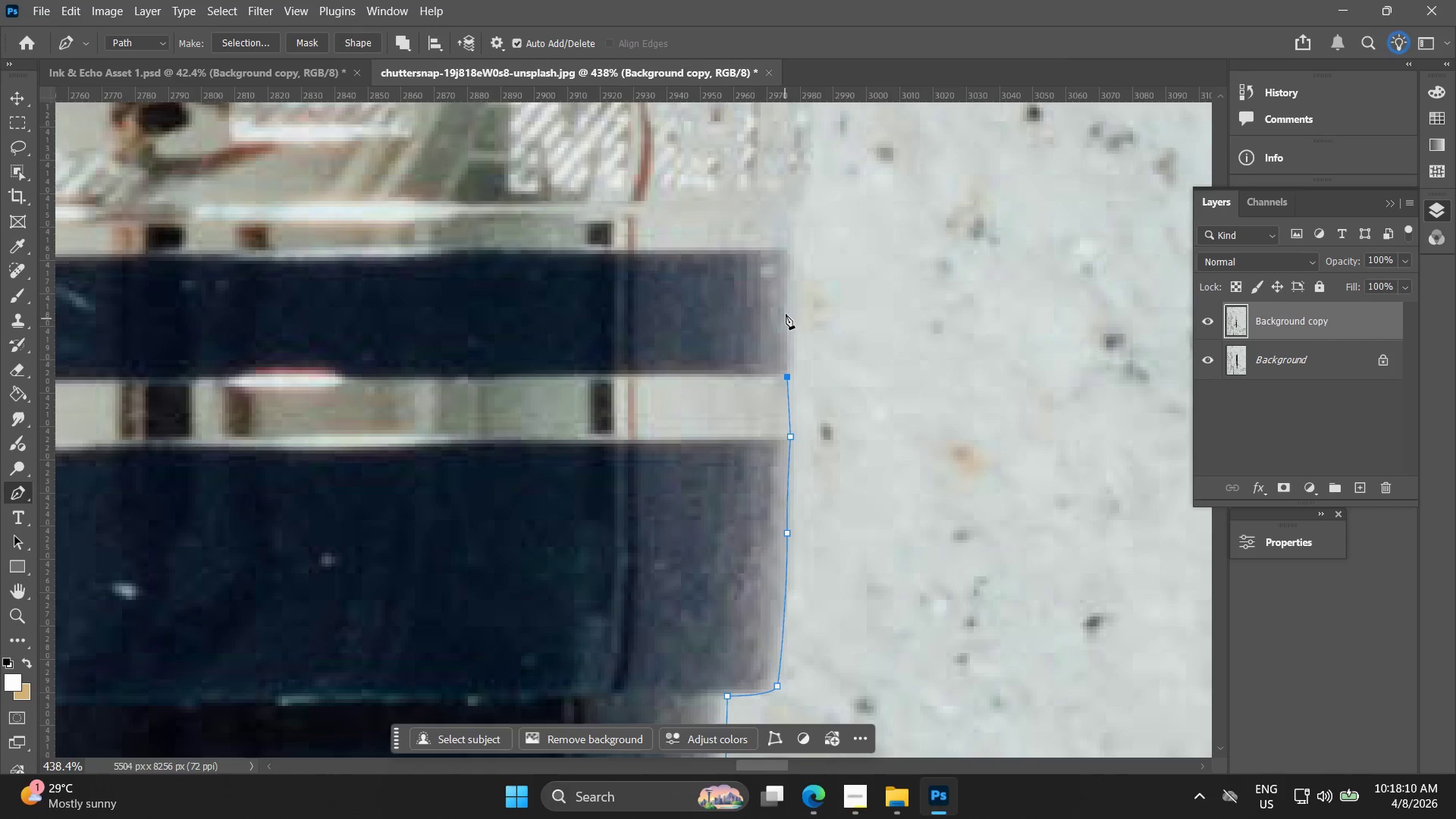 
left_click_drag(start_coordinate=[780, 253], to_coordinate=[792, 391])
 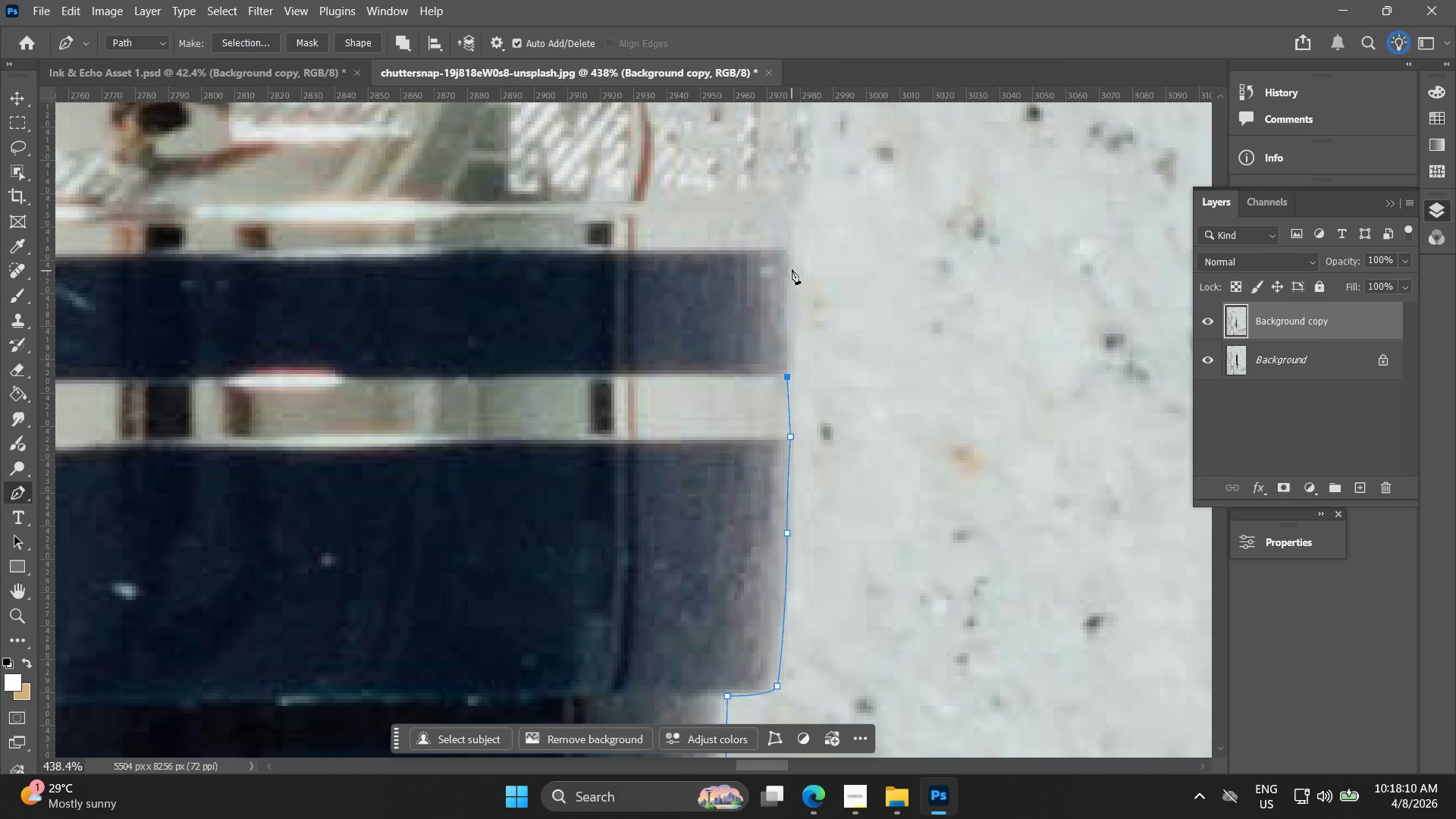 
left_click_drag(start_coordinate=[792, 262], to_coordinate=[794, 243])
 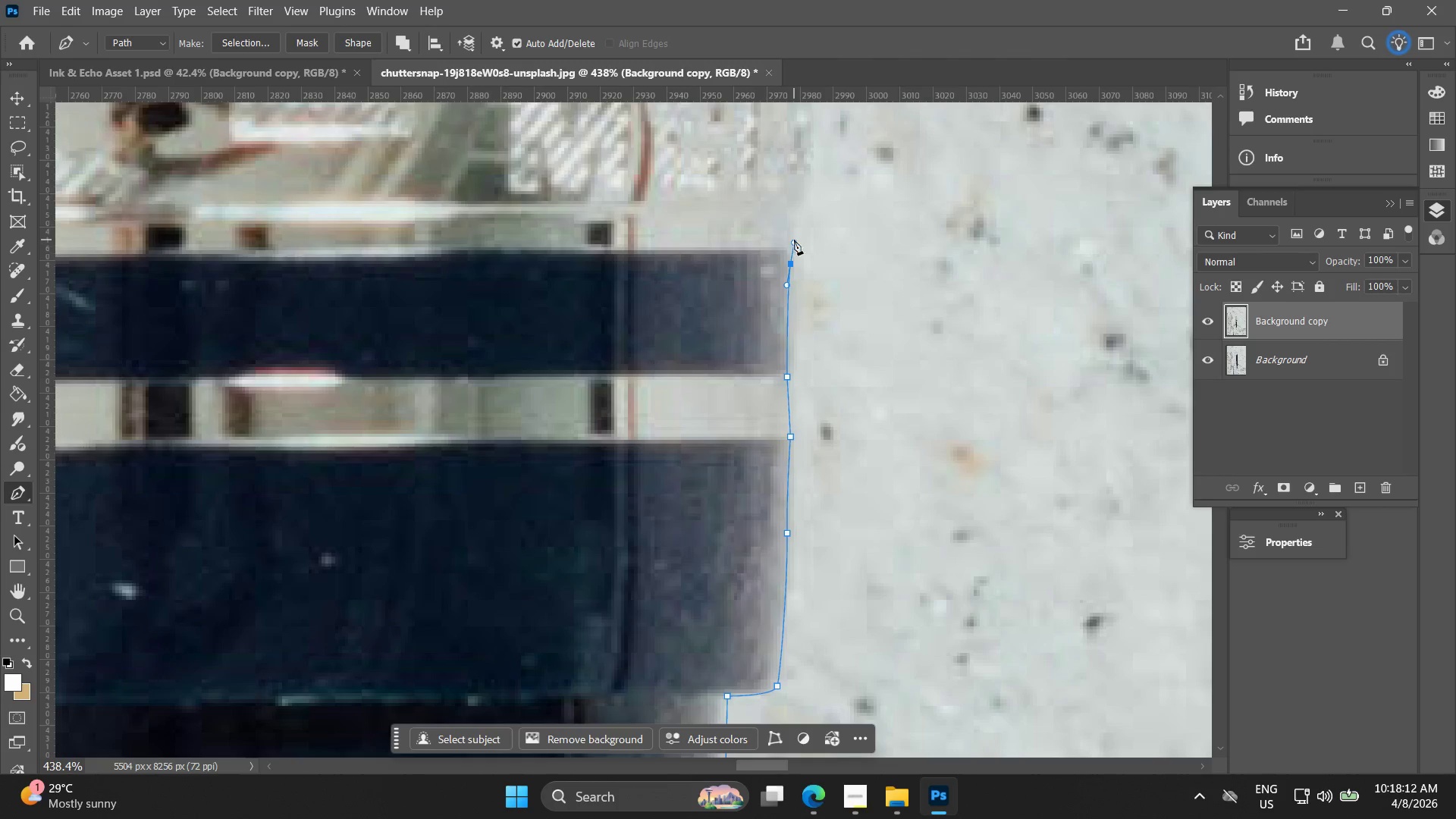 
hold_key(key=Space, duration=0.56)
 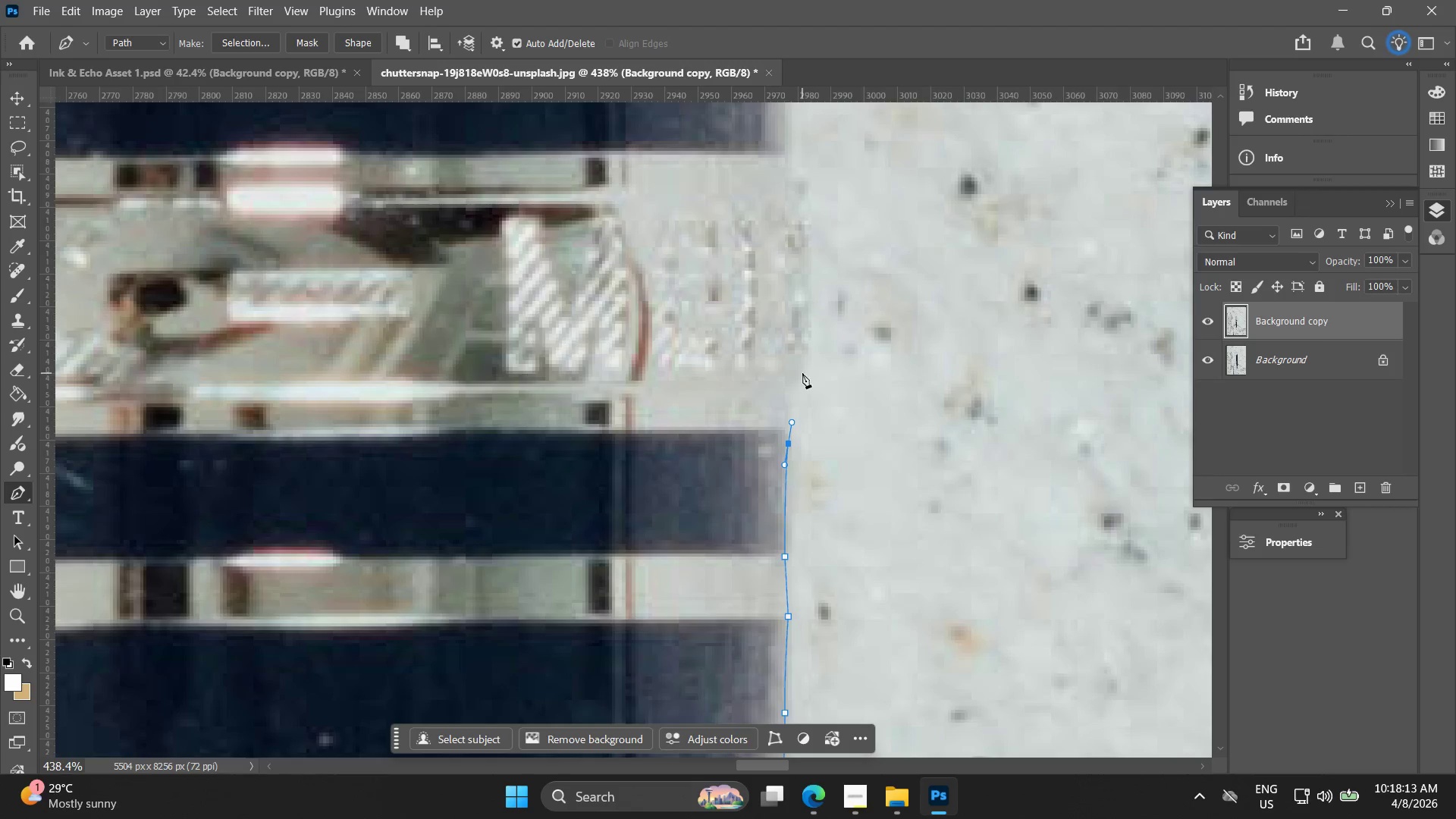 
left_click_drag(start_coordinate=[774, 269], to_coordinate=[771, 449])
 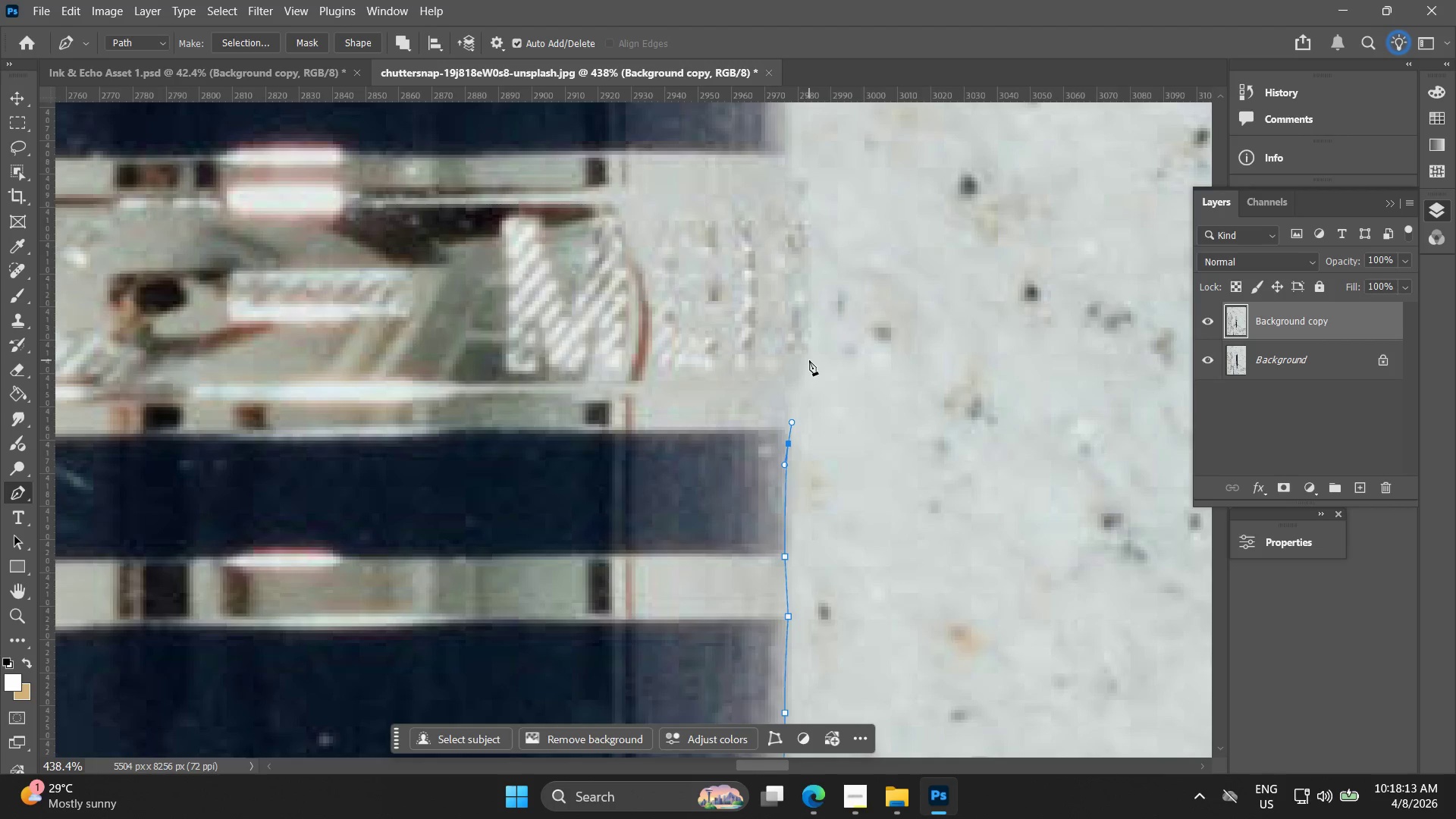 
left_click_drag(start_coordinate=[809, 358], to_coordinate=[816, 326])
 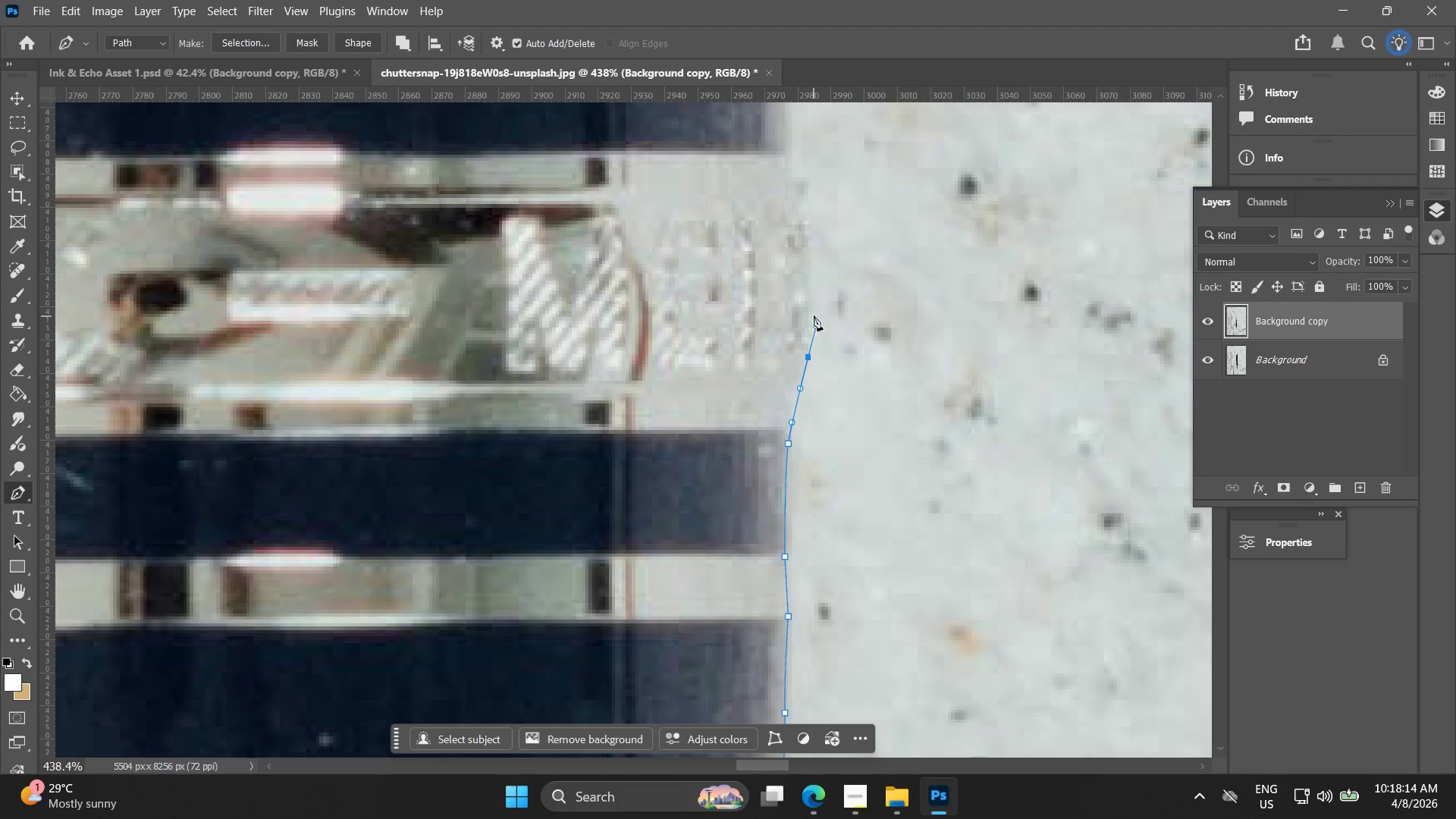 
hold_key(key=Space, duration=0.58)
 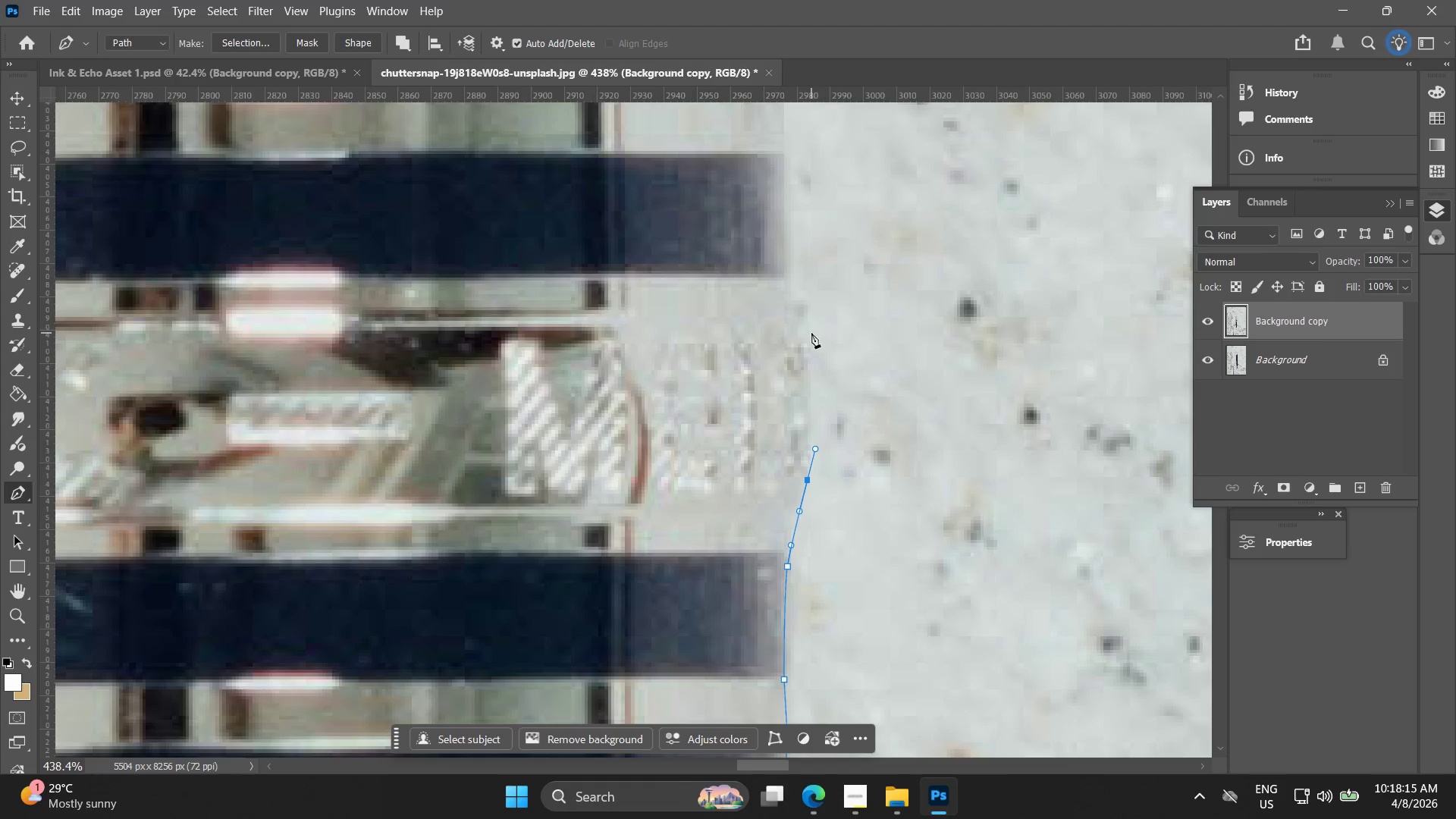 
left_click_drag(start_coordinate=[824, 297], to_coordinate=[823, 420])
 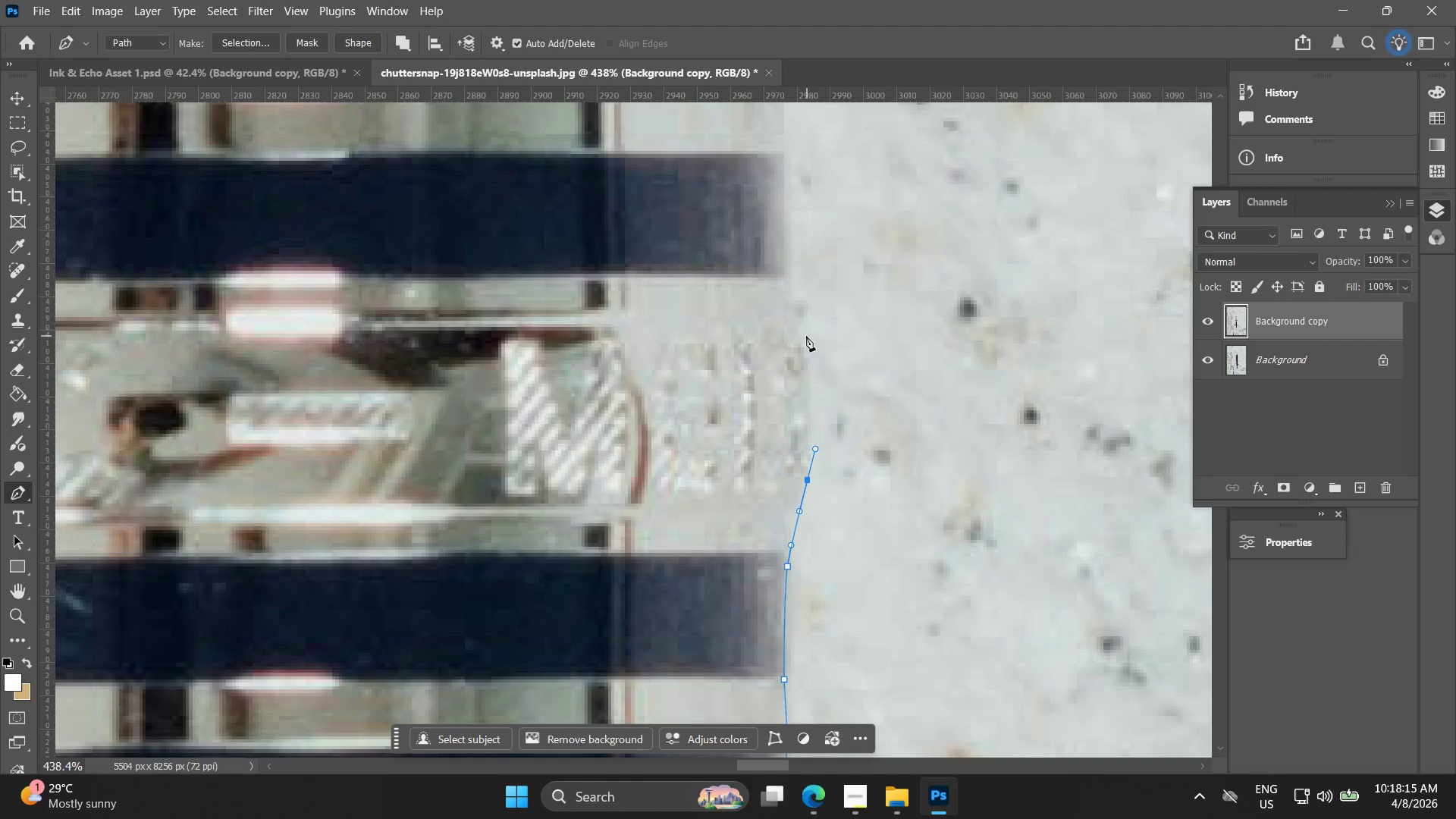 
left_click_drag(start_coordinate=[804, 337], to_coordinate=[791, 292])
 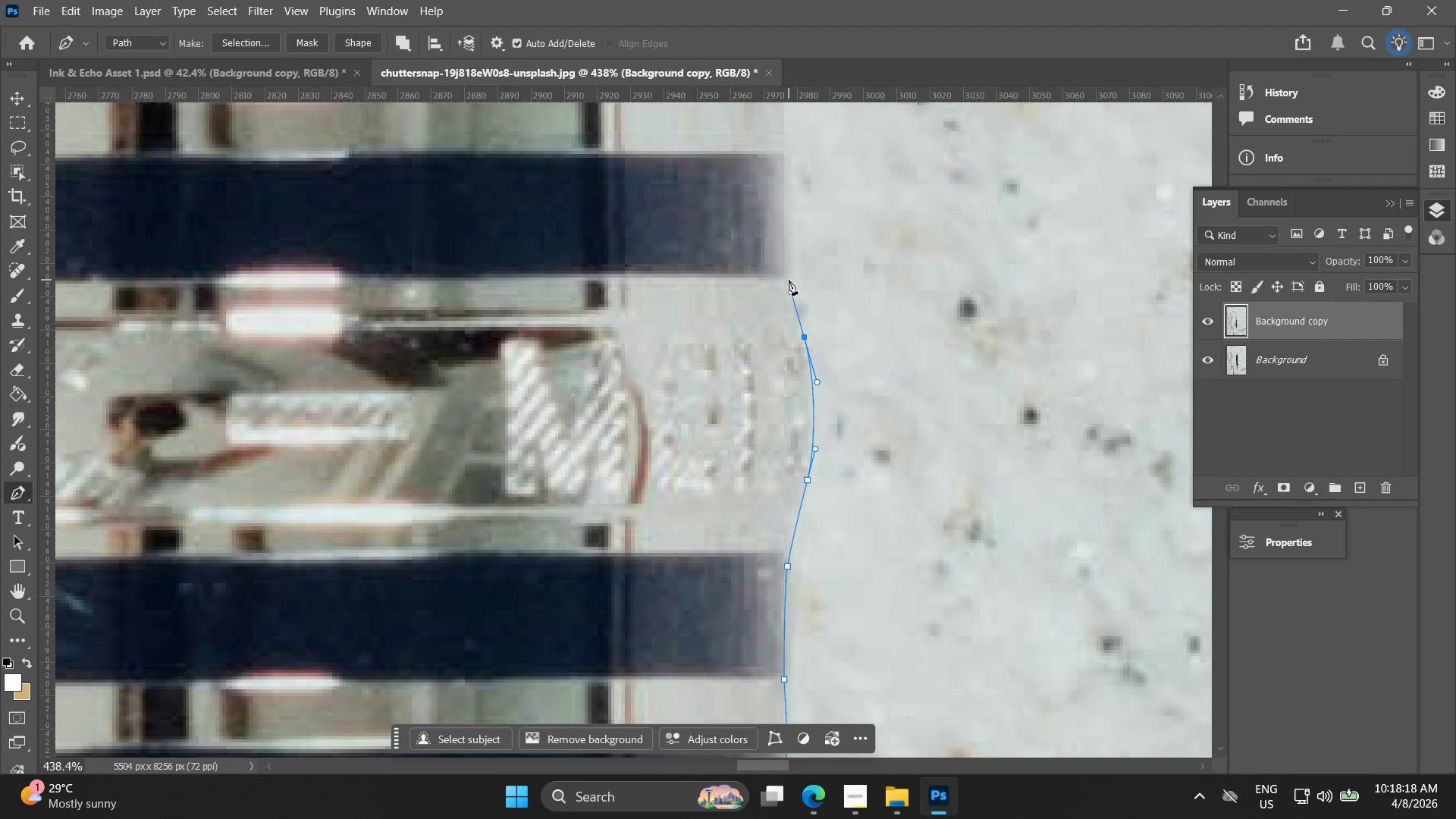 
left_click_drag(start_coordinate=[789, 280], to_coordinate=[786, 243])
 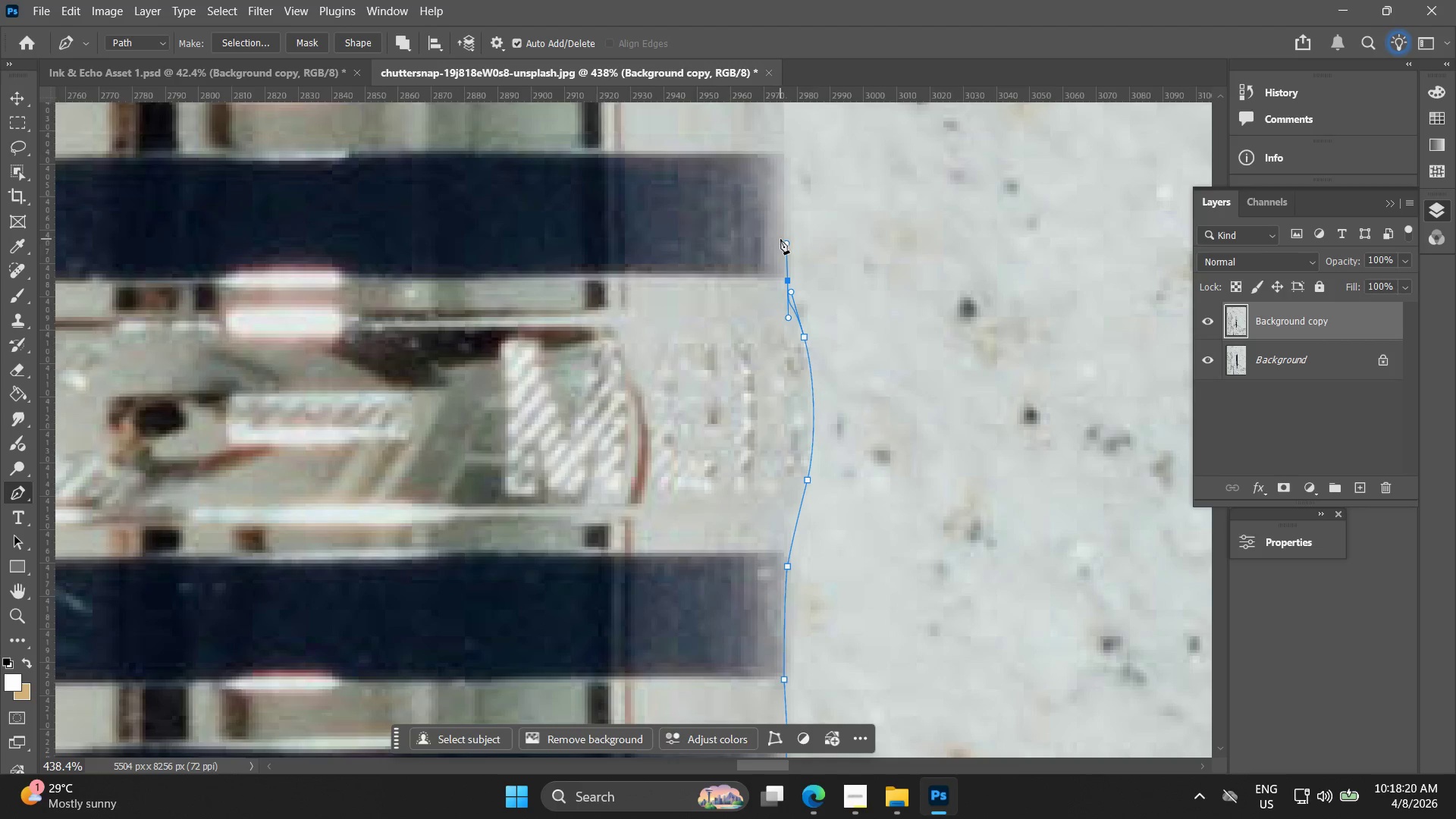 
hold_key(key=Space, duration=0.69)
 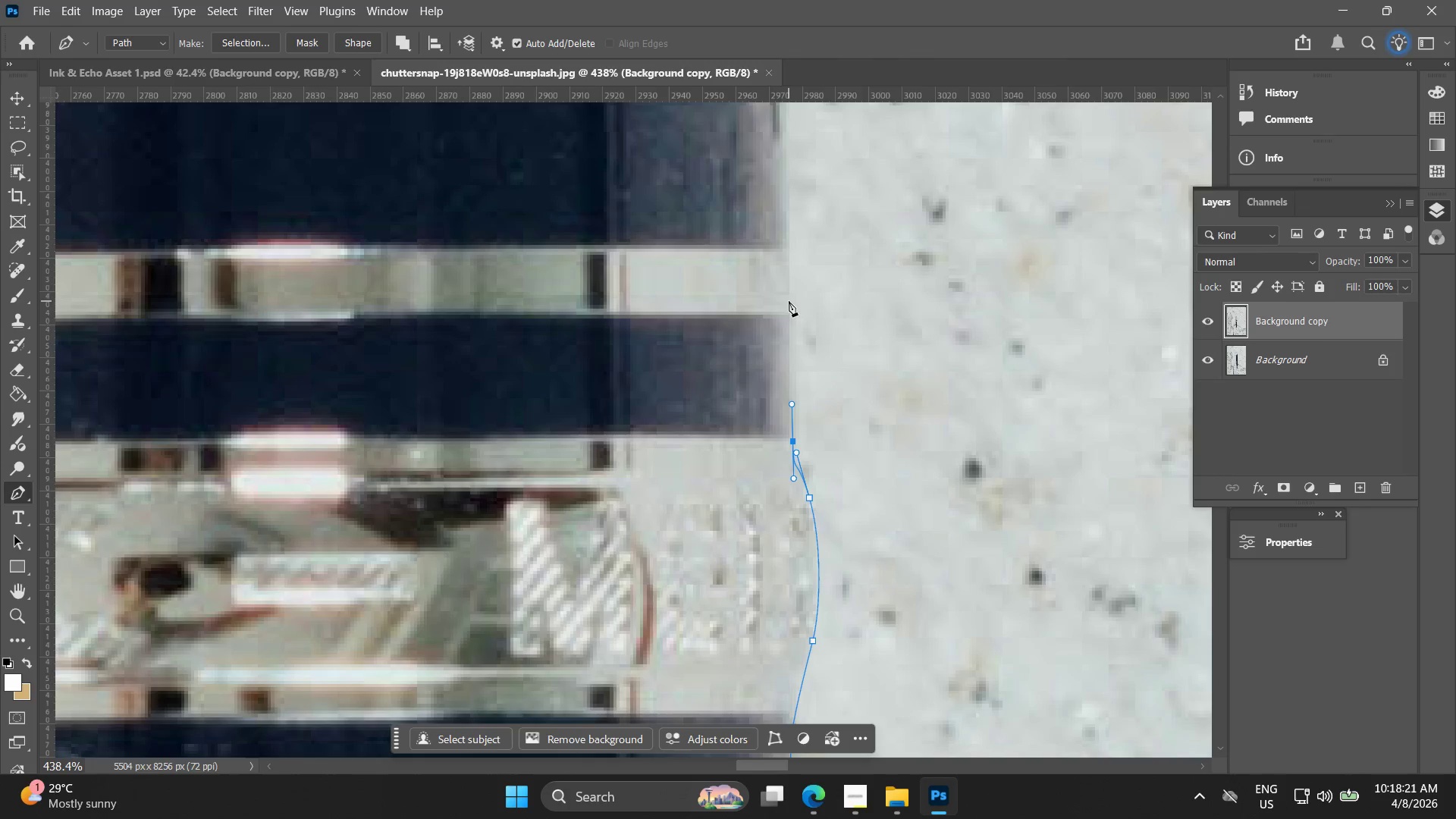 
left_click_drag(start_coordinate=[769, 252], to_coordinate=[774, 413])
 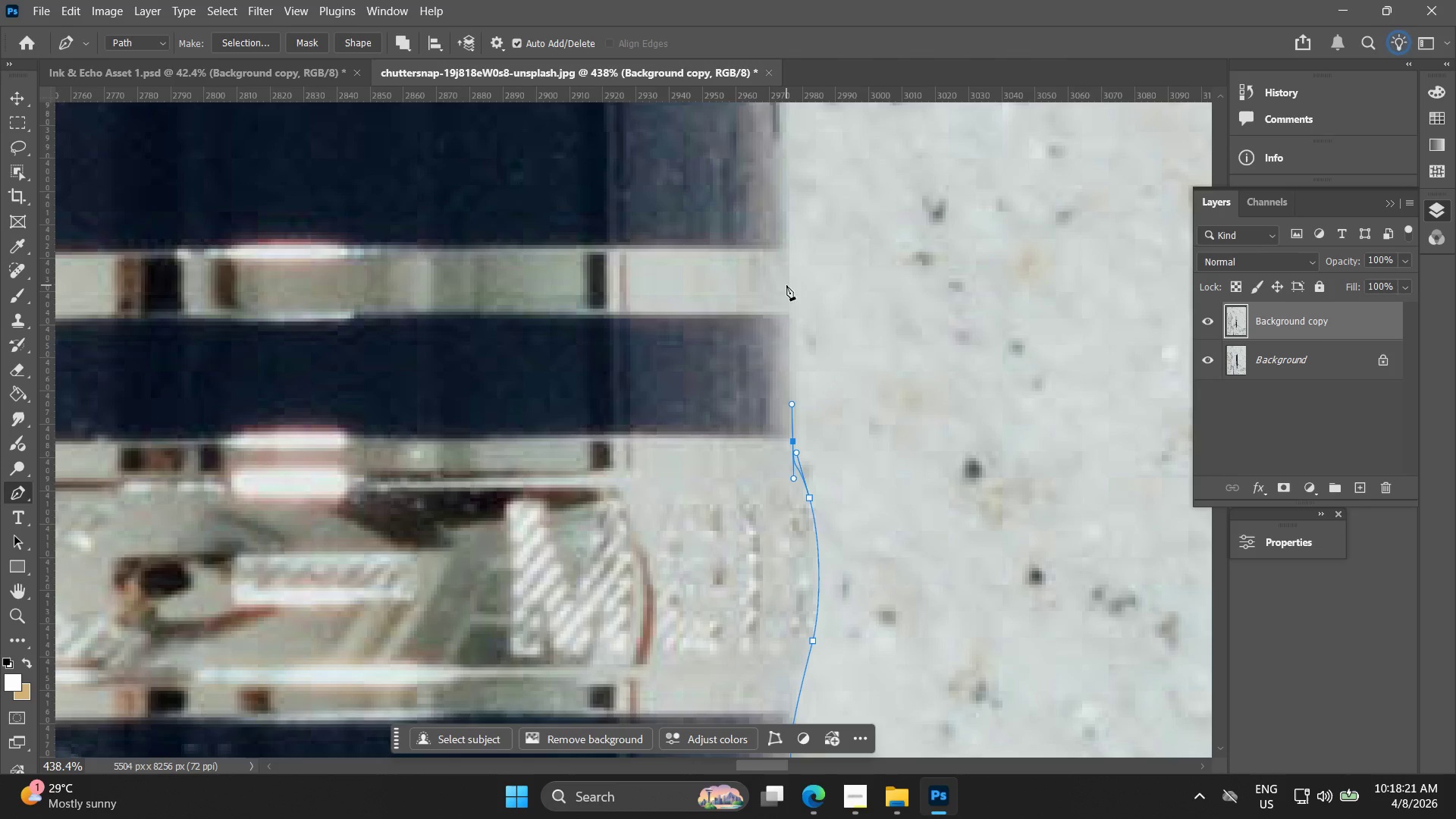 
left_click([789, 284])
 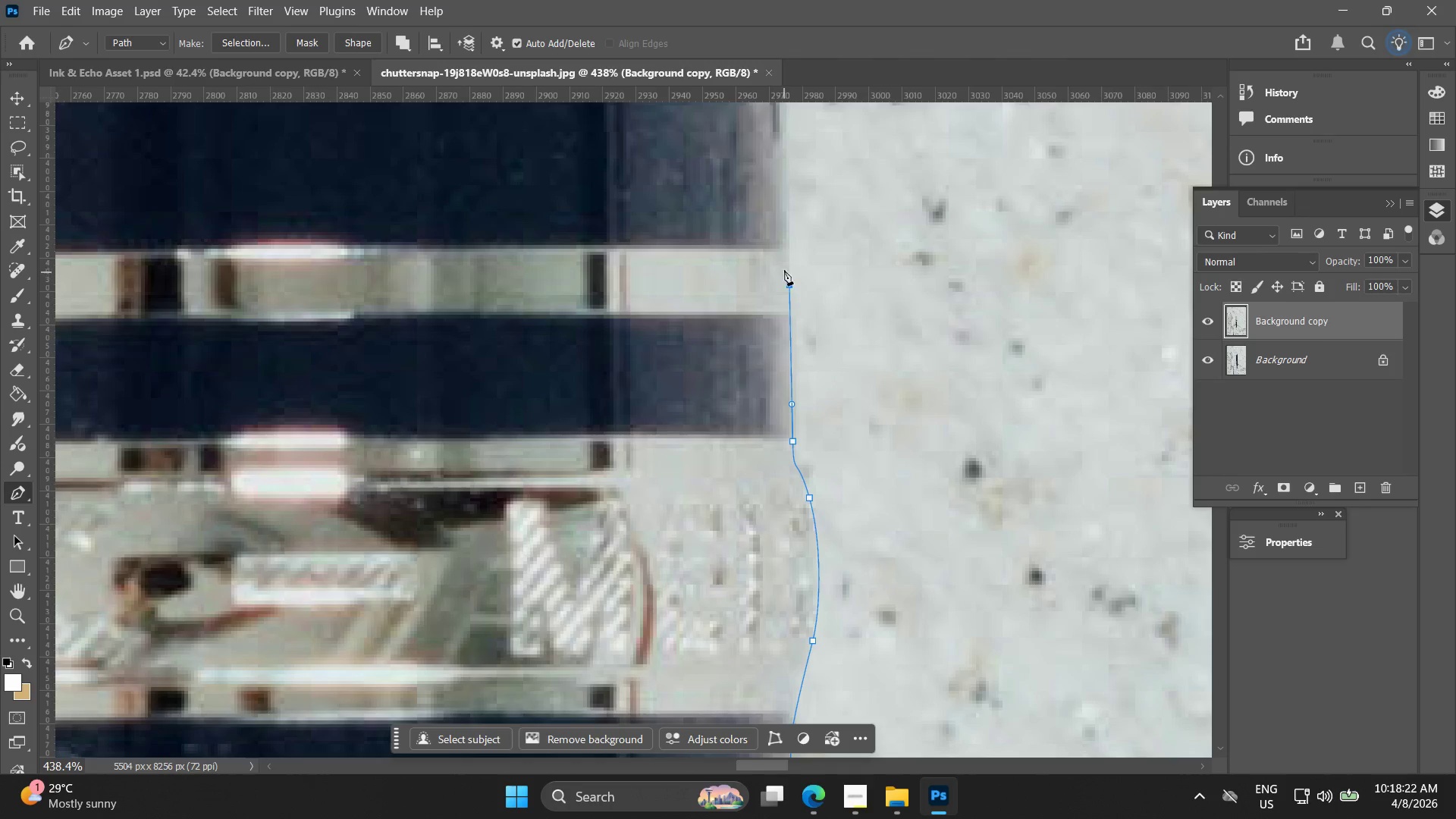 
hold_key(key=Space, duration=0.55)
 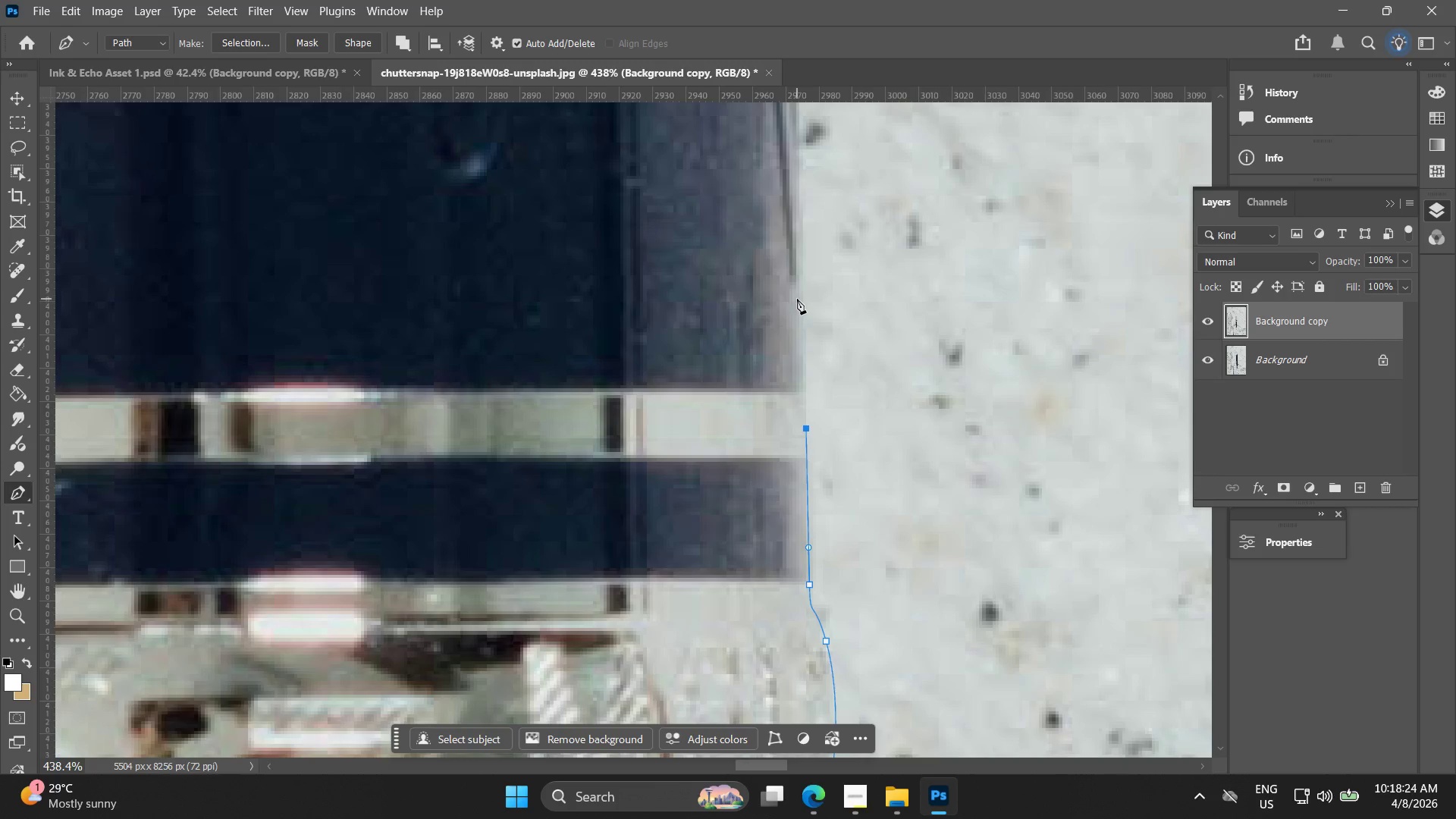 
left_click_drag(start_coordinate=[780, 284], to_coordinate=[797, 427])
 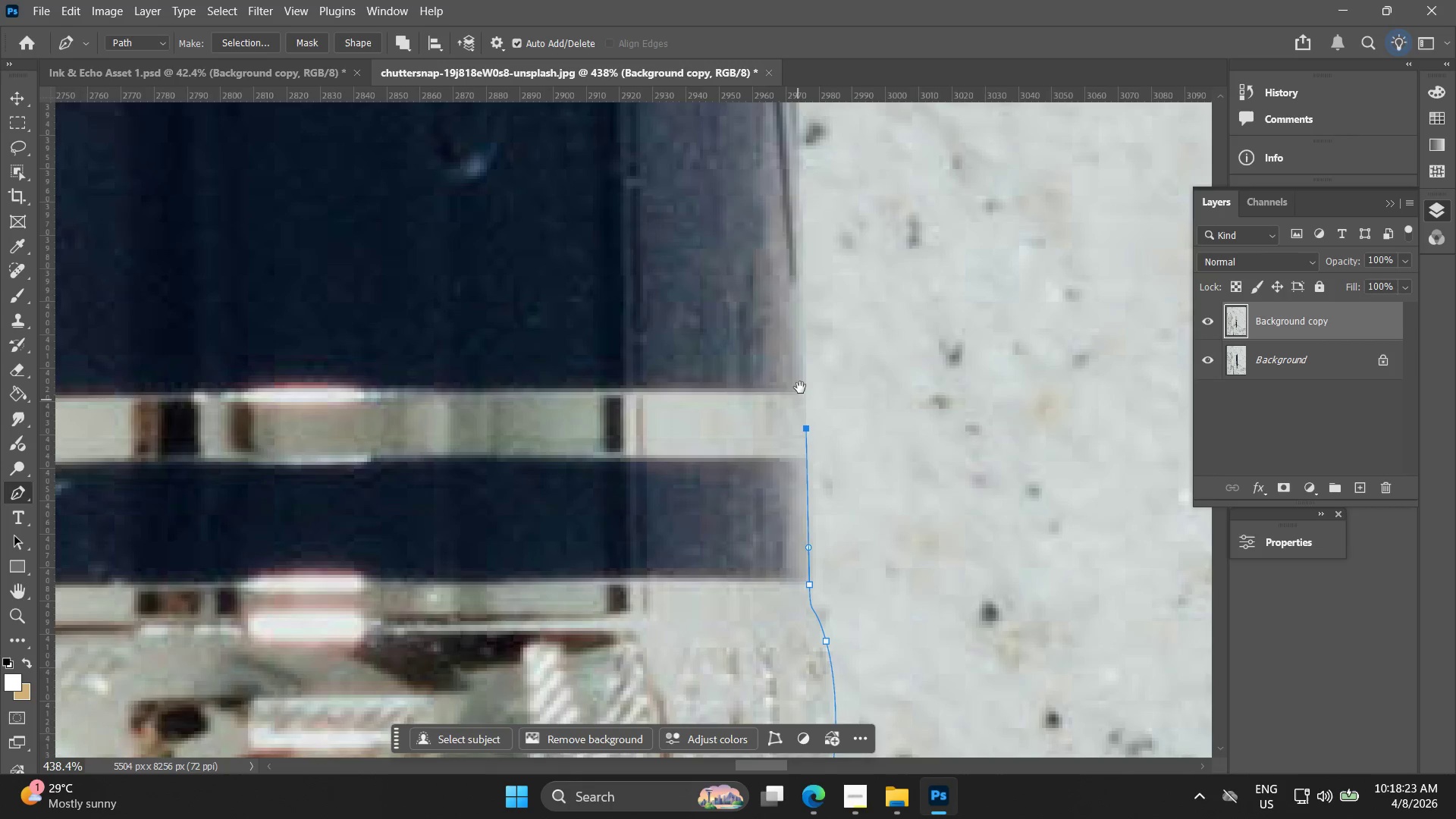 
hold_key(key=Space, duration=3.25)
 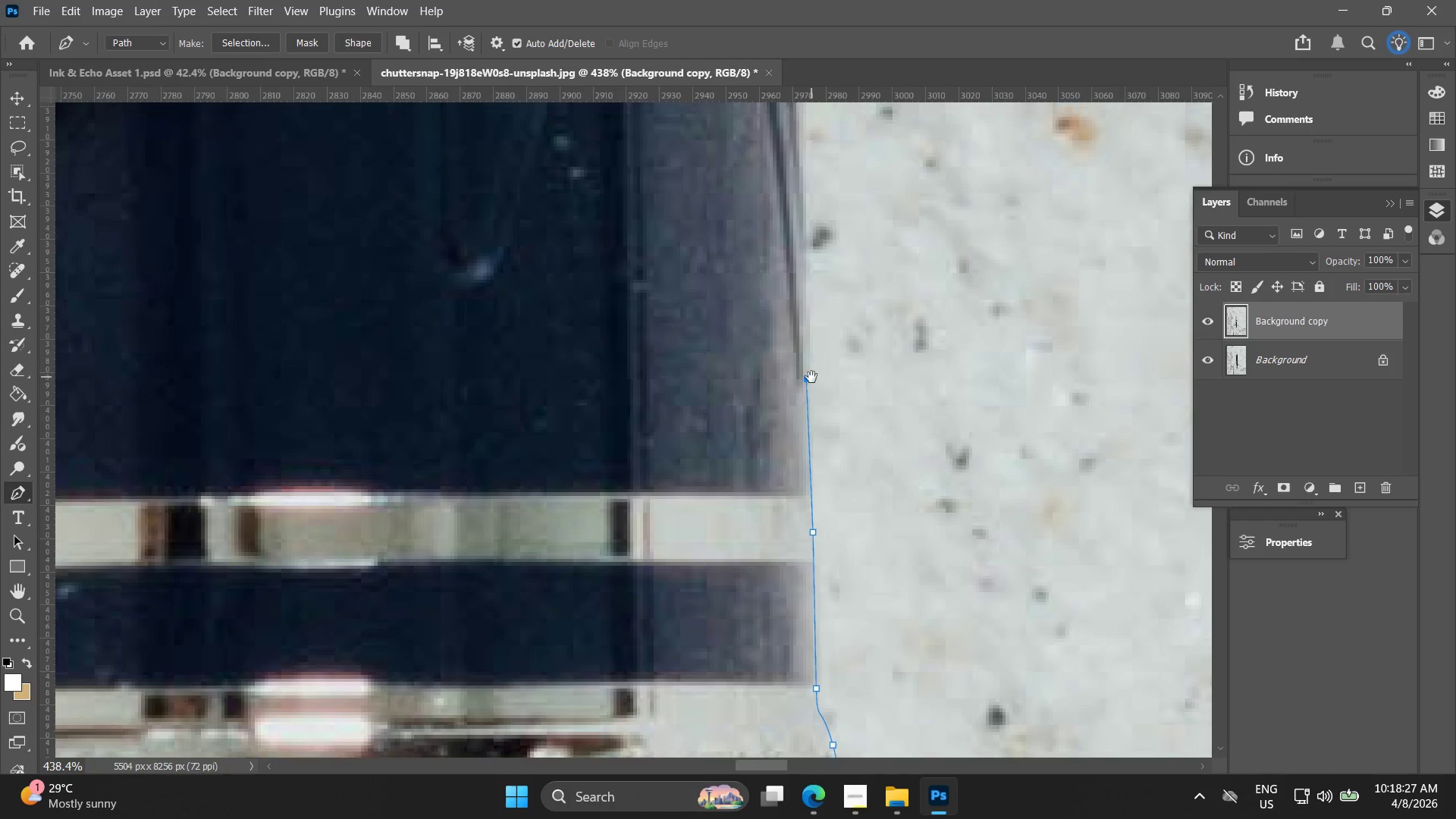 
left_click([801, 293])
 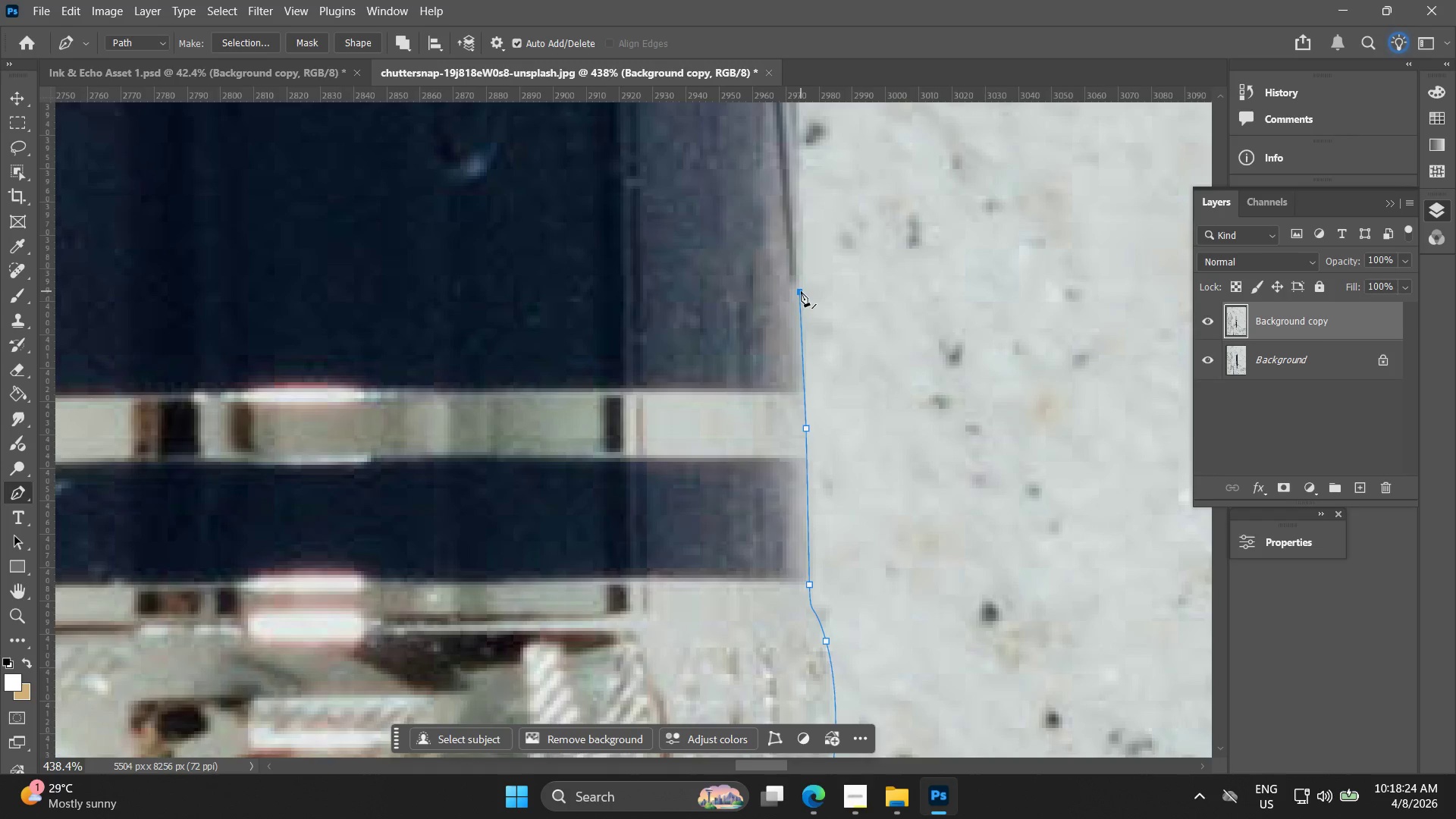 
key(Control+ControlLeft)
 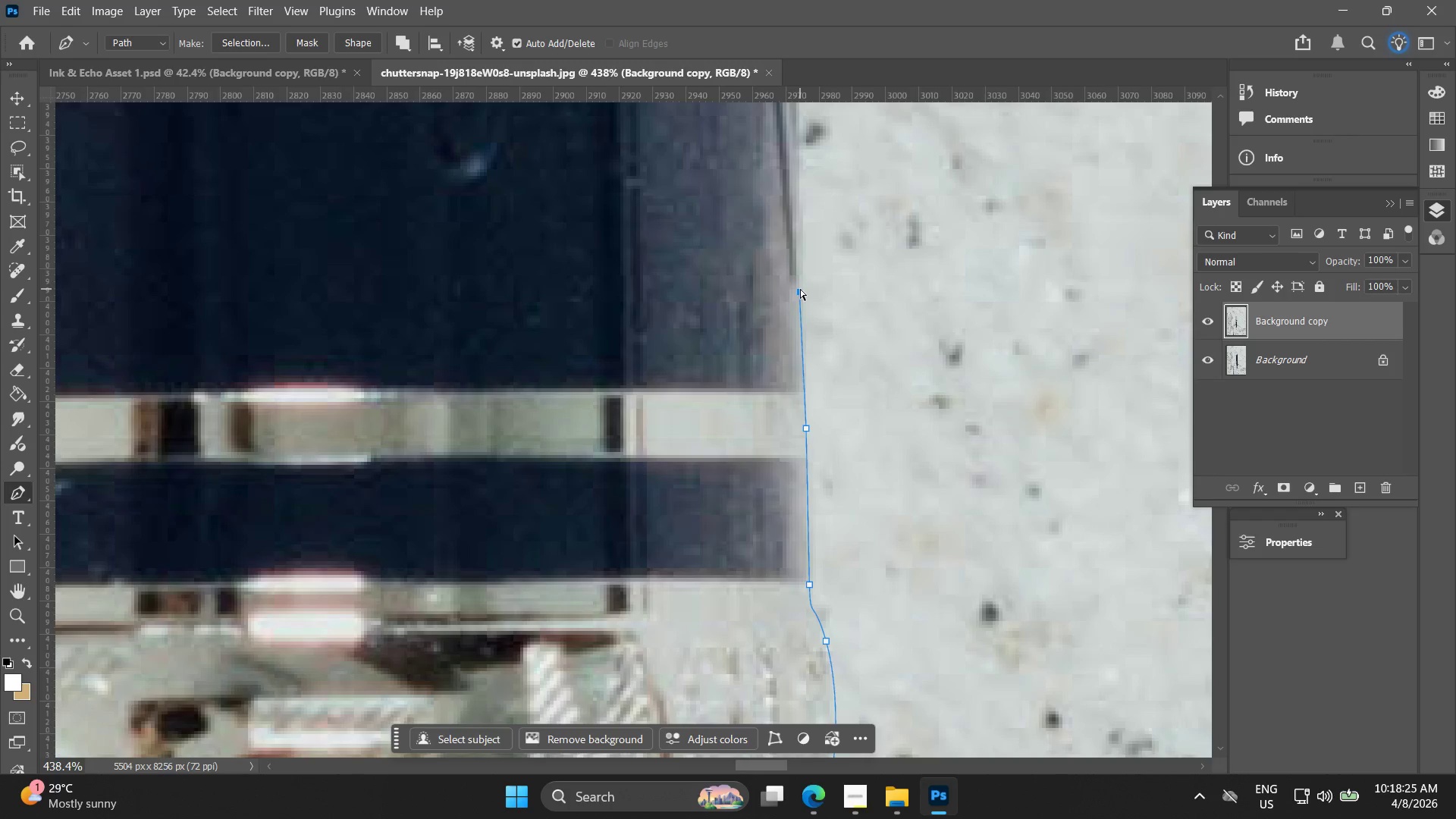 
key(Control+Z)
 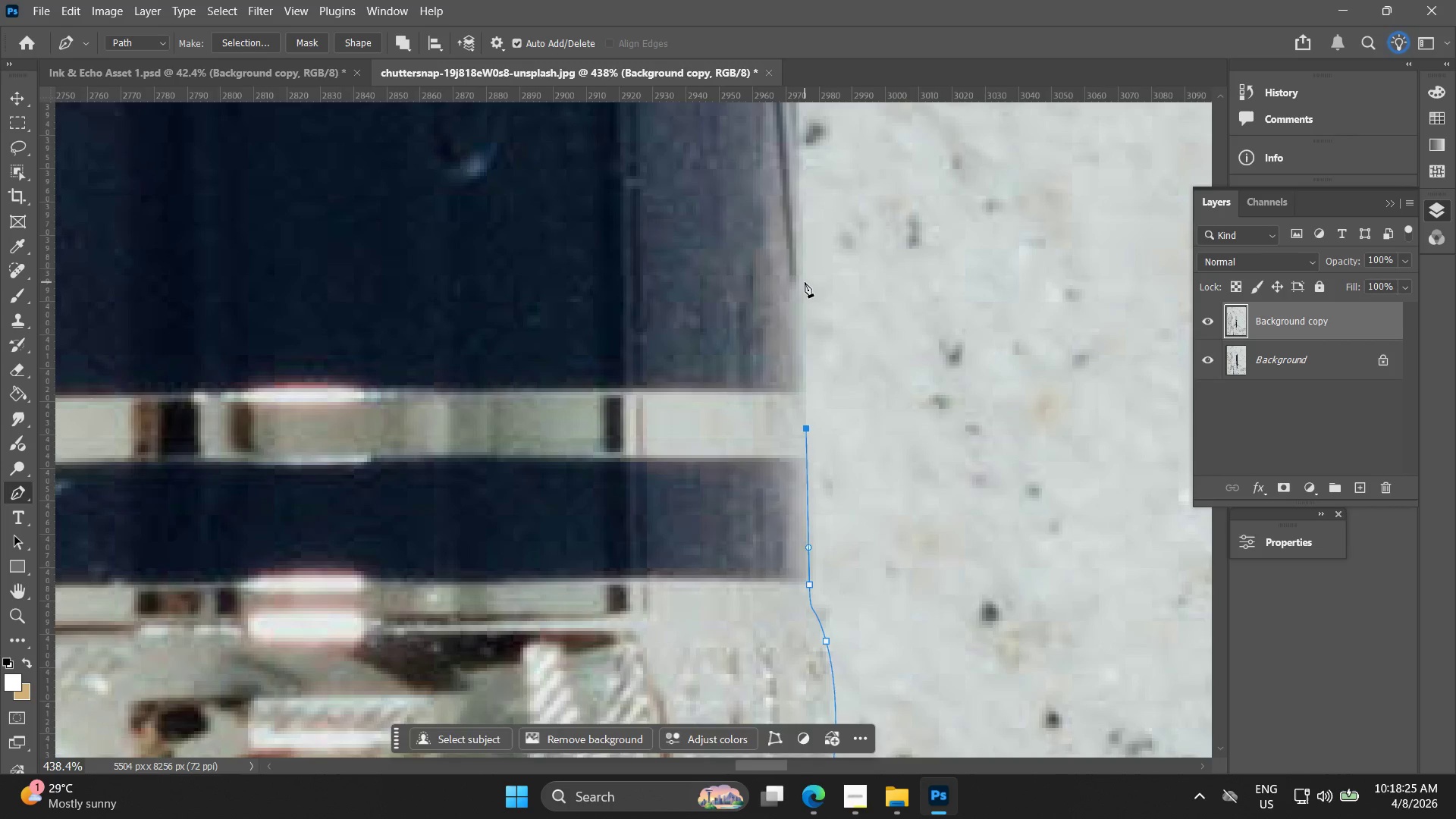 
left_click([805, 282])
 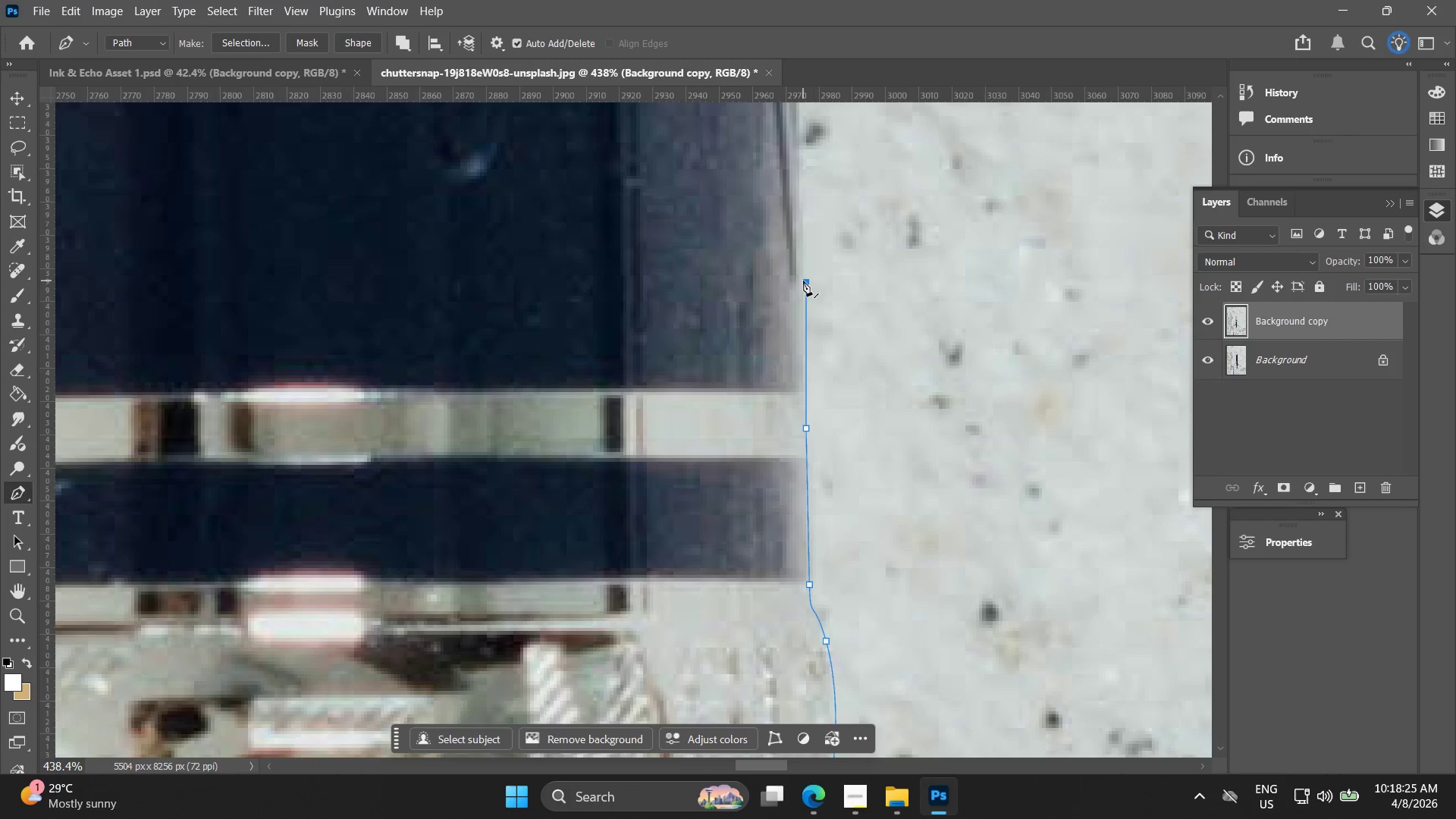 
key(Control+ControlLeft)
 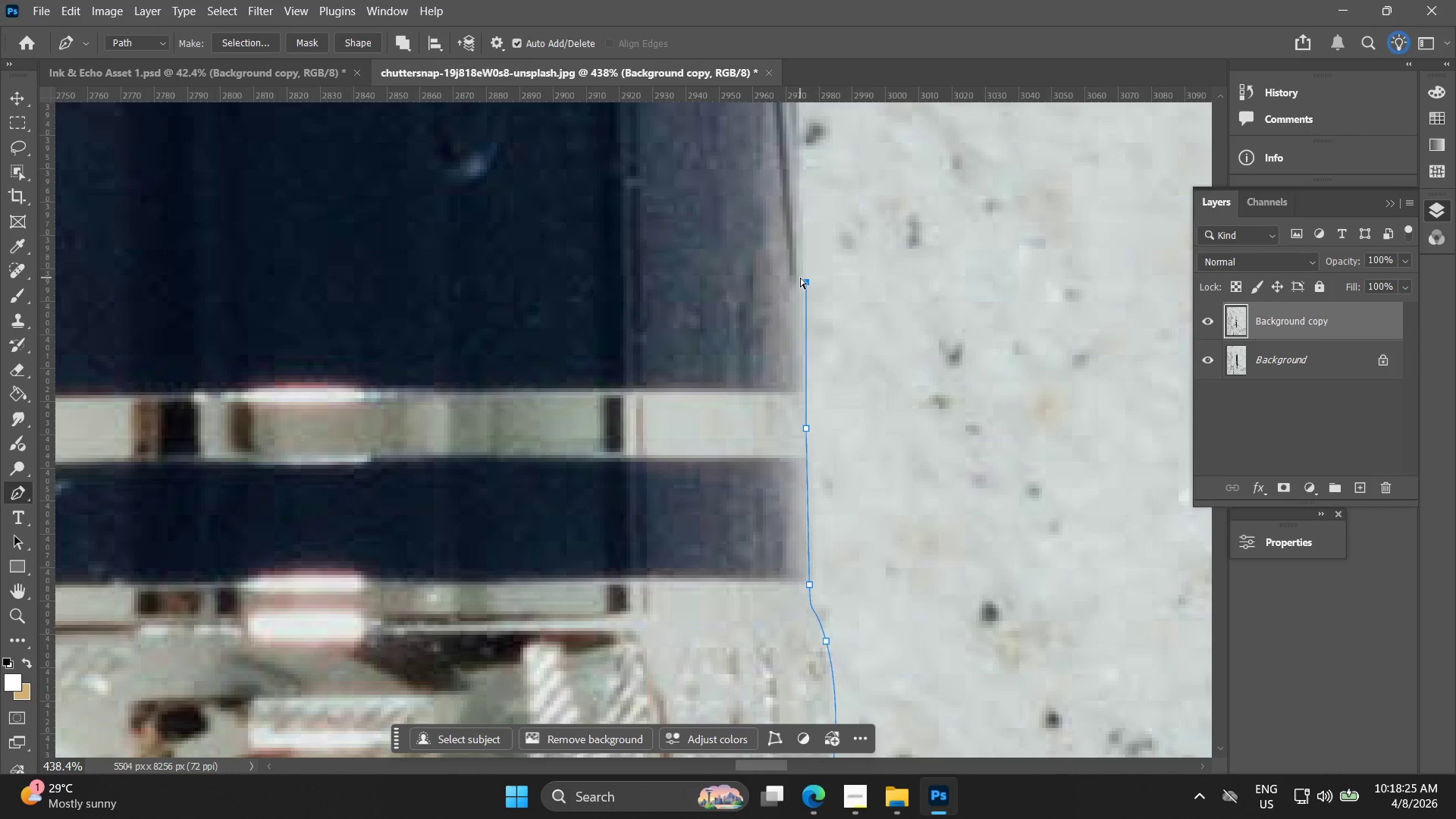 
key(Control+Z)
 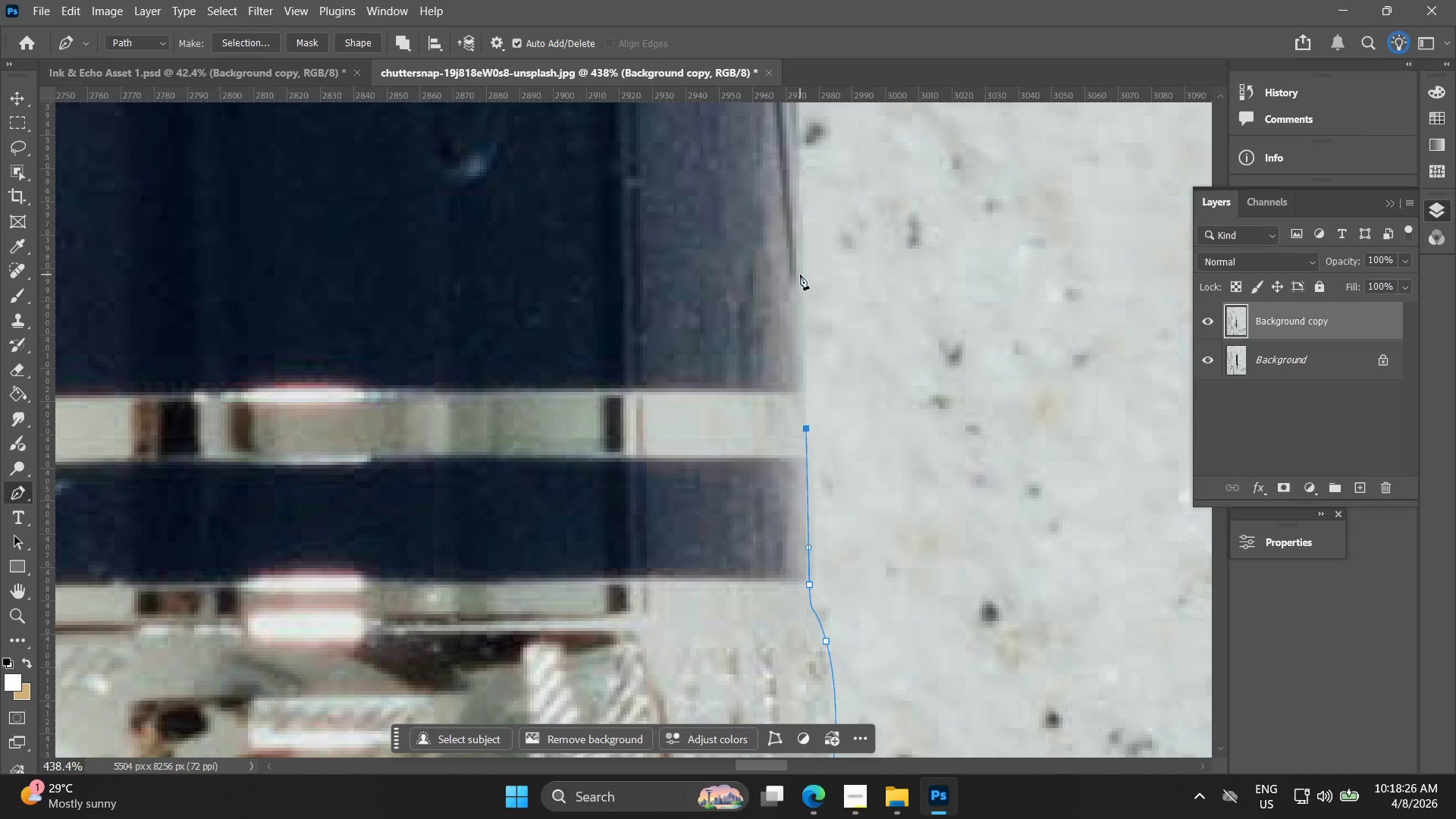 
left_click([800, 275])
 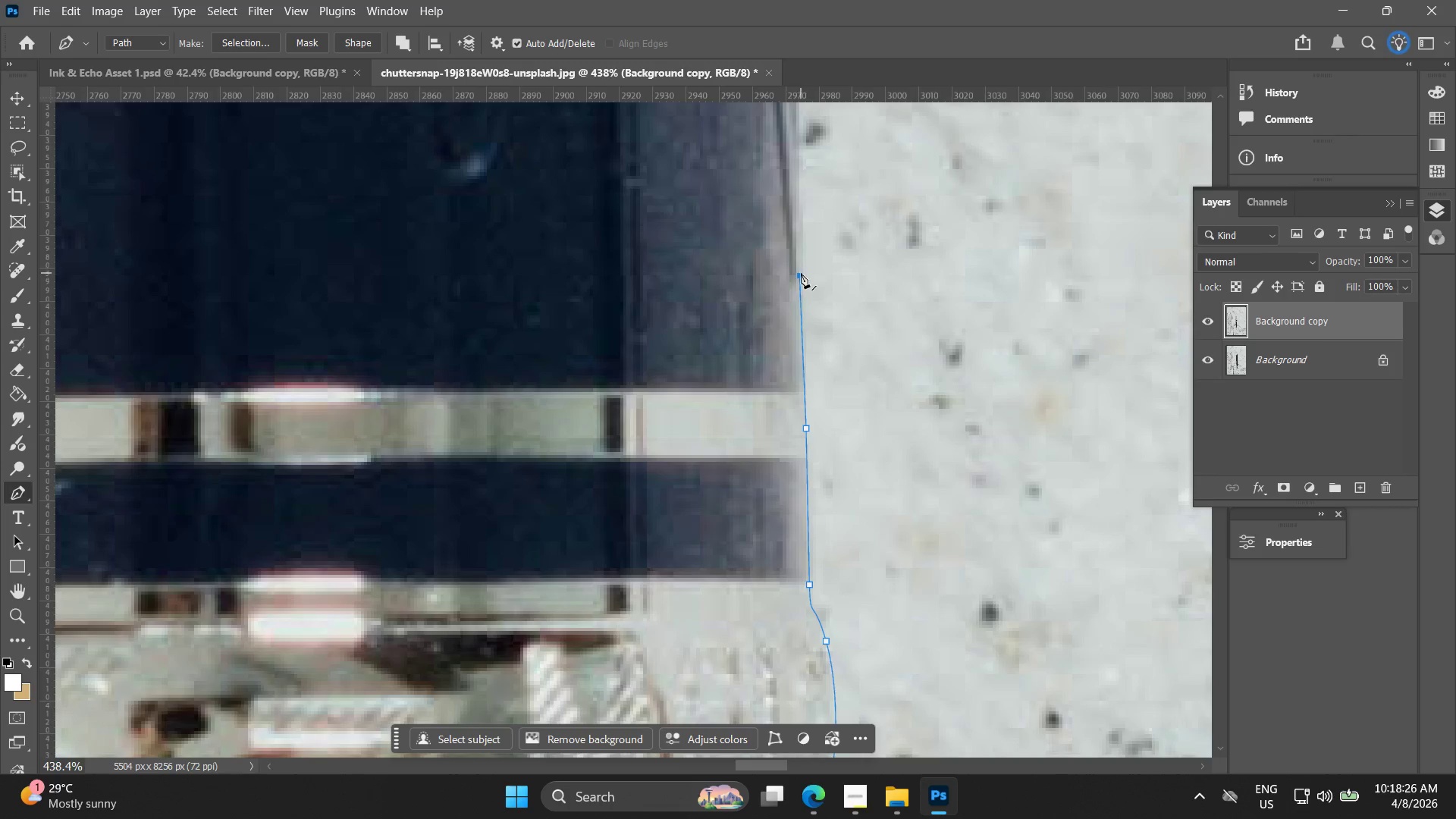 
hold_key(key=Space, duration=0.58)
 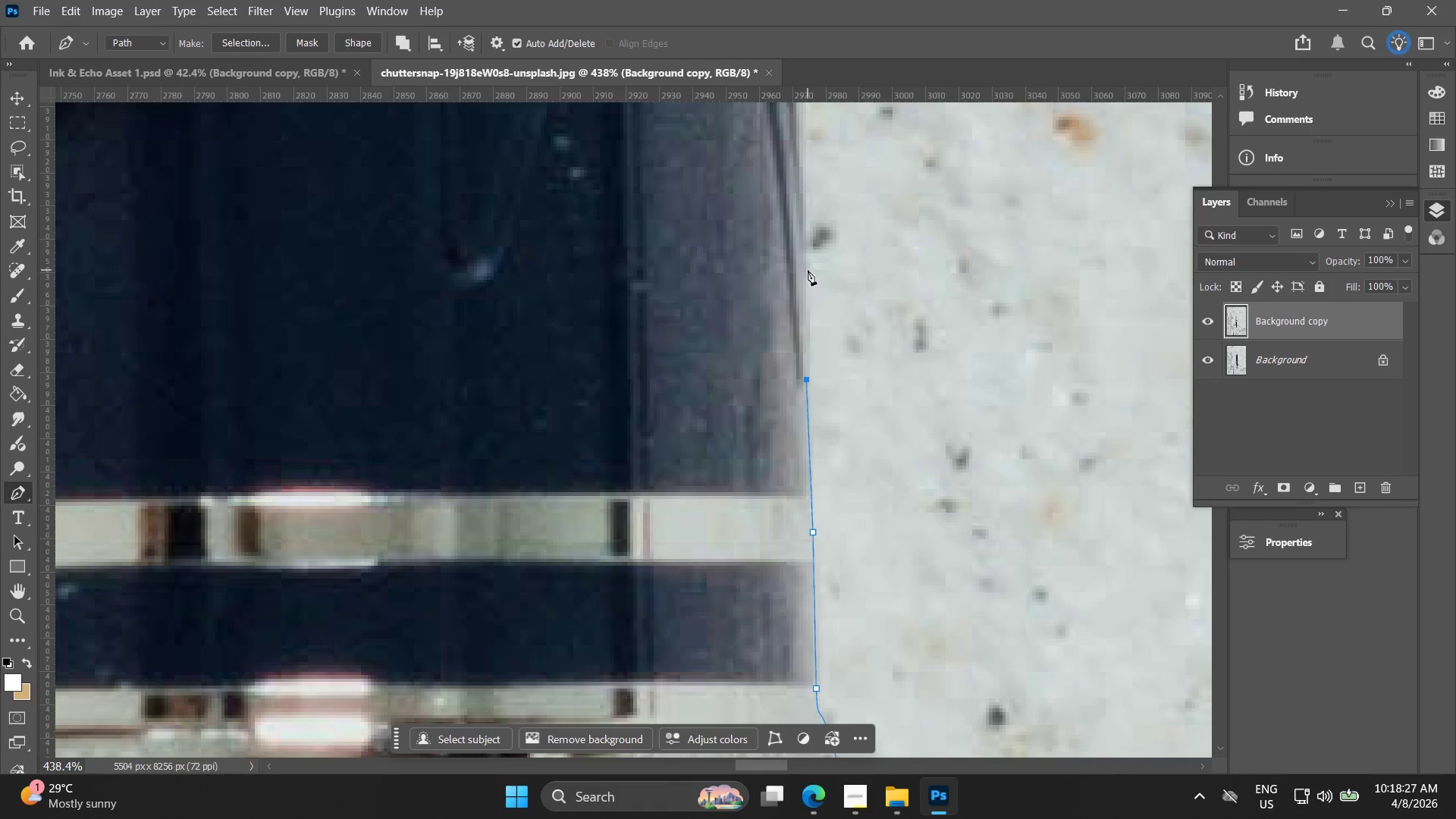 
left_click_drag(start_coordinate=[805, 273], to_coordinate=[811, 377])
 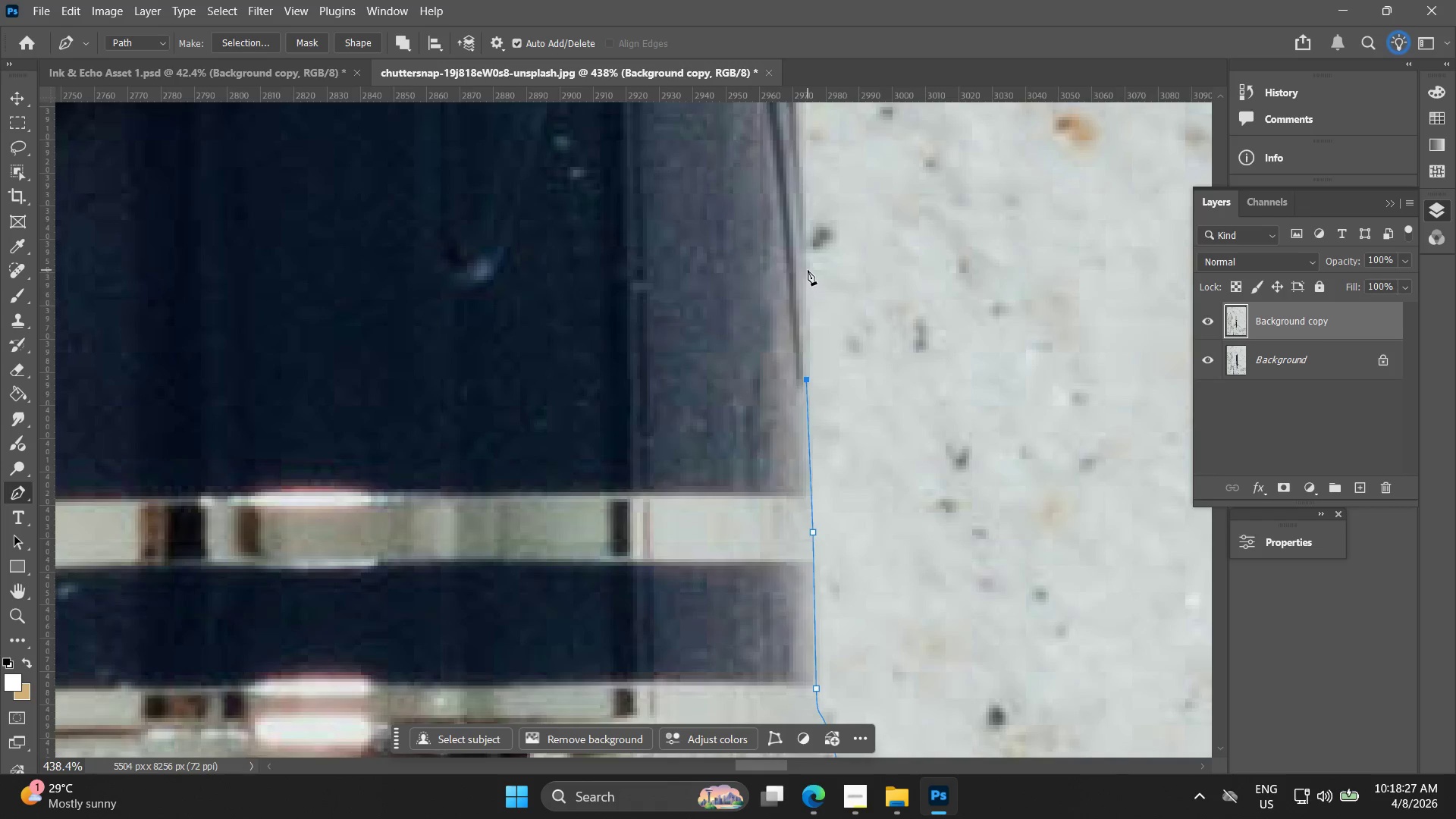 
left_click([808, 268])
 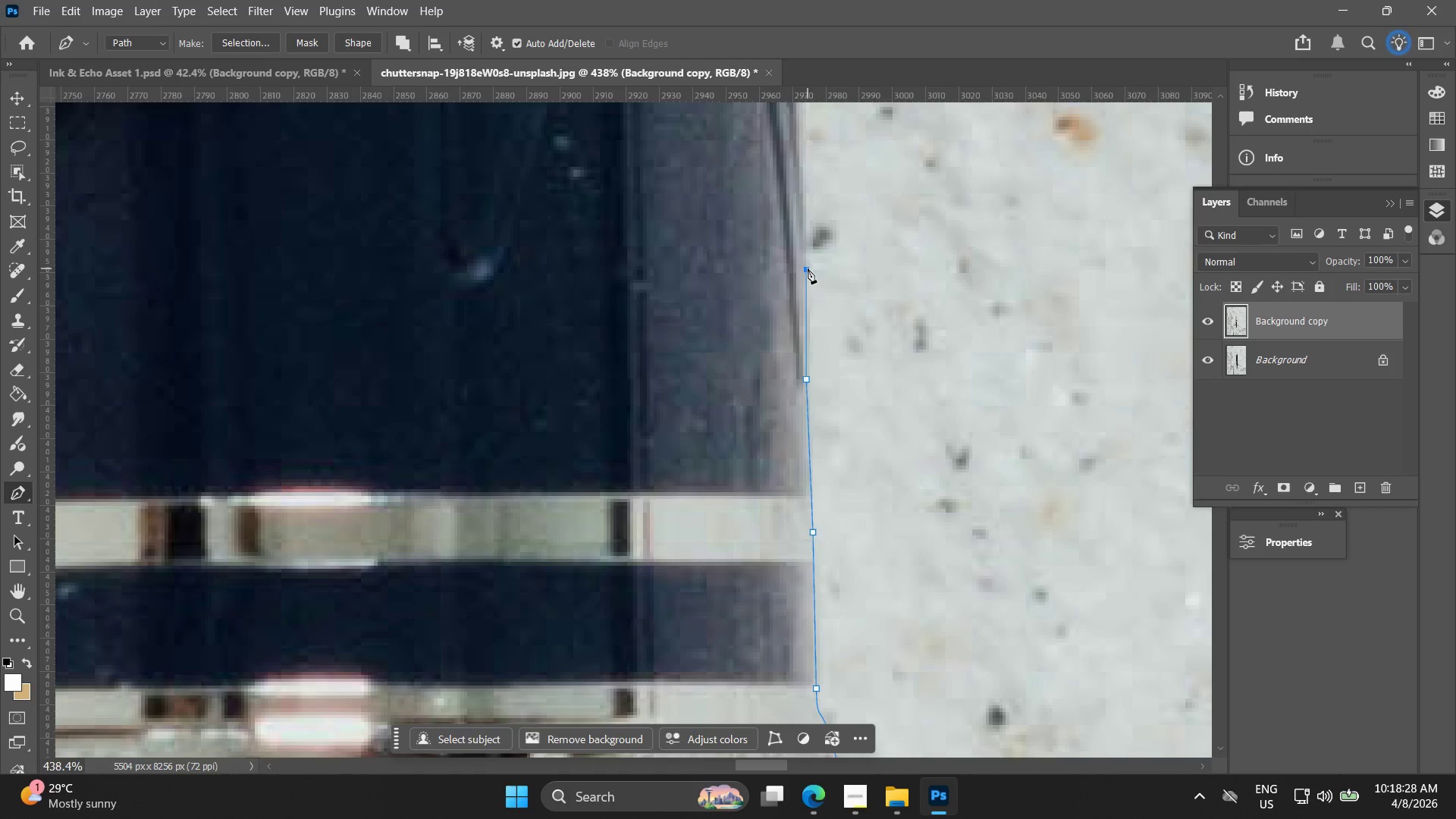 
hold_key(key=Space, duration=0.53)
 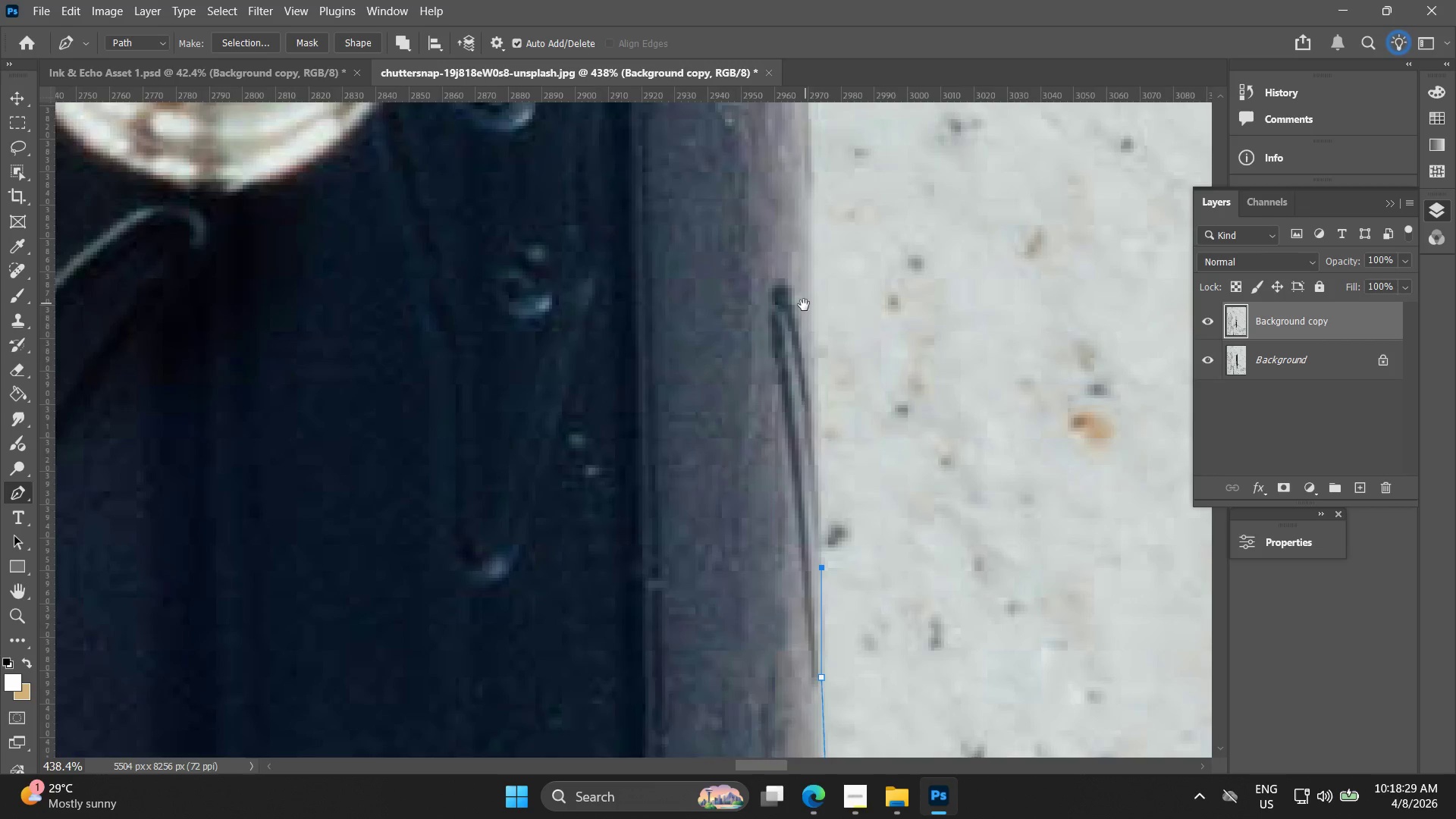 
left_click_drag(start_coordinate=[808, 211], to_coordinate=[811, 405])
 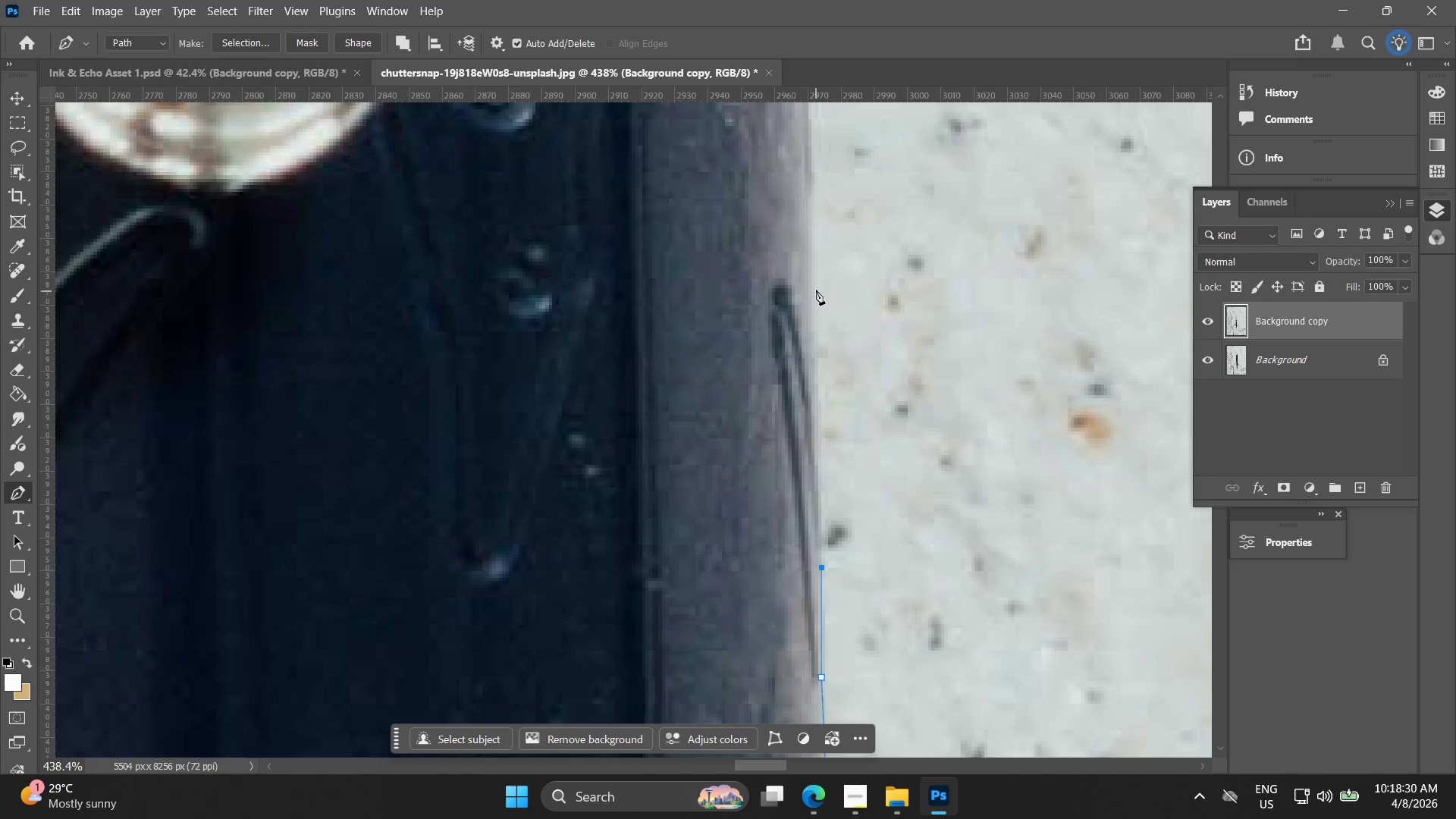 
left_click_drag(start_coordinate=[809, 286], to_coordinate=[812, 237])
 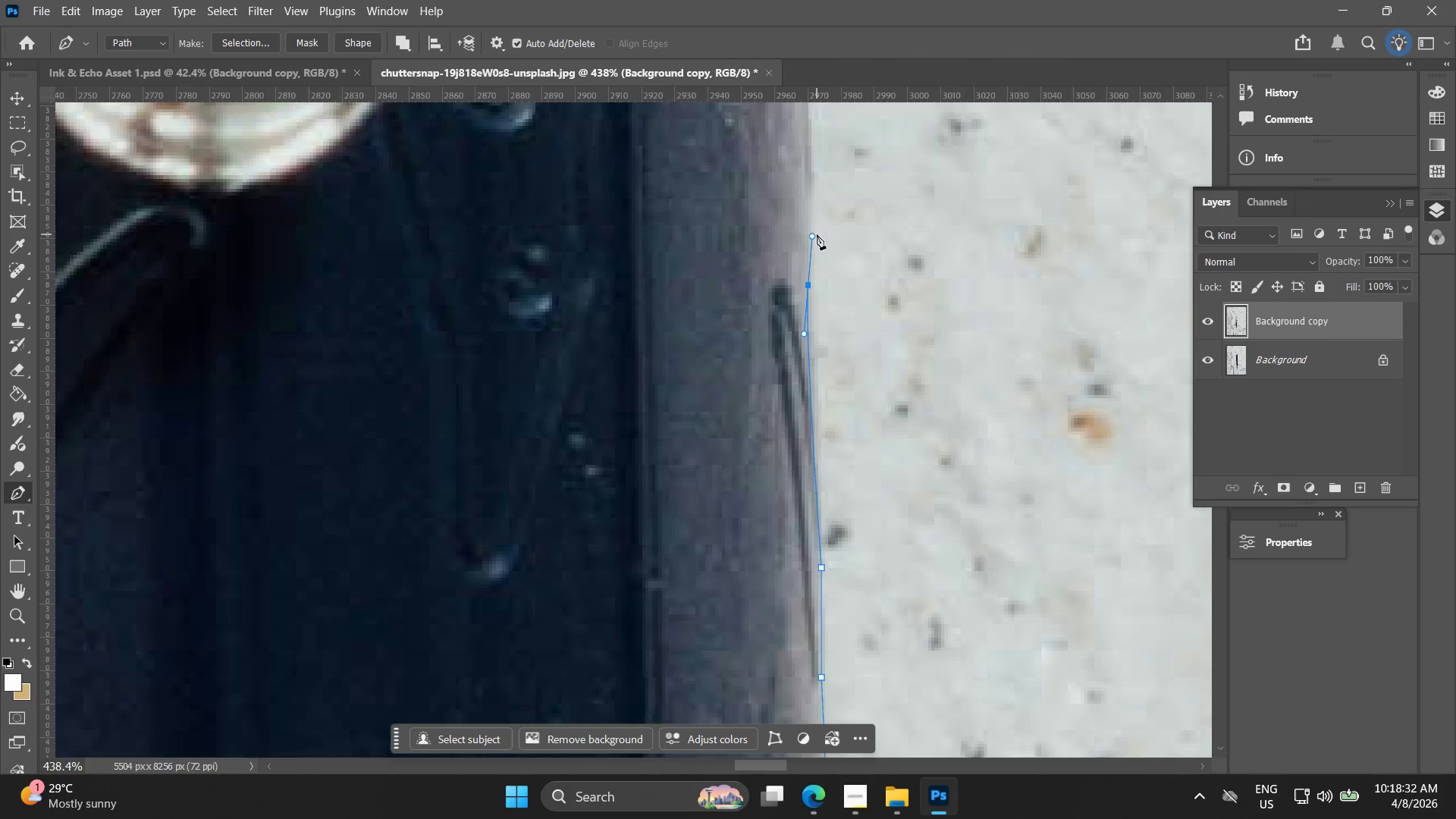 
hold_key(key=Space, duration=0.56)
 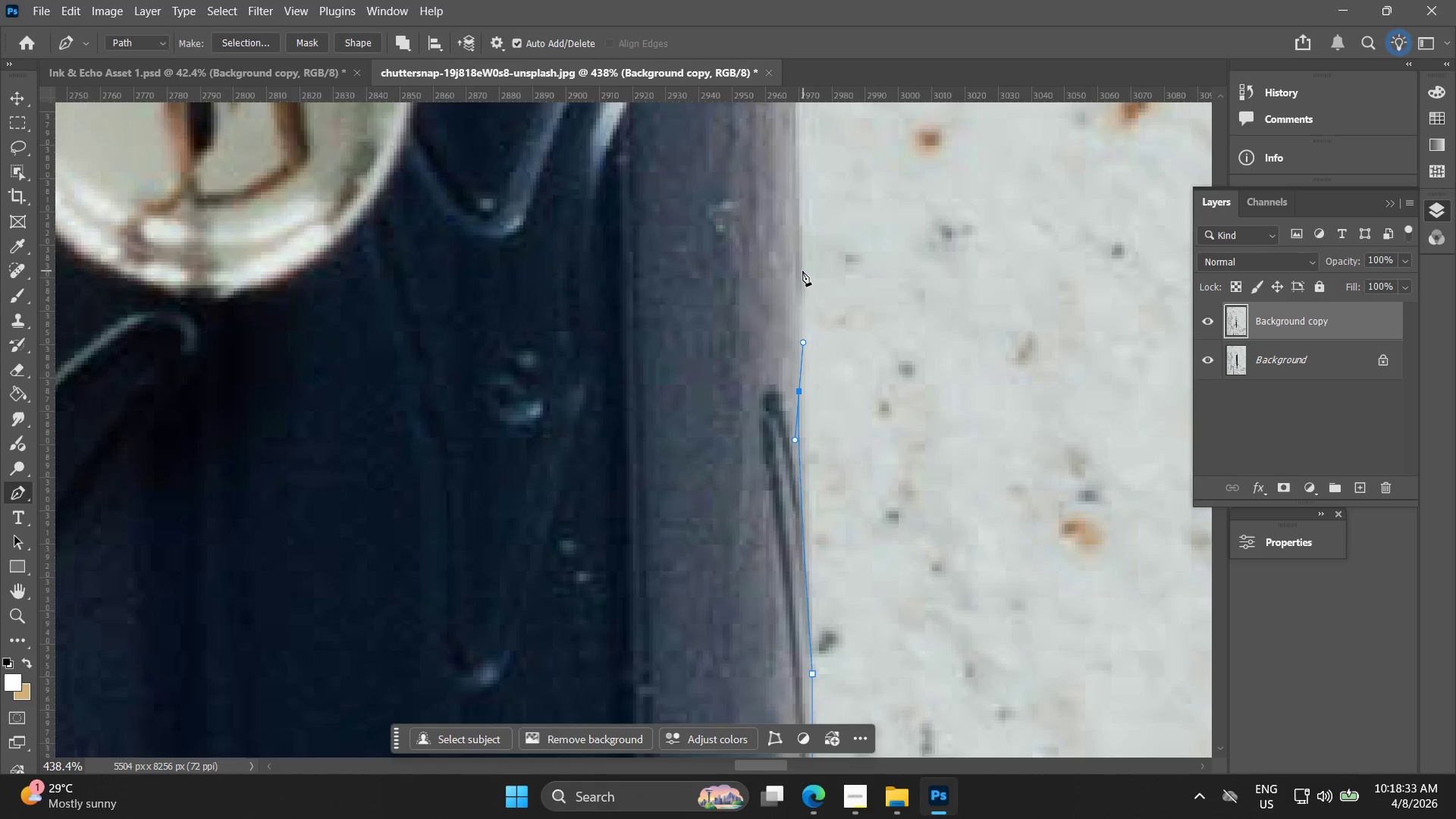 
left_click_drag(start_coordinate=[814, 239], to_coordinate=[805, 345])
 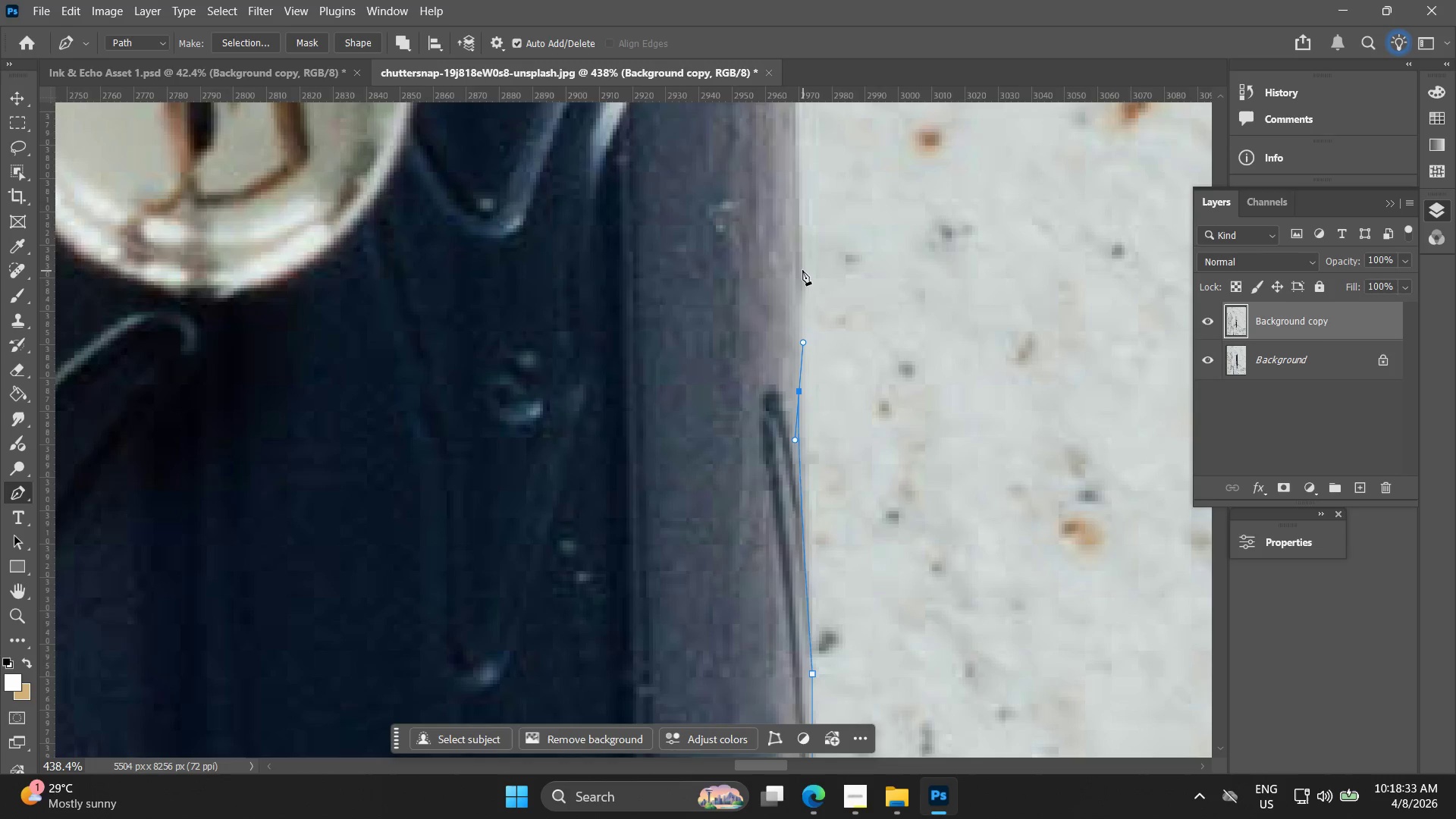 
left_click_drag(start_coordinate=[802, 270], to_coordinate=[802, 242])
 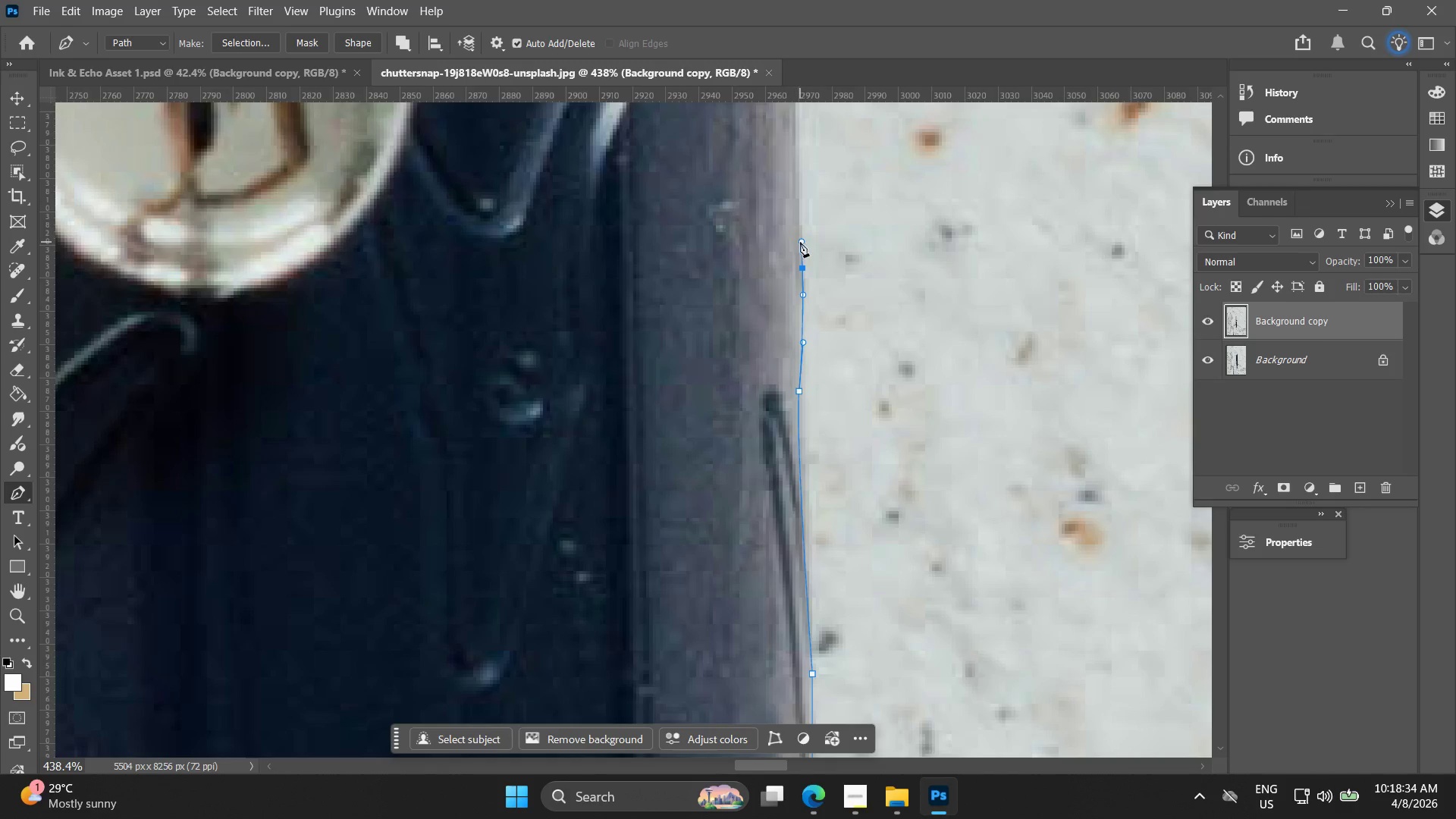 
hold_key(key=Space, duration=0.59)
 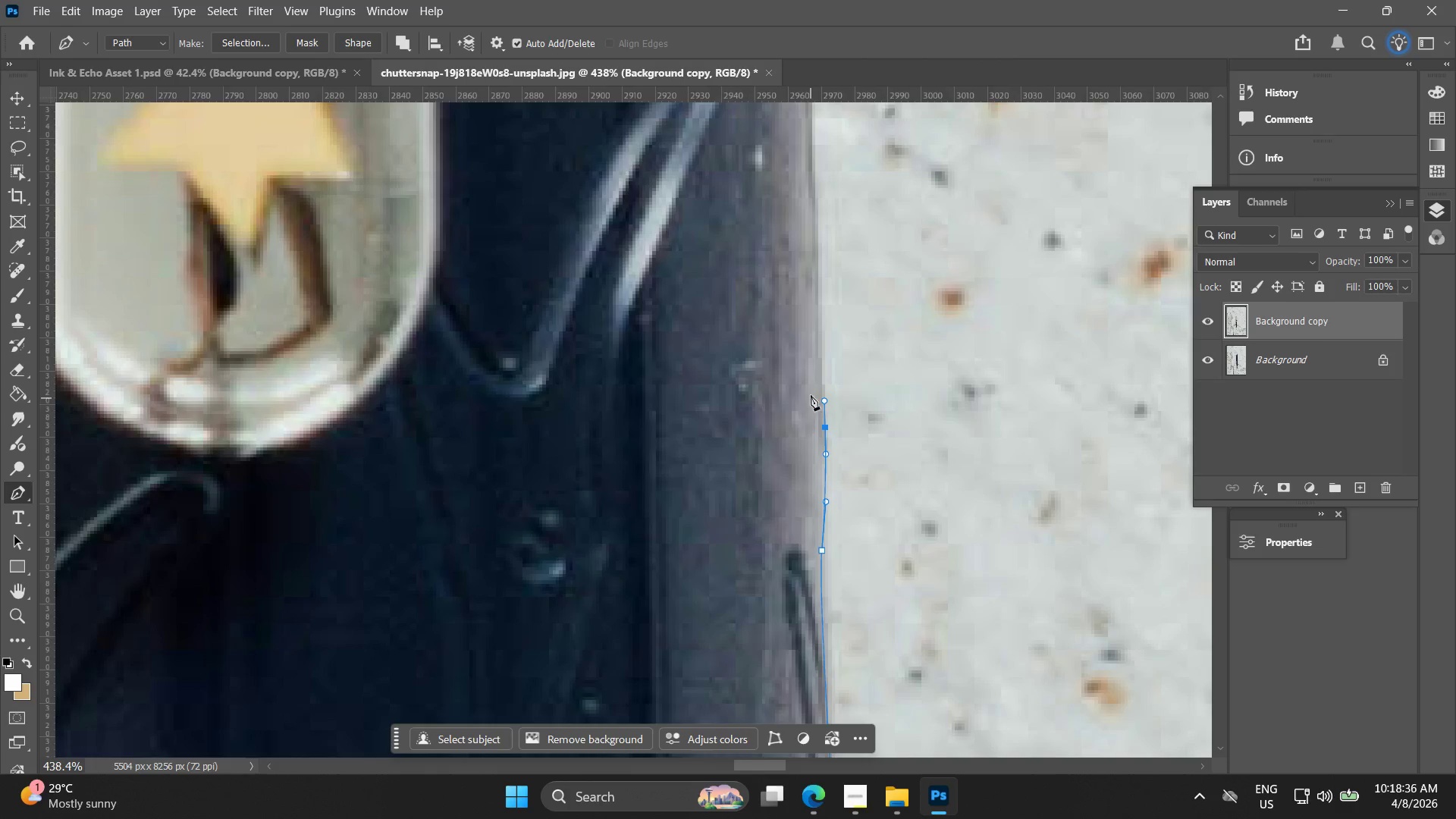 
left_click_drag(start_coordinate=[794, 250], to_coordinate=[817, 410])
 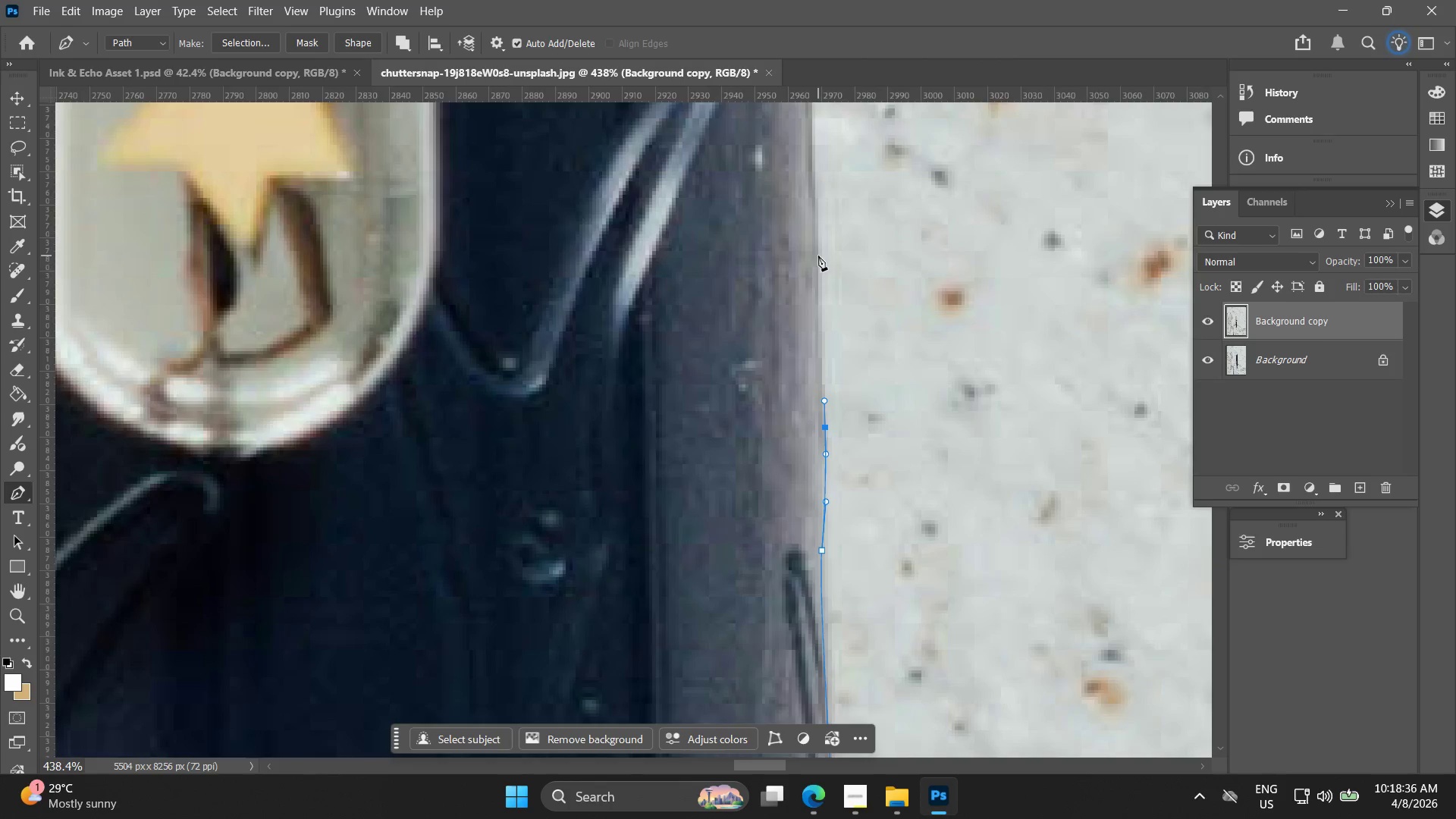 
left_click([818, 253])
 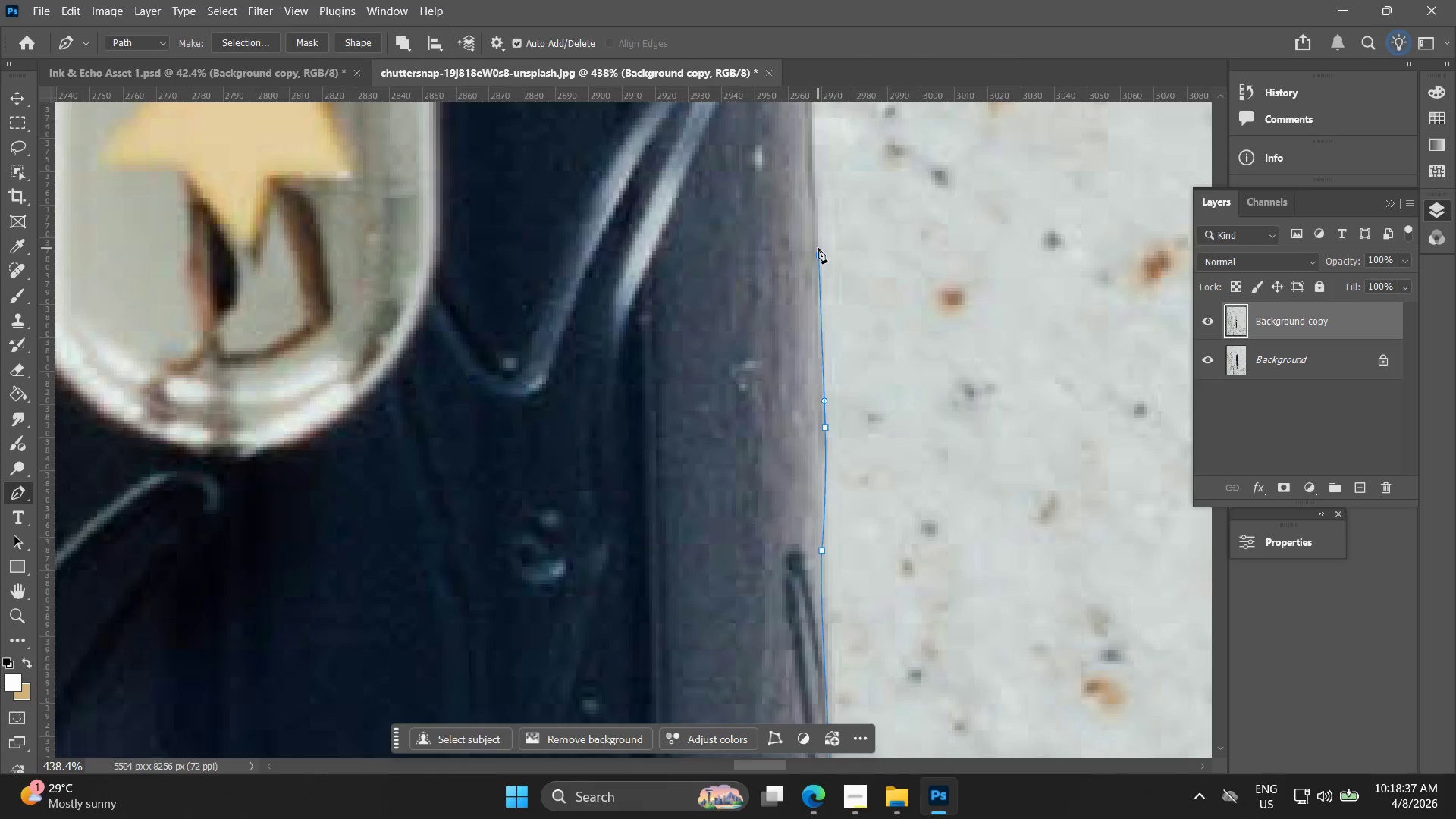 
hold_key(key=Space, duration=0.59)
 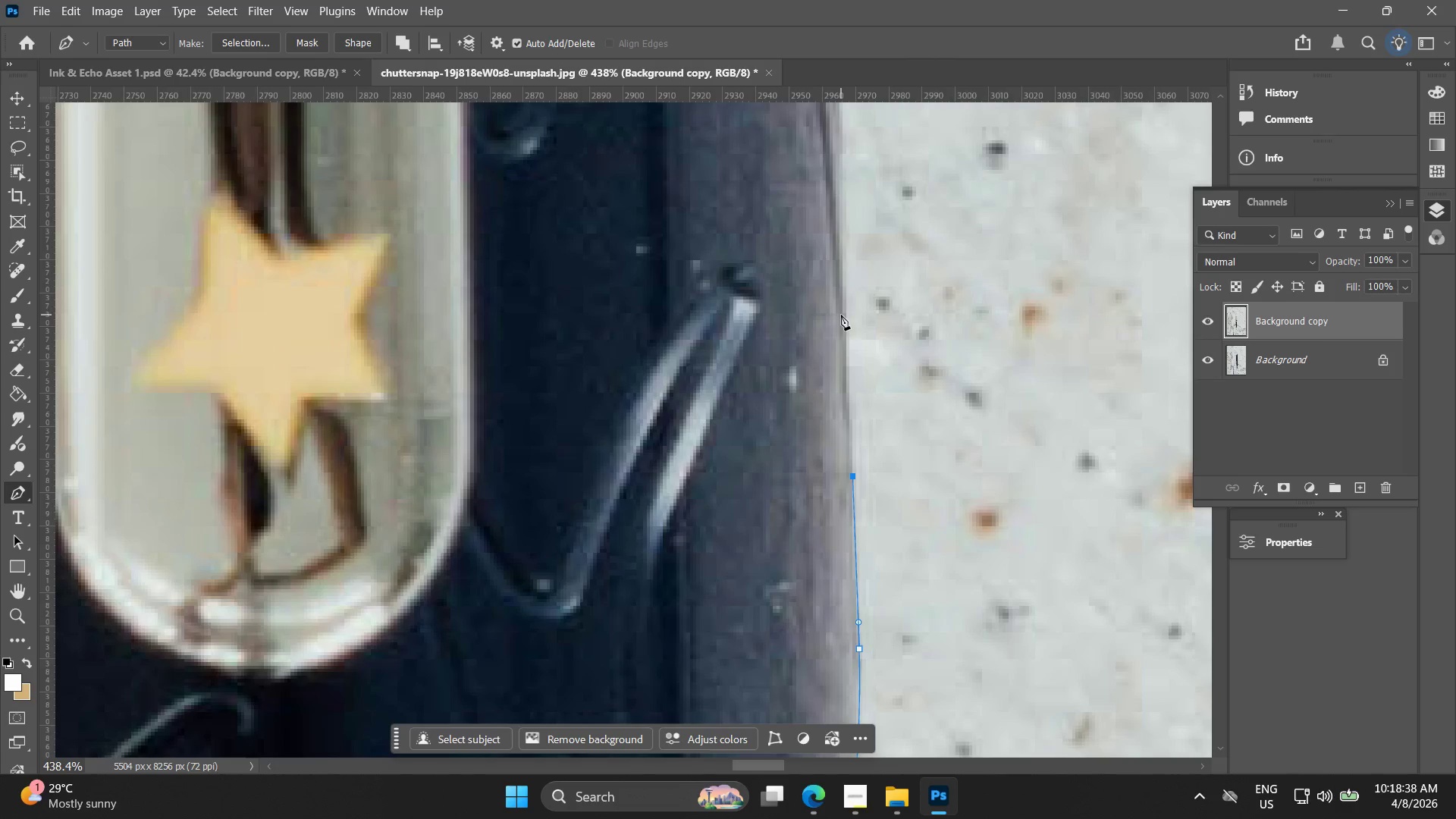 
left_click_drag(start_coordinate=[814, 240], to_coordinate=[848, 462])
 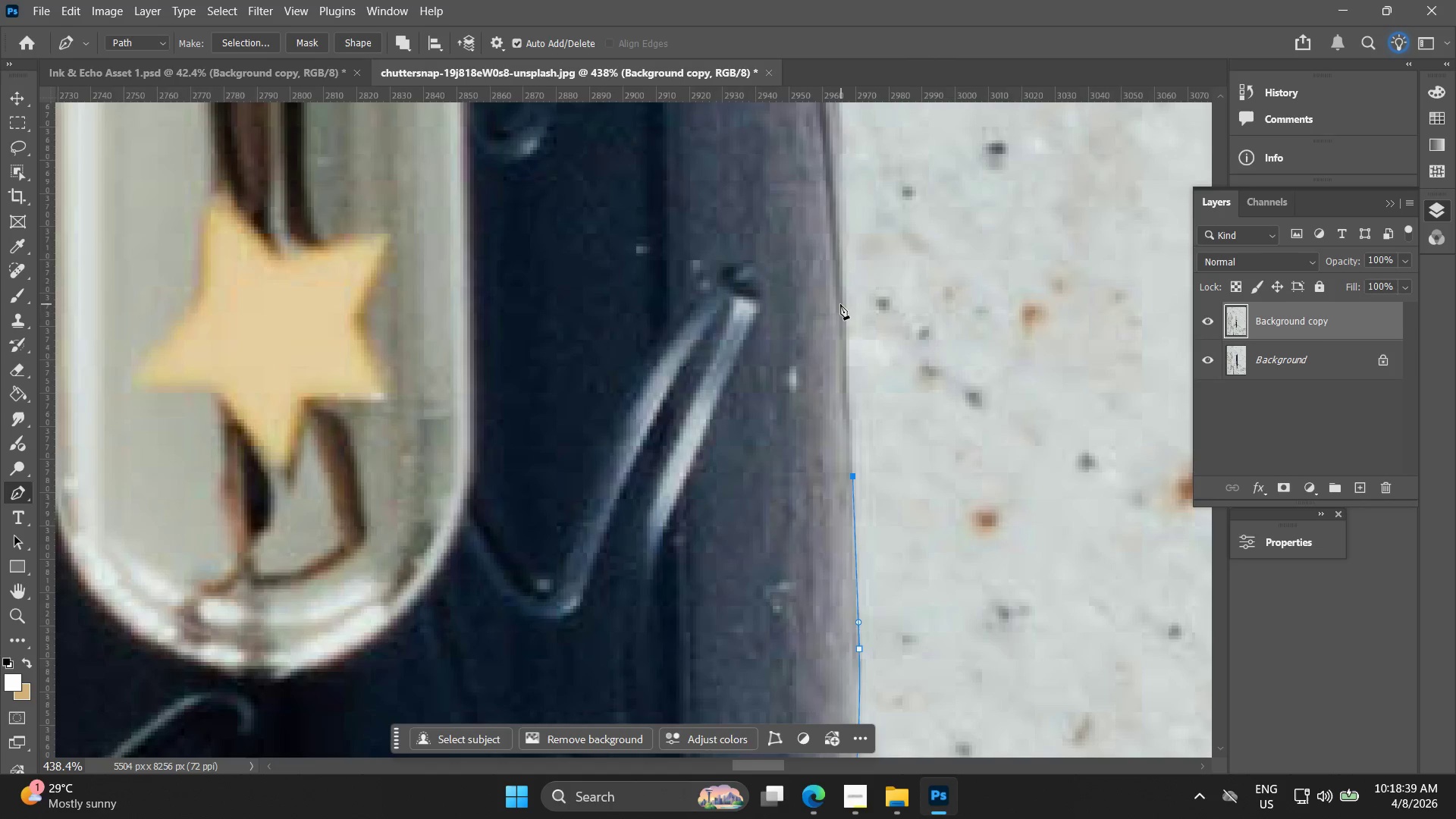 
left_click([843, 301])
 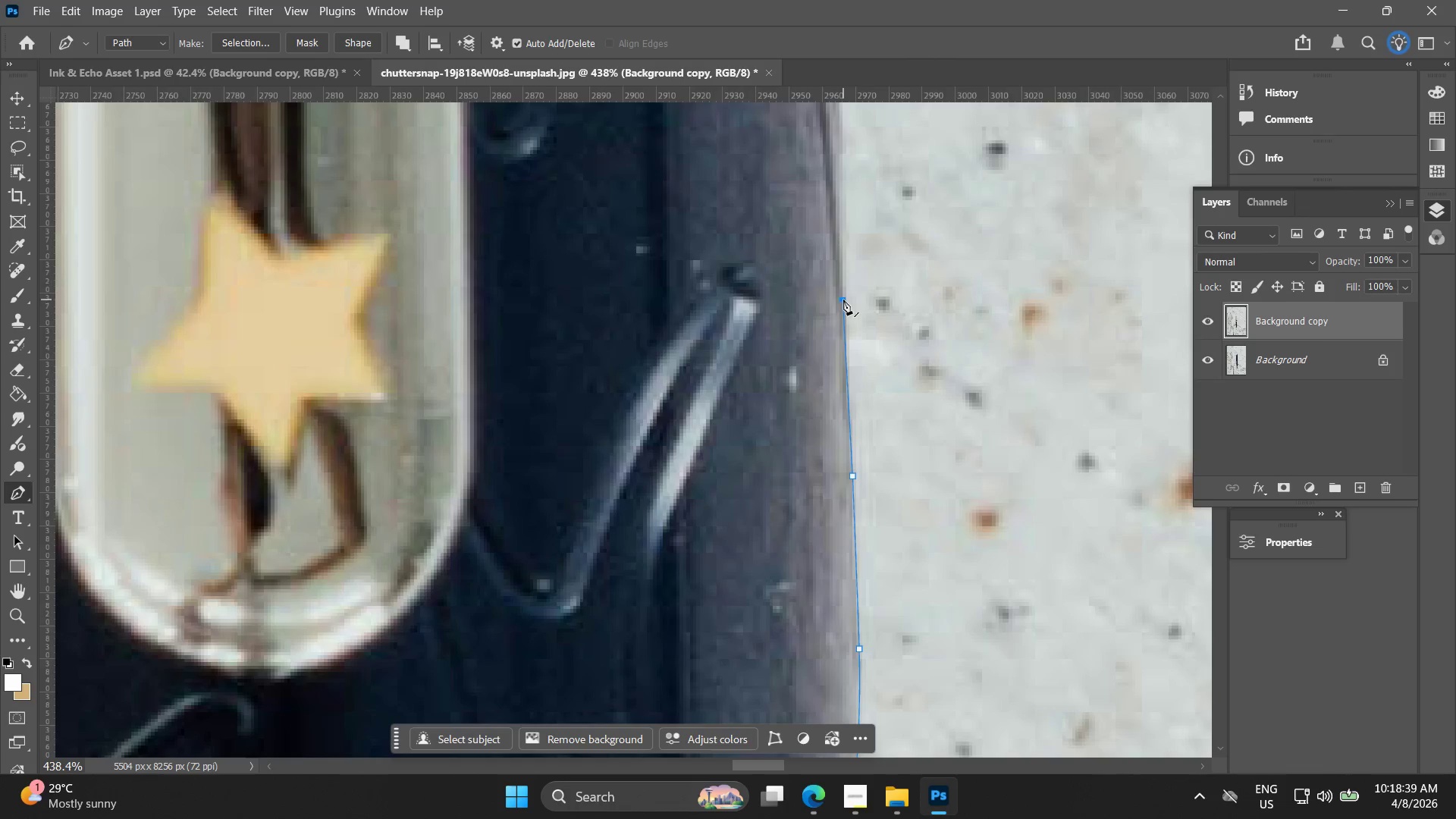 
hold_key(key=Space, duration=0.53)
 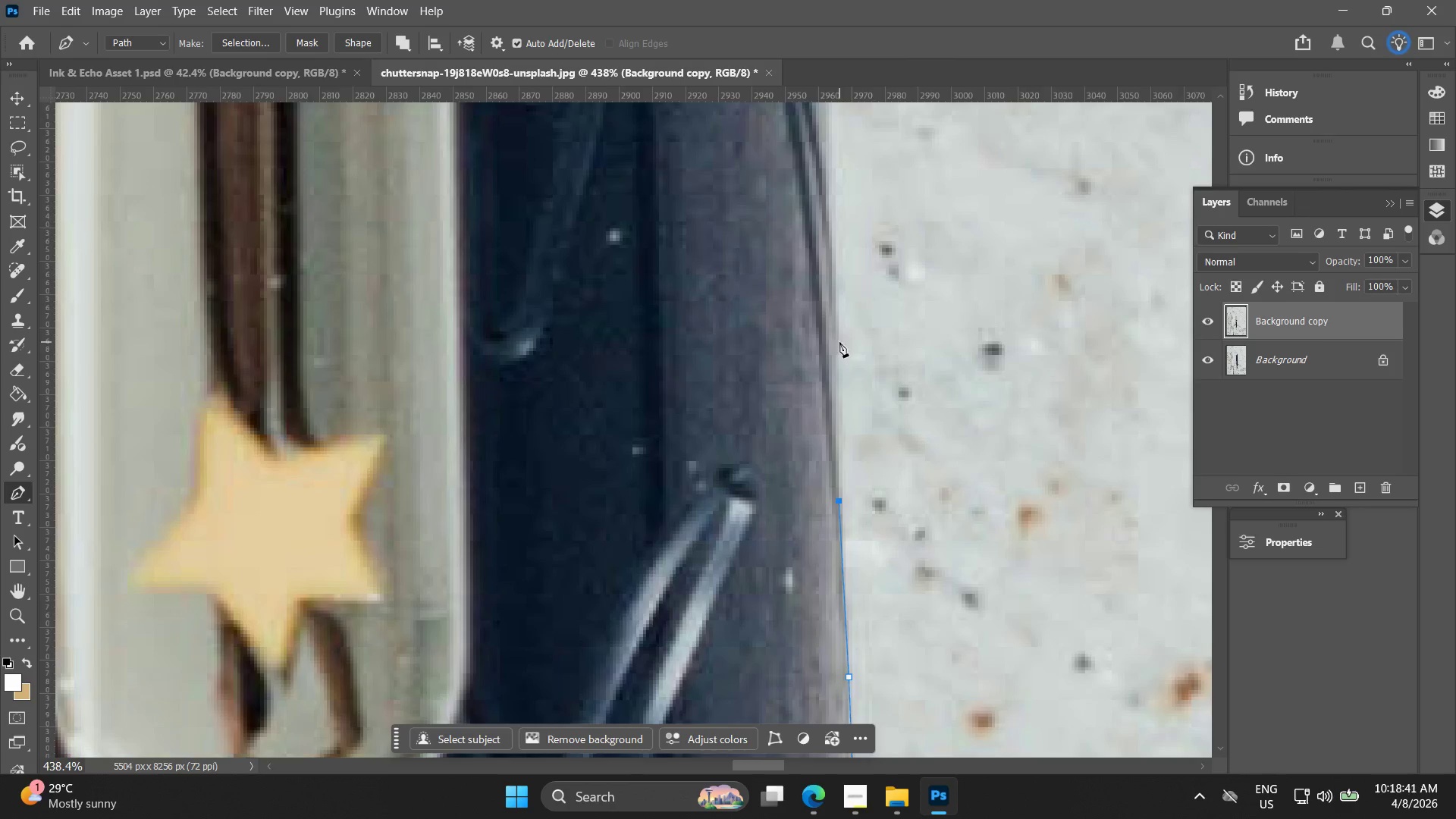 
left_click_drag(start_coordinate=[841, 284], to_coordinate=[837, 485])
 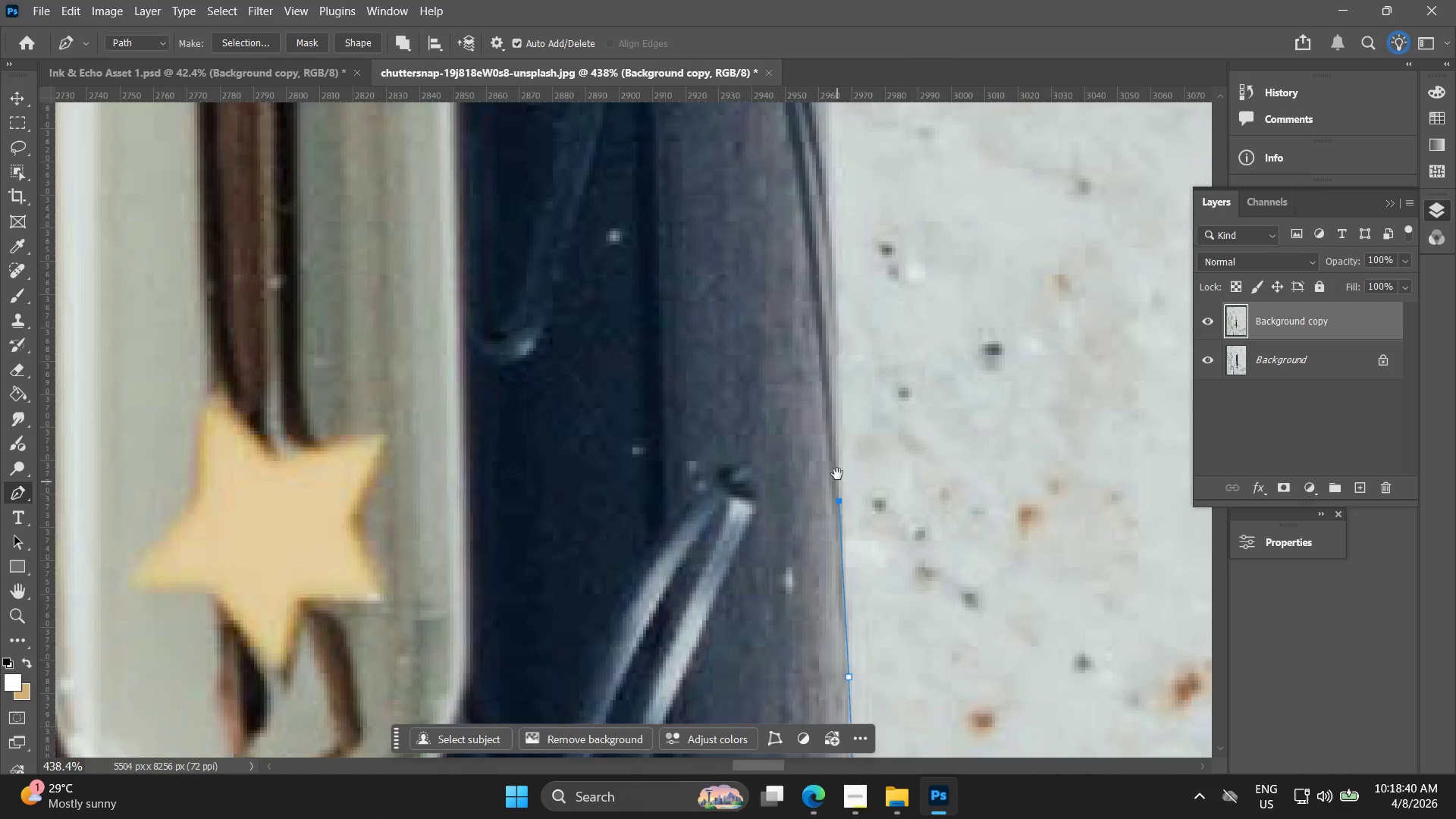 
hold_key(key=Space, duration=2.42)
 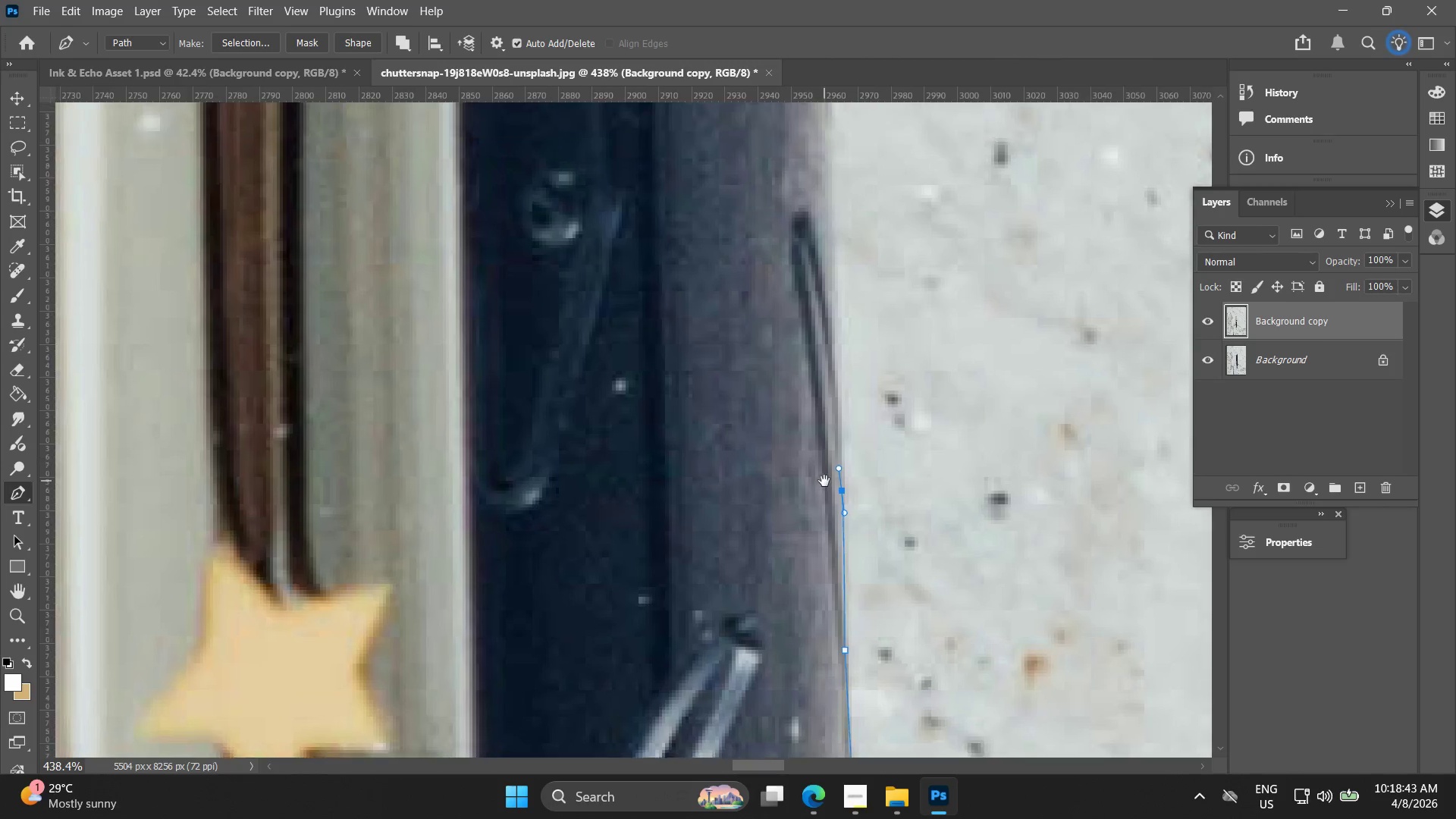 
left_click_drag(start_coordinate=[834, 342], to_coordinate=[833, 319])
 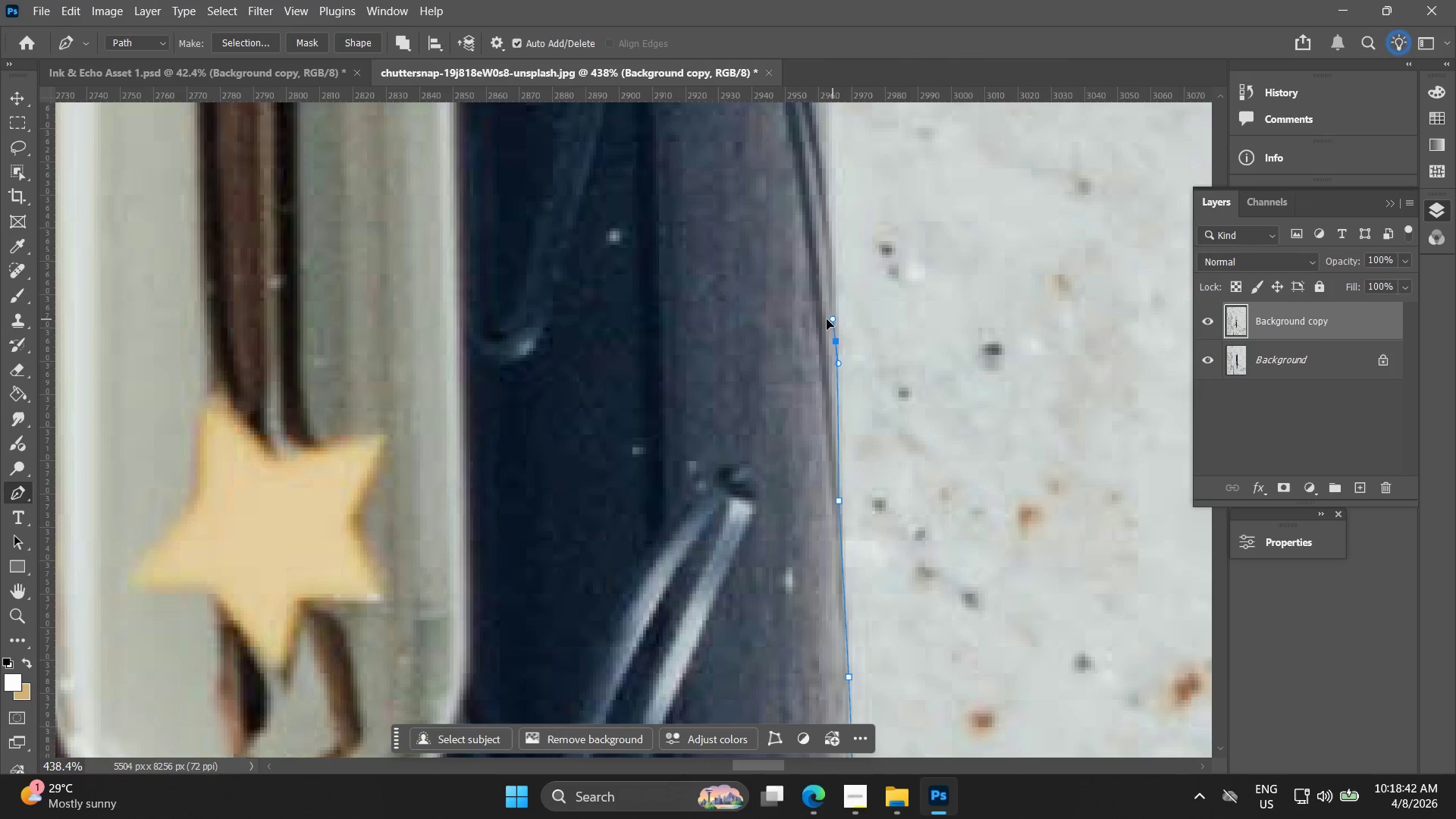 
hold_key(key=Space, duration=0.58)
 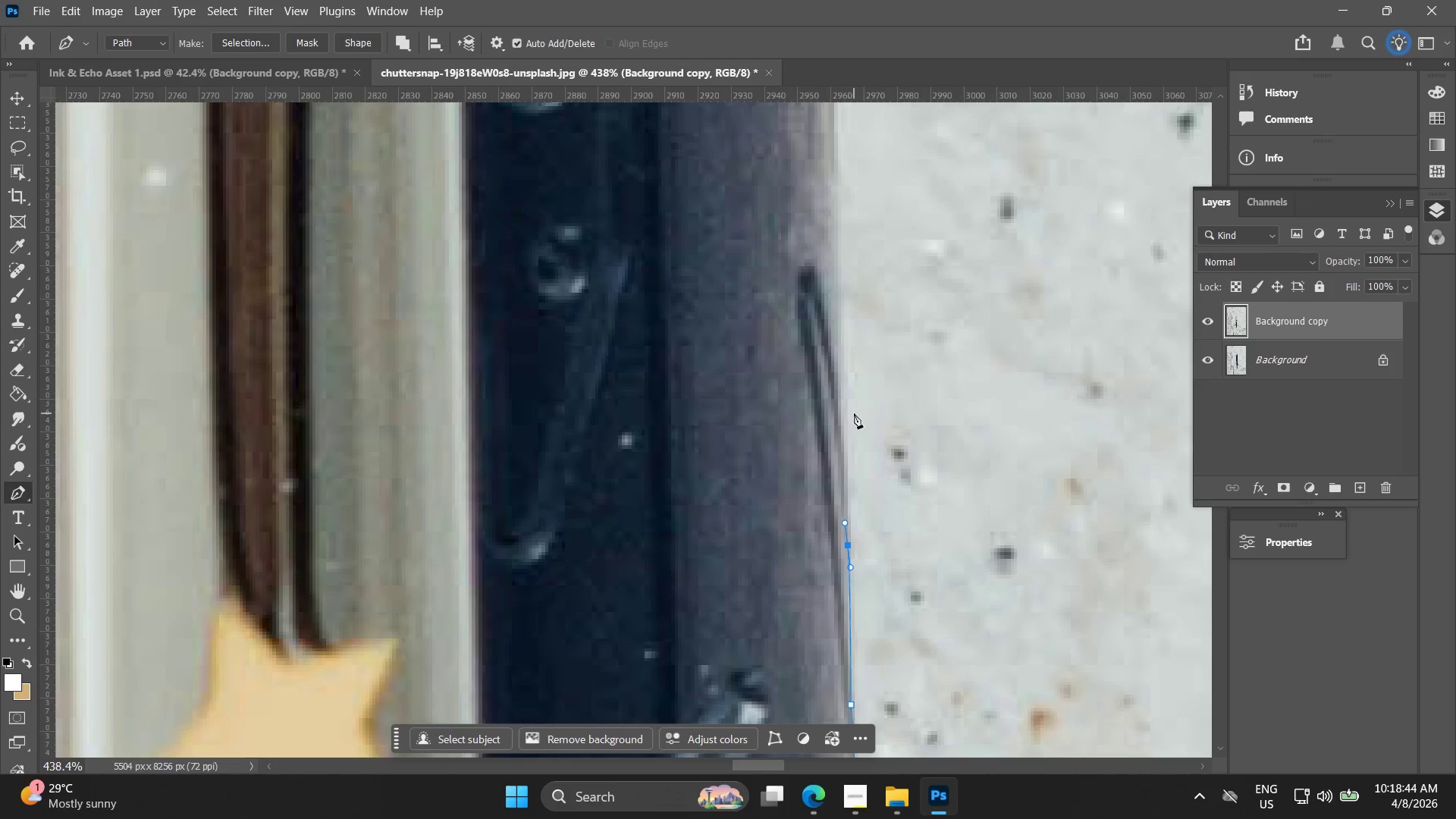 
left_click_drag(start_coordinate=[818, 331], to_coordinate=[824, 481])
 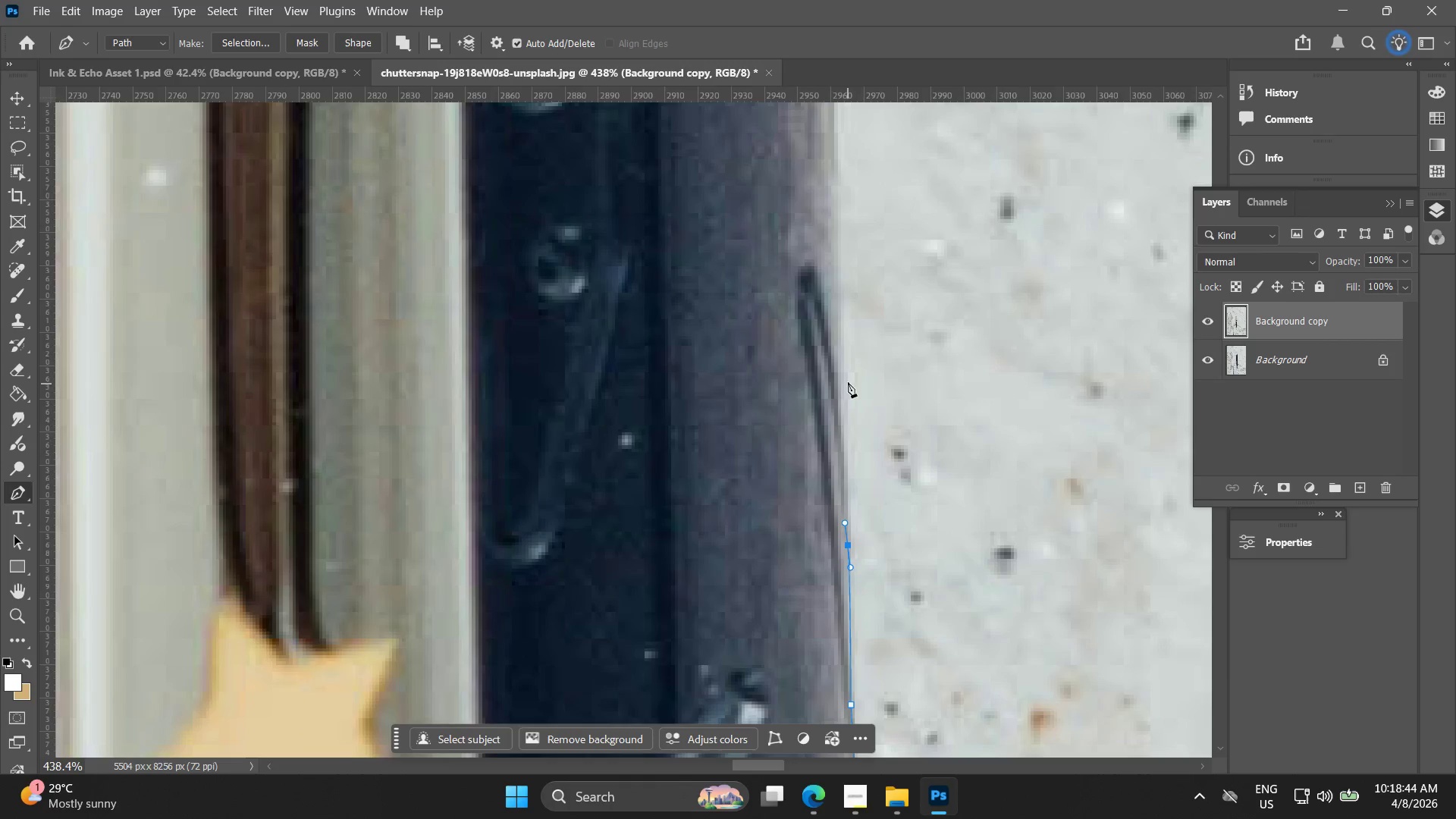 
left_click_drag(start_coordinate=[848, 372], to_coordinate=[846, 318])
 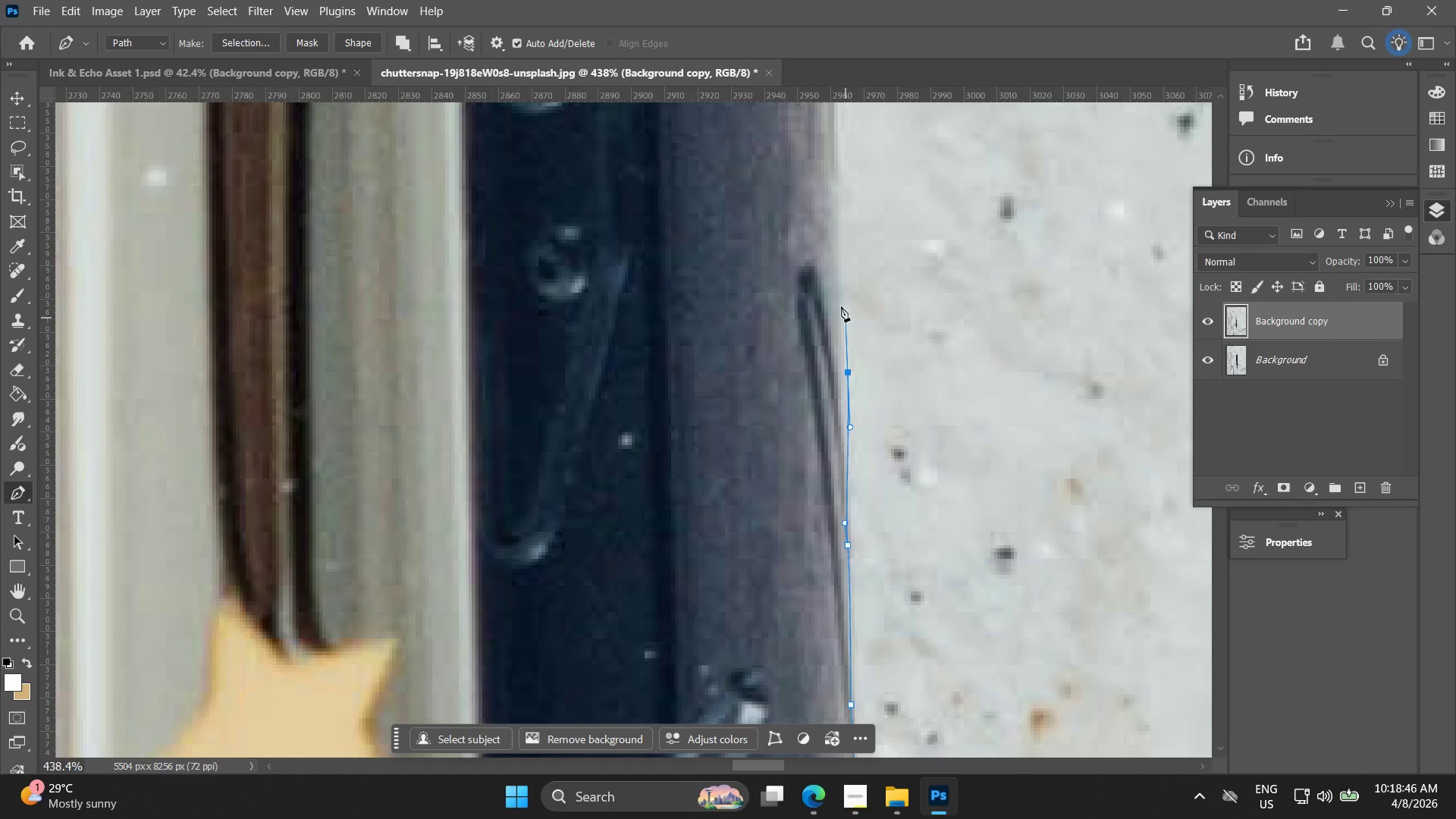 
hold_key(key=Space, duration=0.59)
 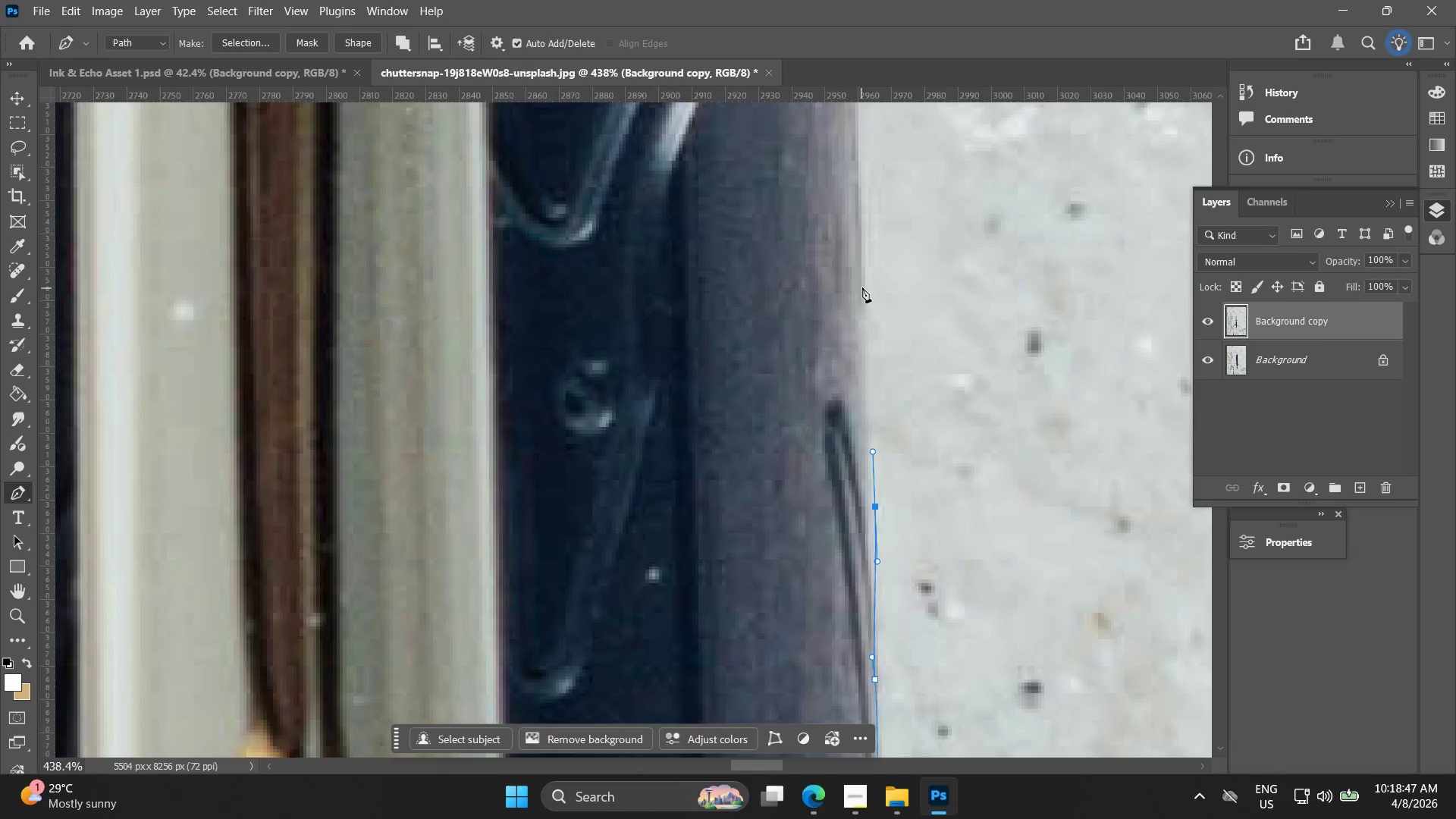 
left_click_drag(start_coordinate=[843, 311], to_coordinate=[870, 445])
 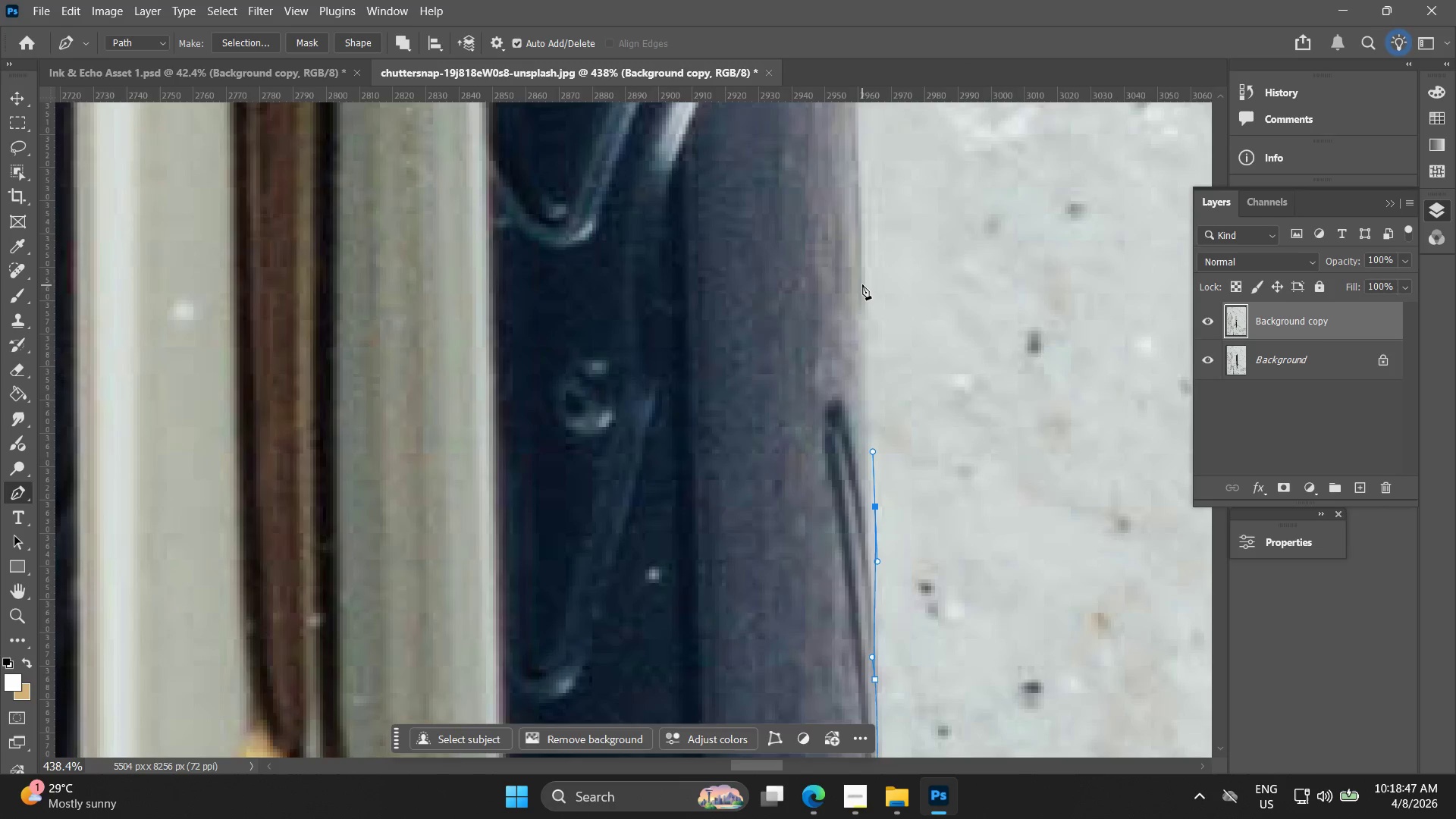 
left_click_drag(start_coordinate=[863, 278], to_coordinate=[860, 253])
 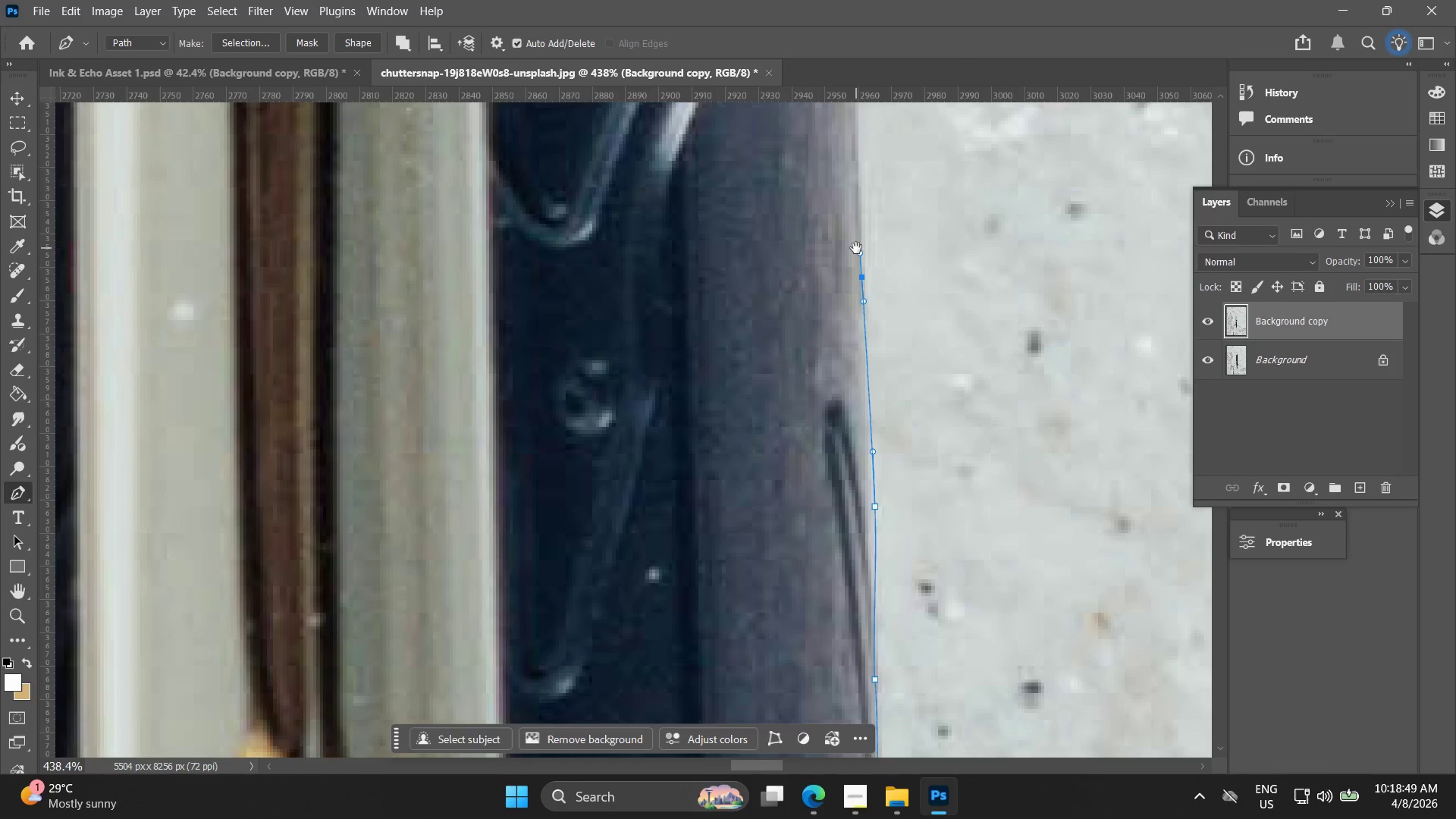 
hold_key(key=Space, duration=0.64)
 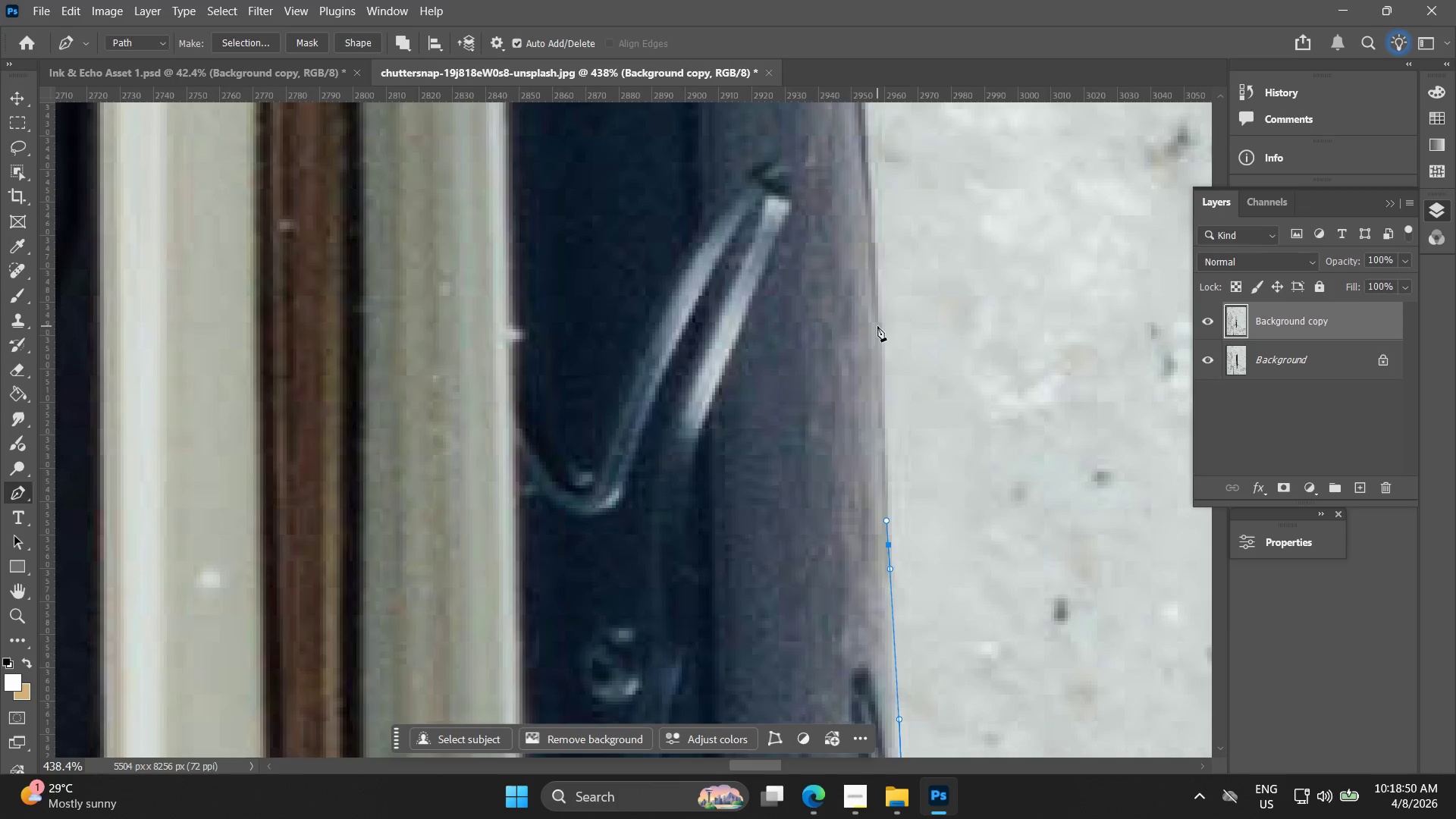 
left_click_drag(start_coordinate=[855, 246], to_coordinate=[881, 514])
 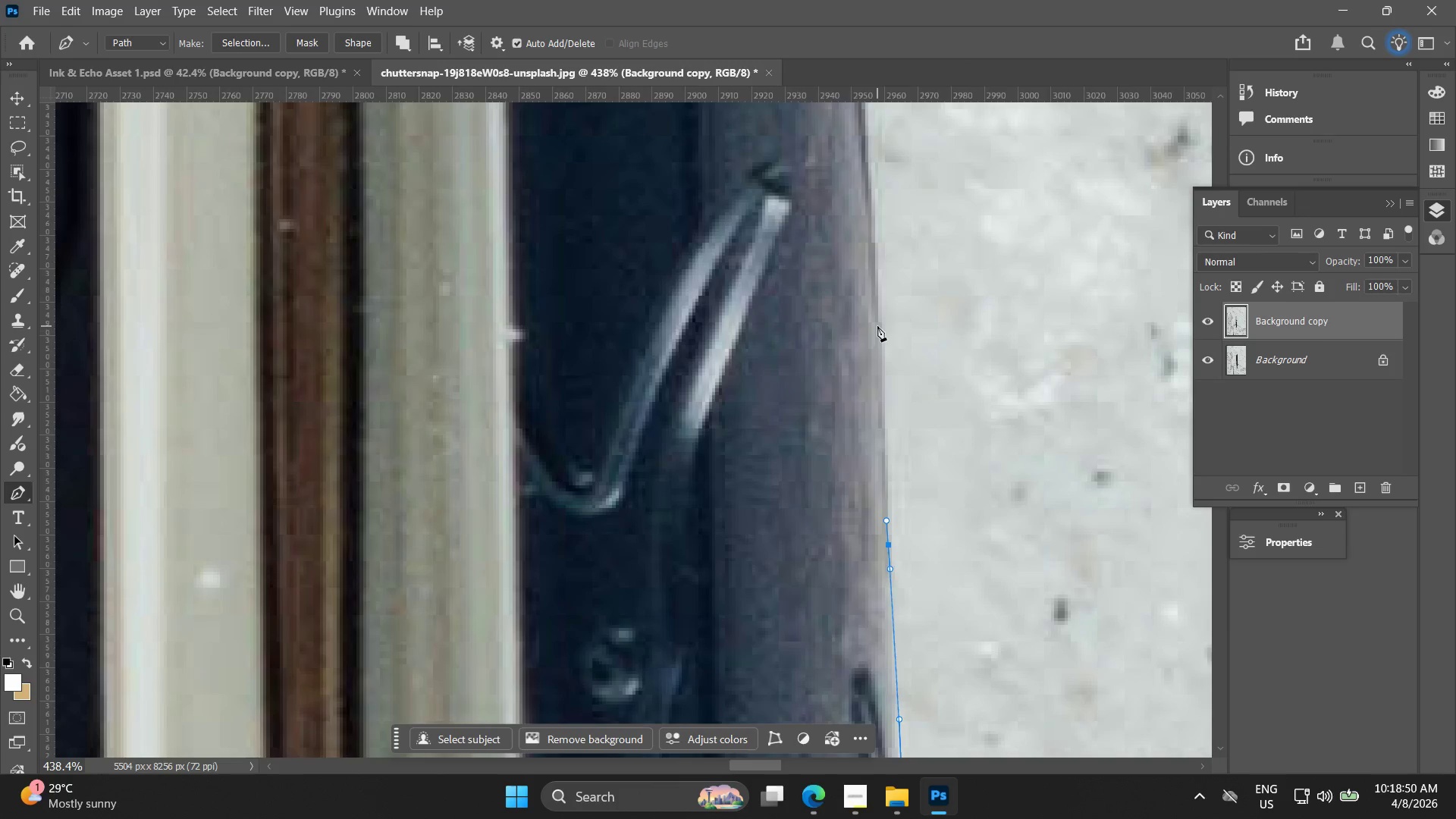 
left_click([877, 326])
 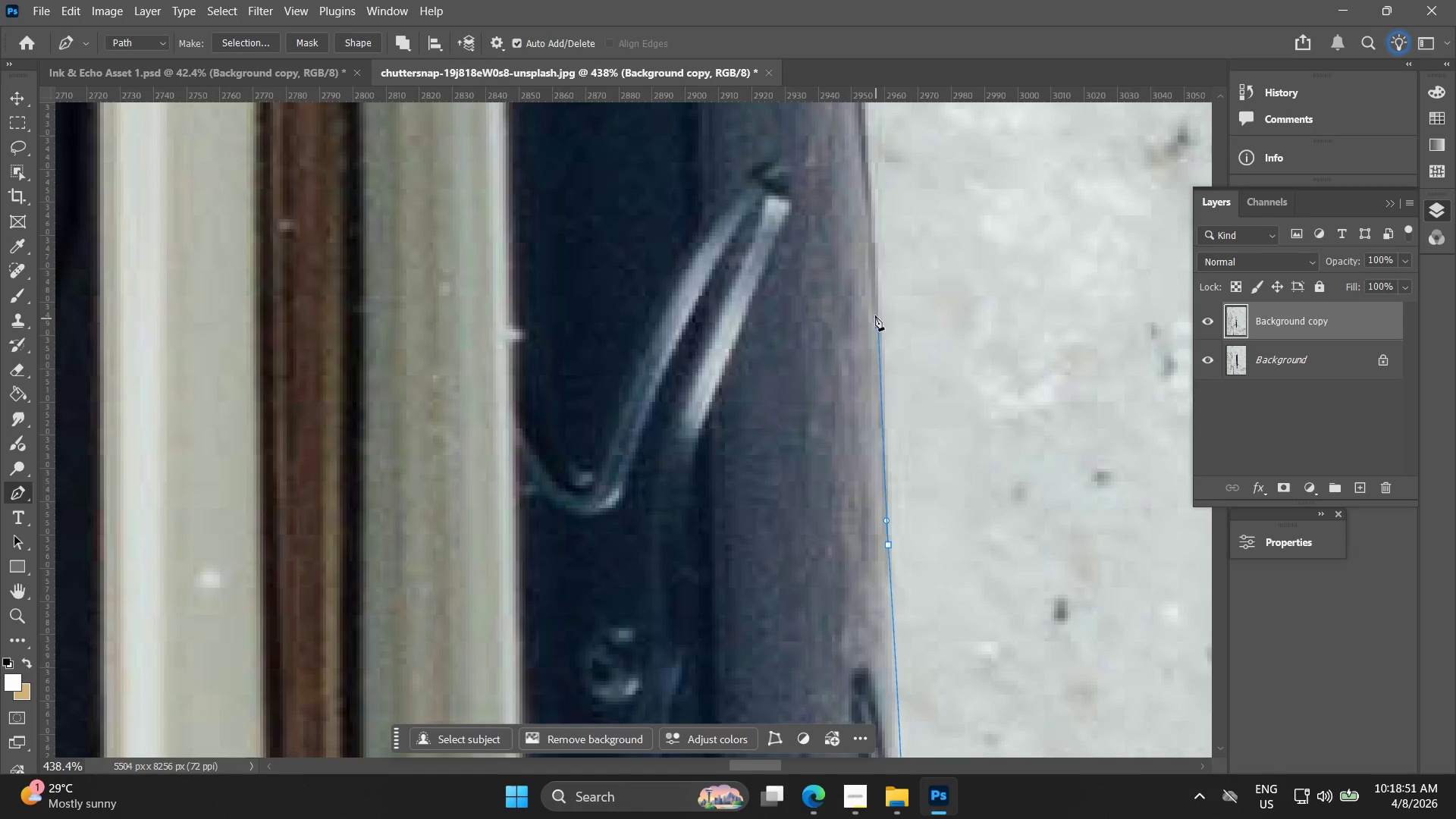 
hold_key(key=Space, duration=0.56)
 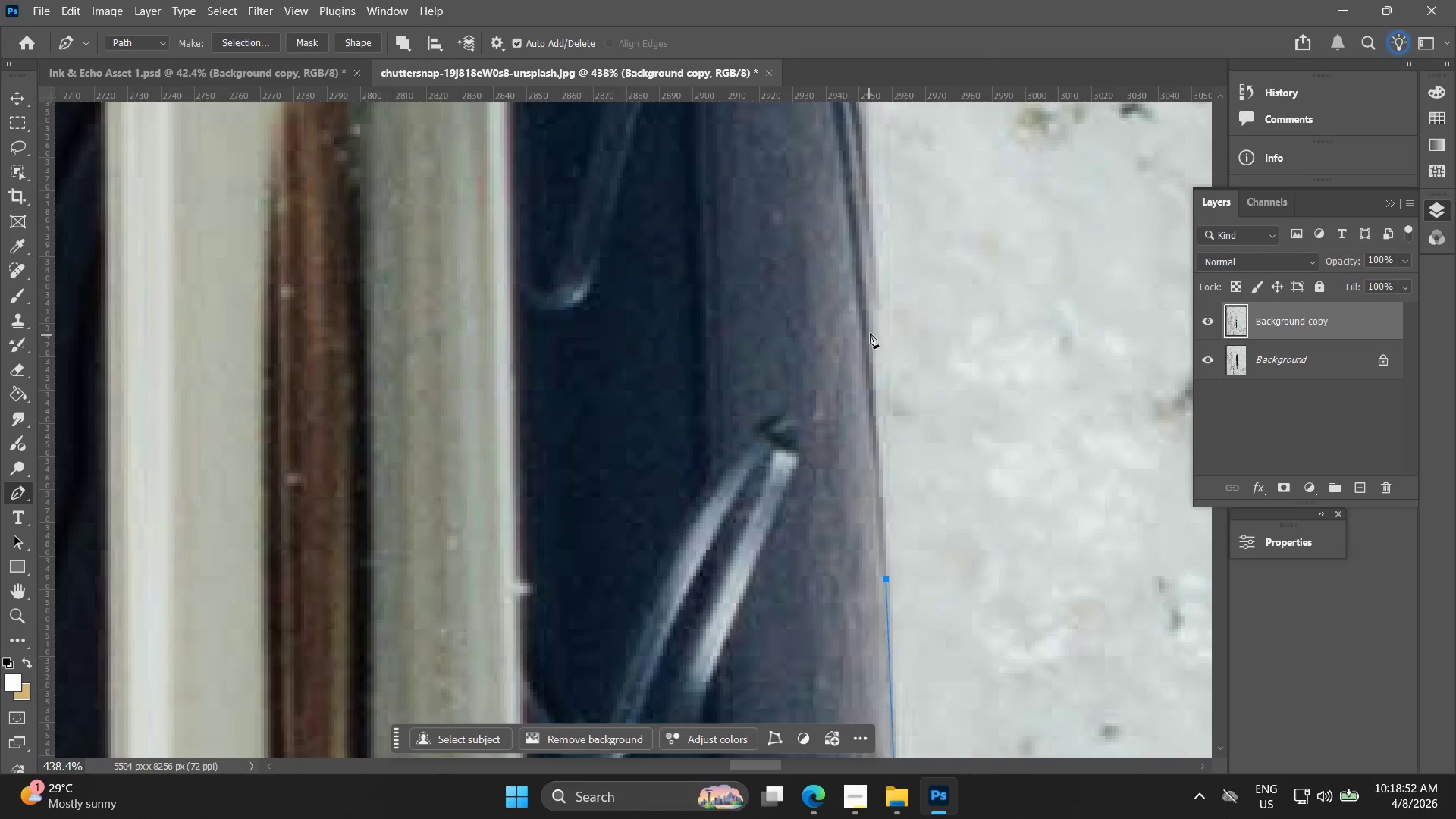 
left_click_drag(start_coordinate=[874, 292], to_coordinate=[881, 546])
 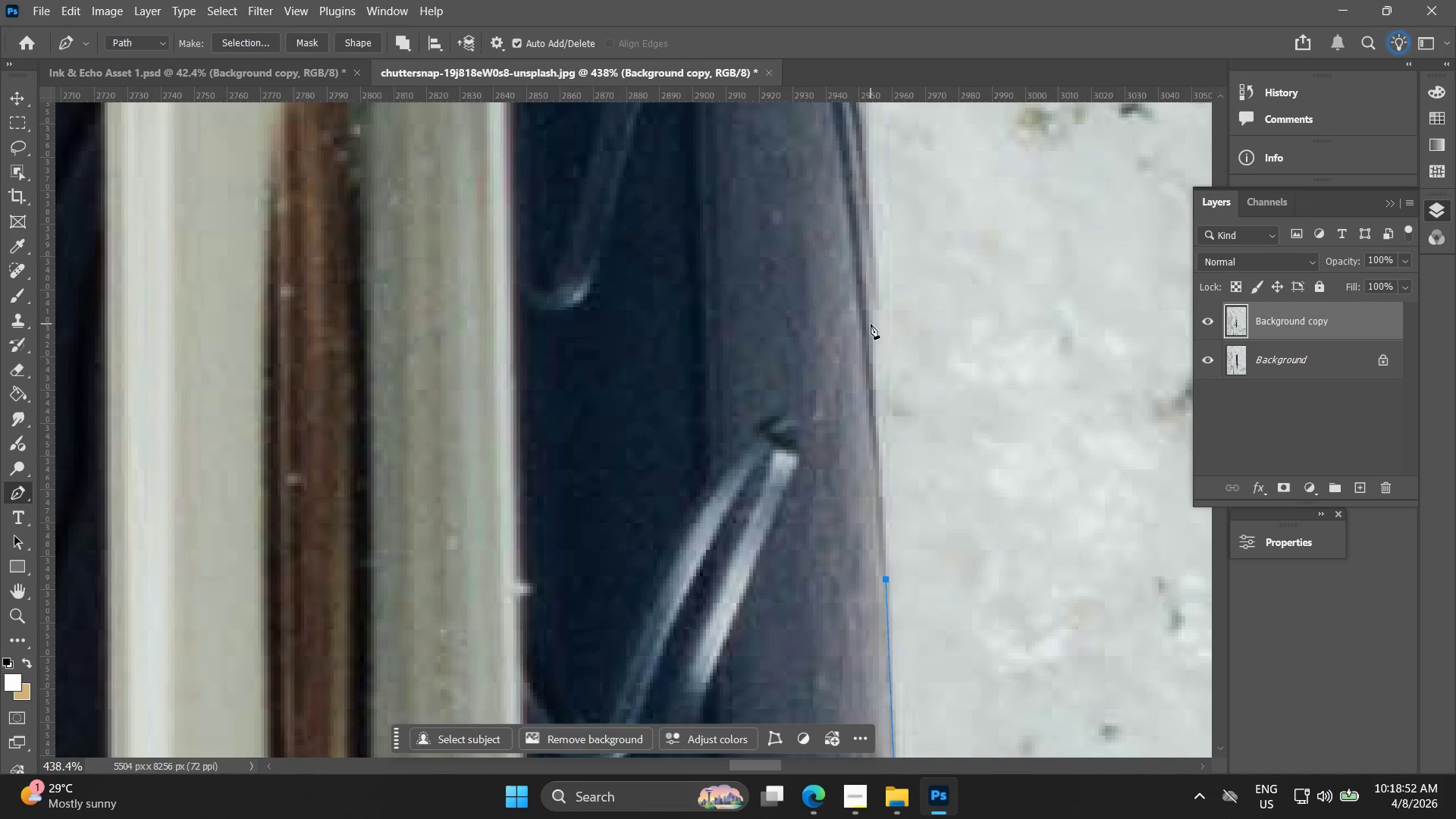 
left_click([872, 322])
 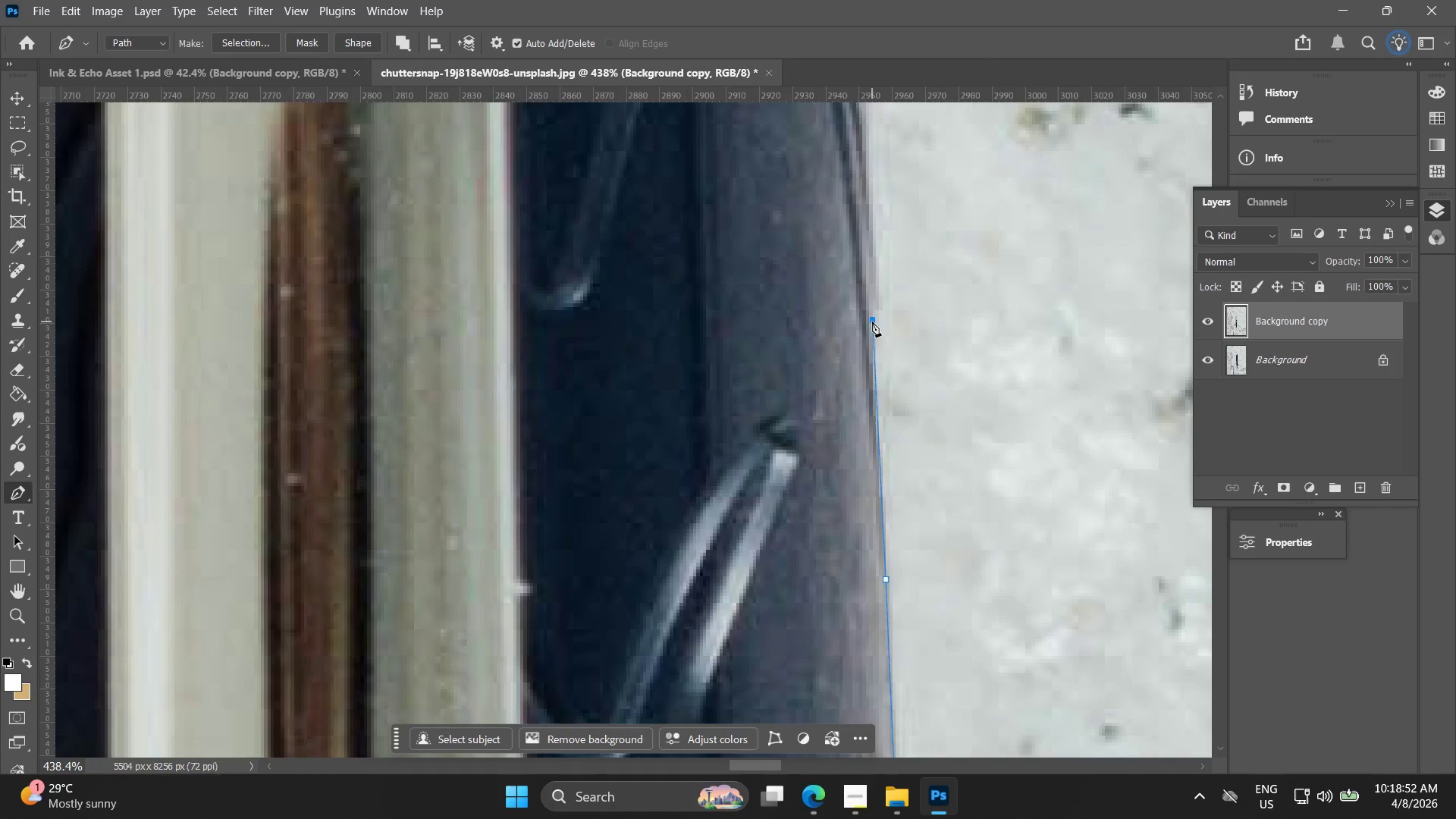 
hold_key(key=Space, duration=0.53)
 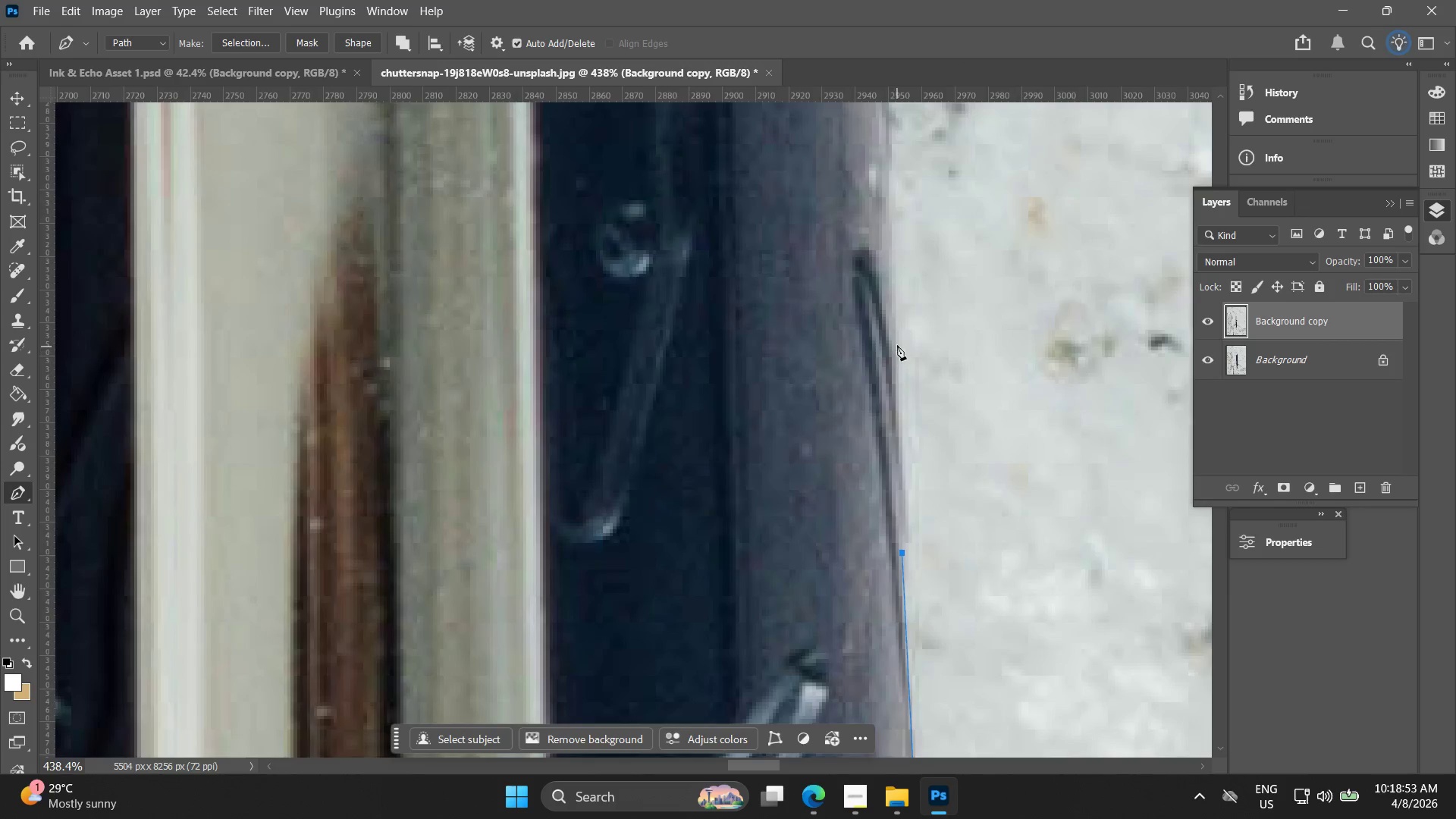 
left_click_drag(start_coordinate=[861, 291], to_coordinate=[880, 472])
 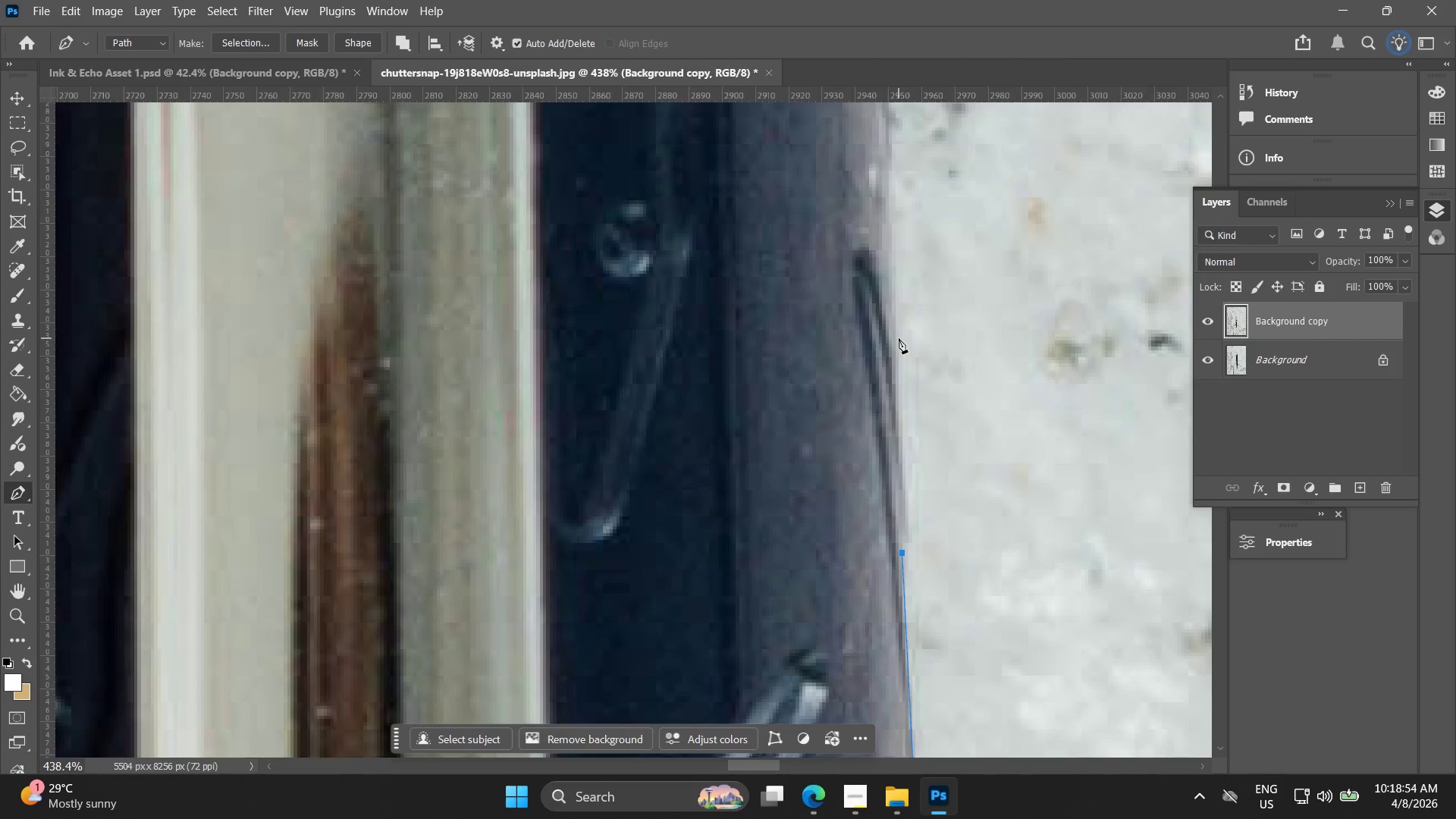 
left_click([893, 331])
 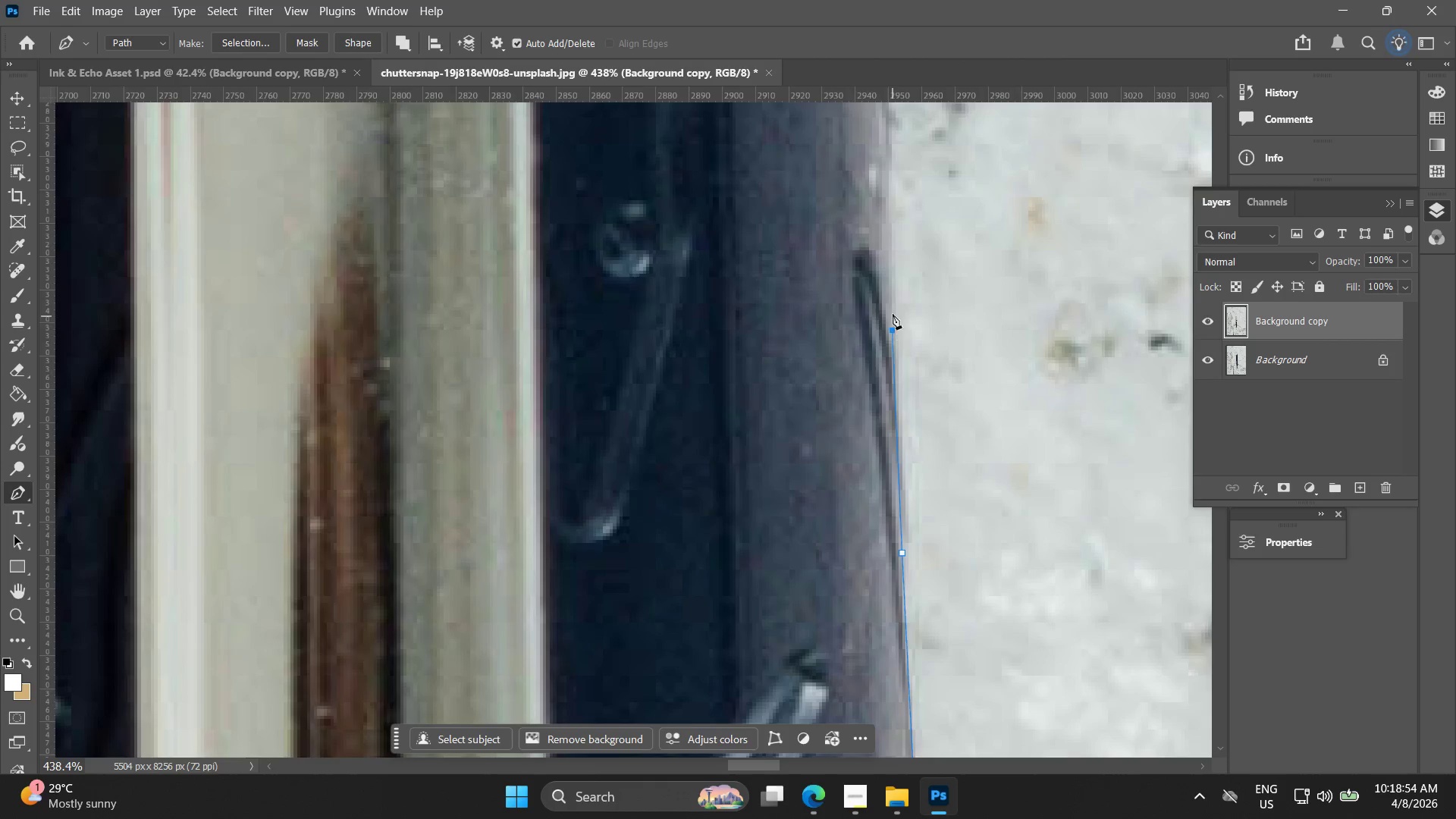 
hold_key(key=Space, duration=0.47)
 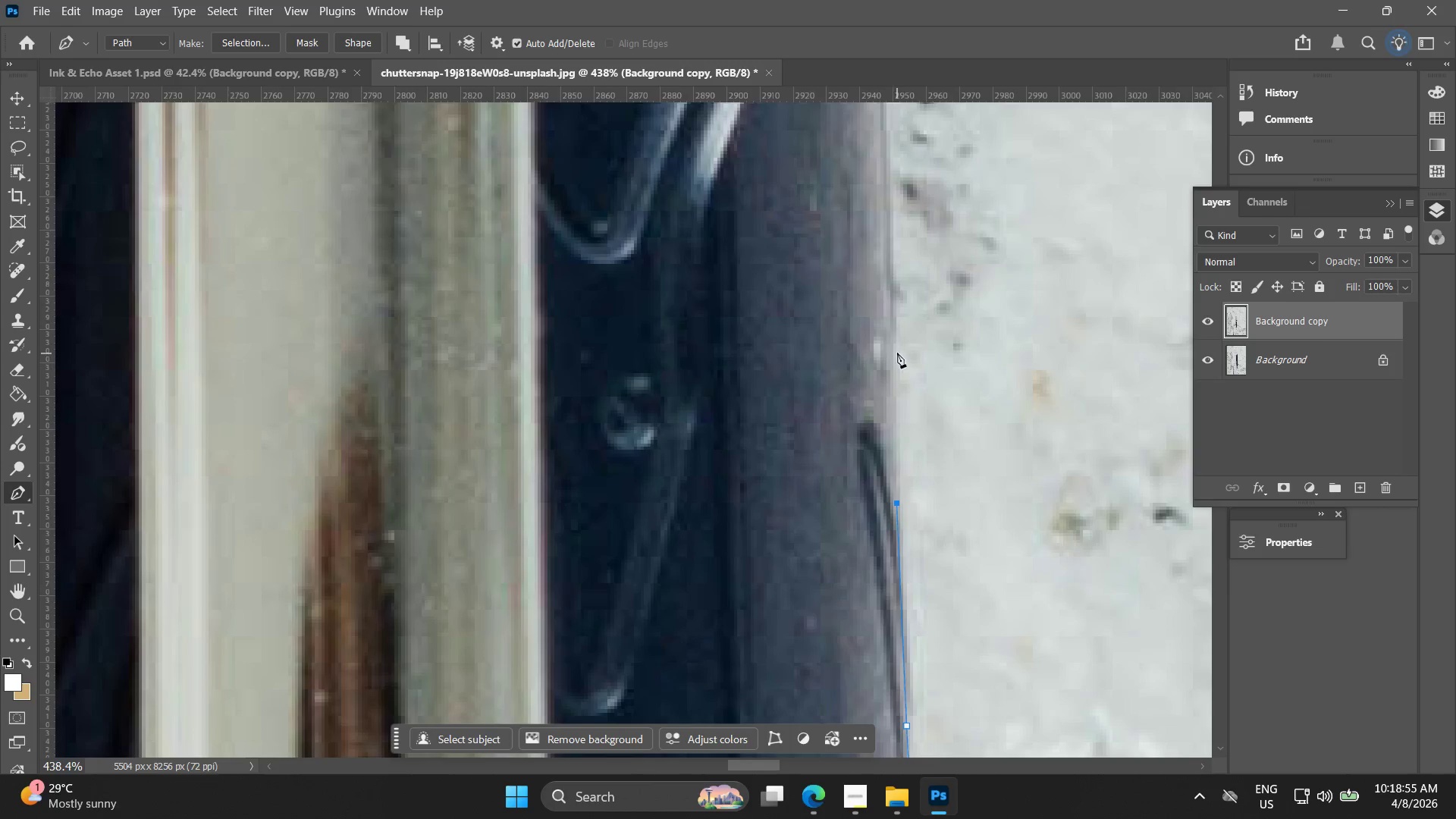 
left_click_drag(start_coordinate=[889, 306], to_coordinate=[893, 479])
 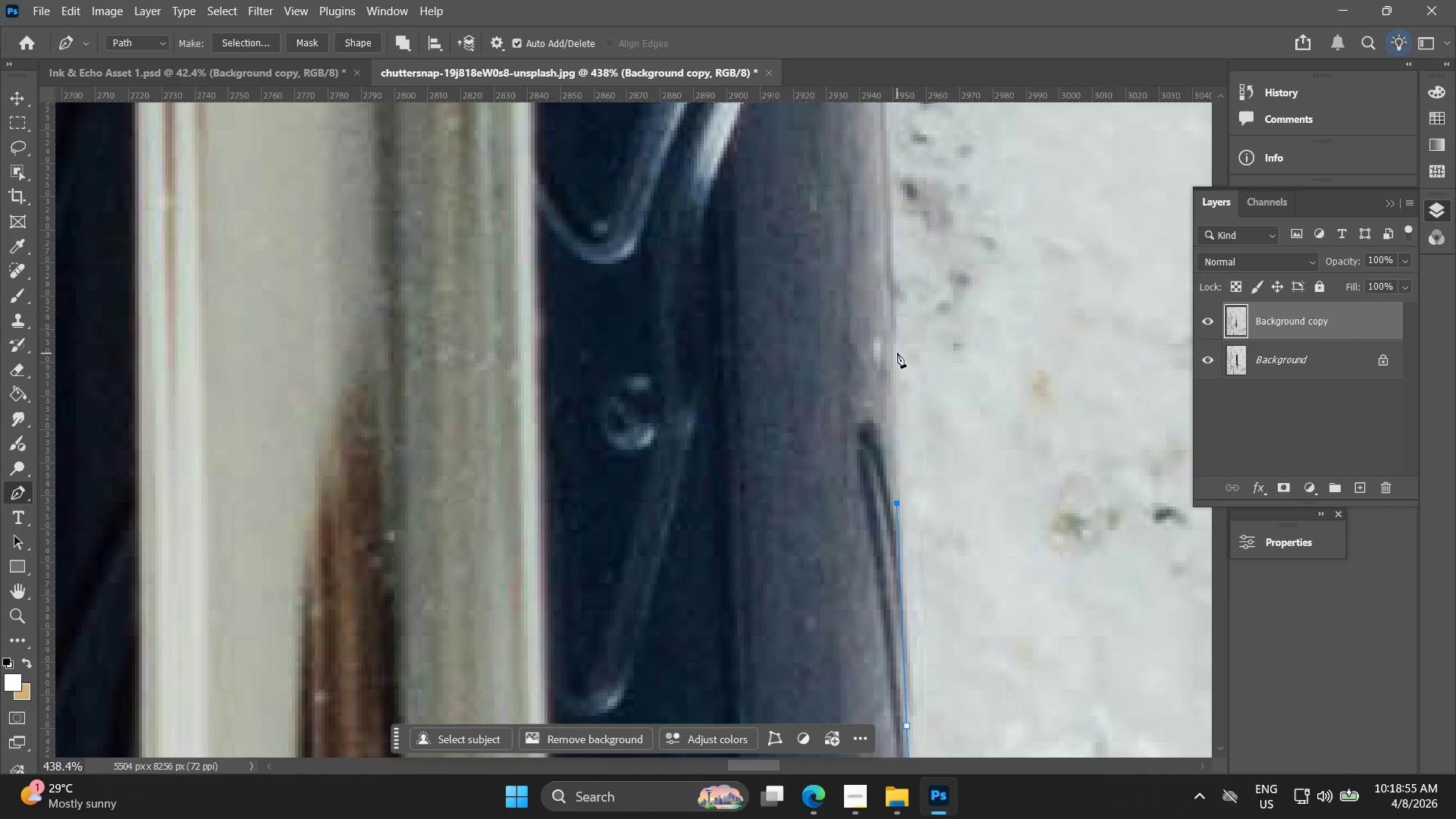 
left_click_drag(start_coordinate=[896, 350], to_coordinate=[894, 296])
 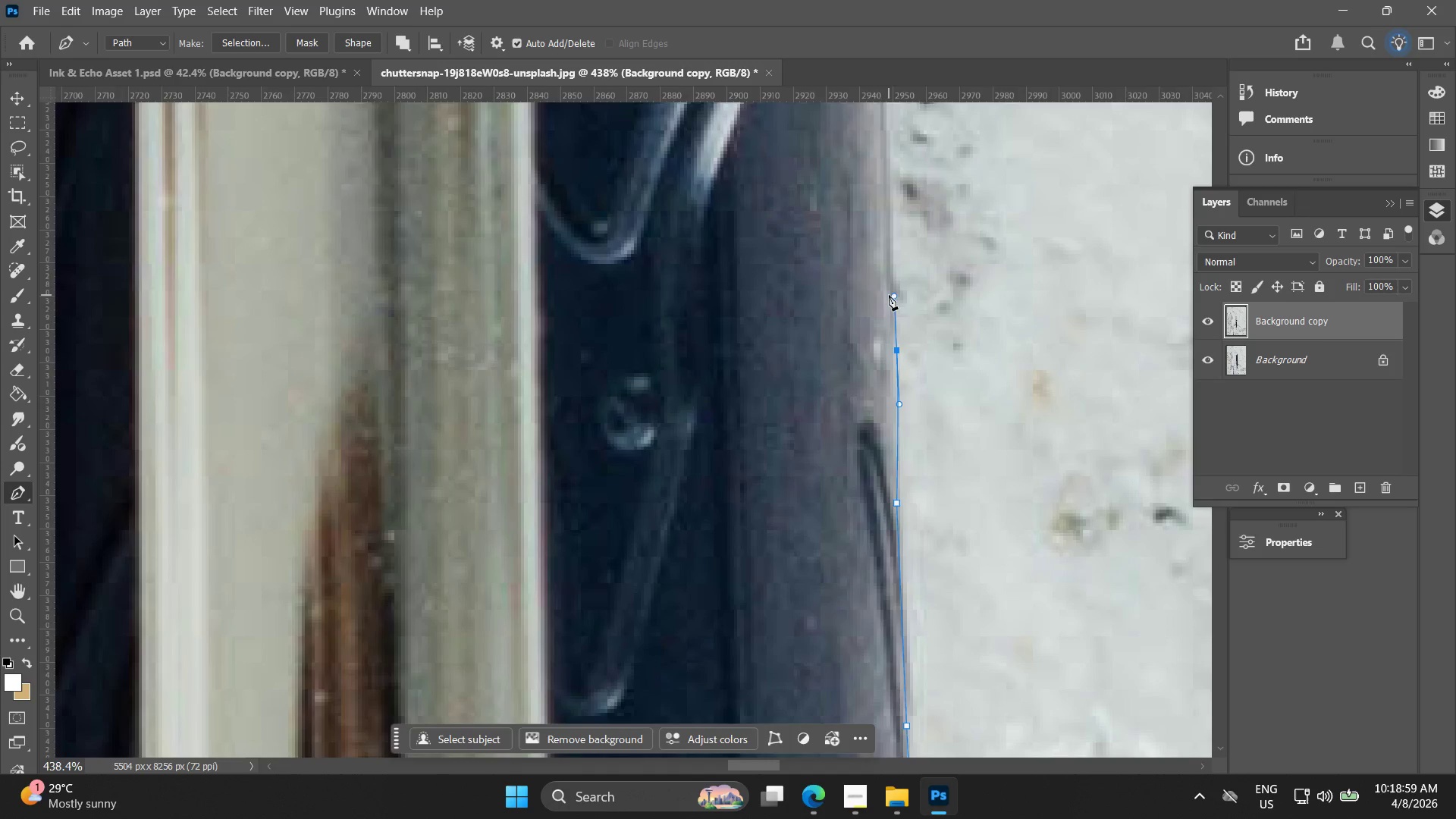 
hold_key(key=Space, duration=0.53)
 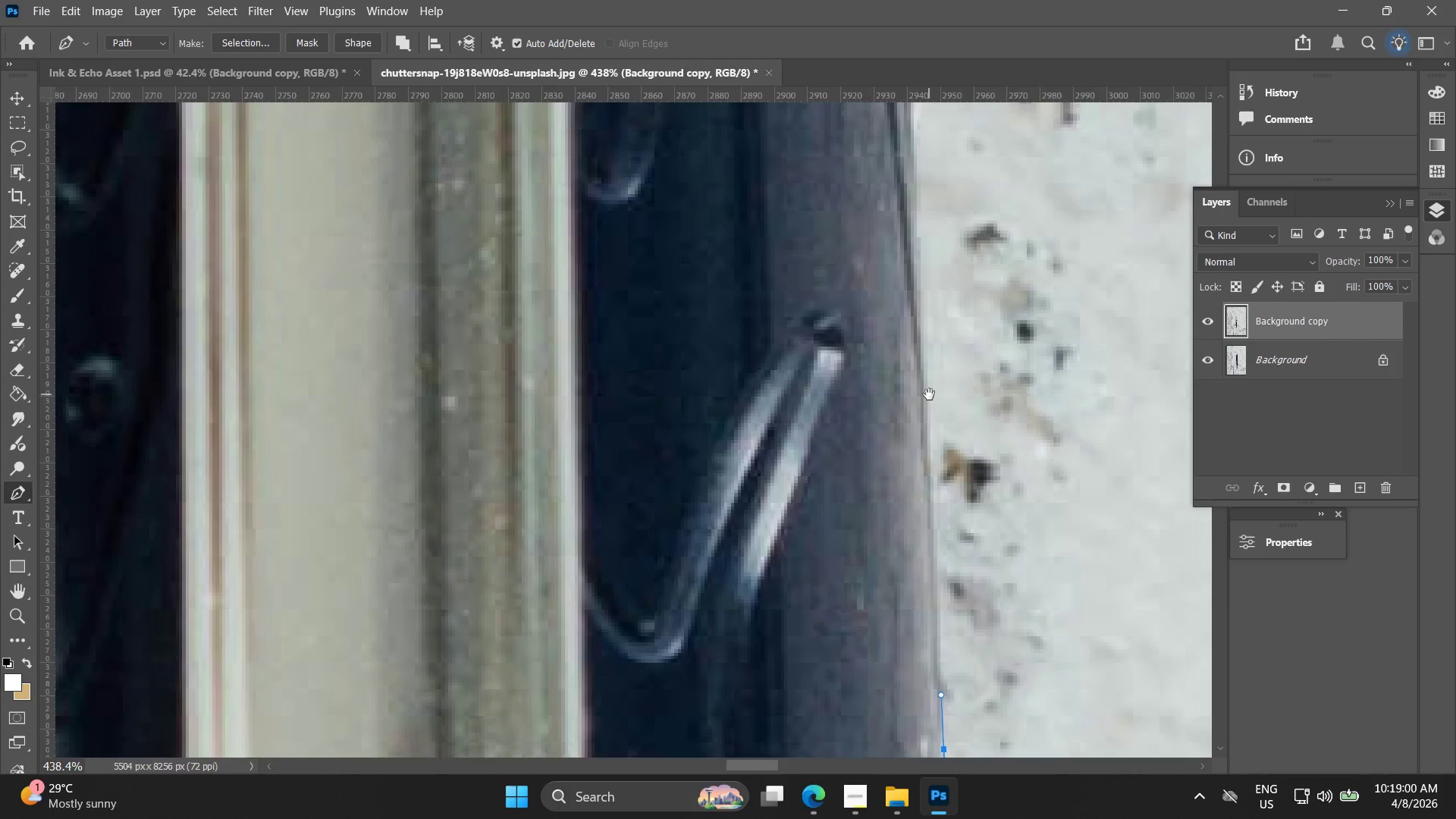 
left_click_drag(start_coordinate=[880, 298], to_coordinate=[912, 587])
 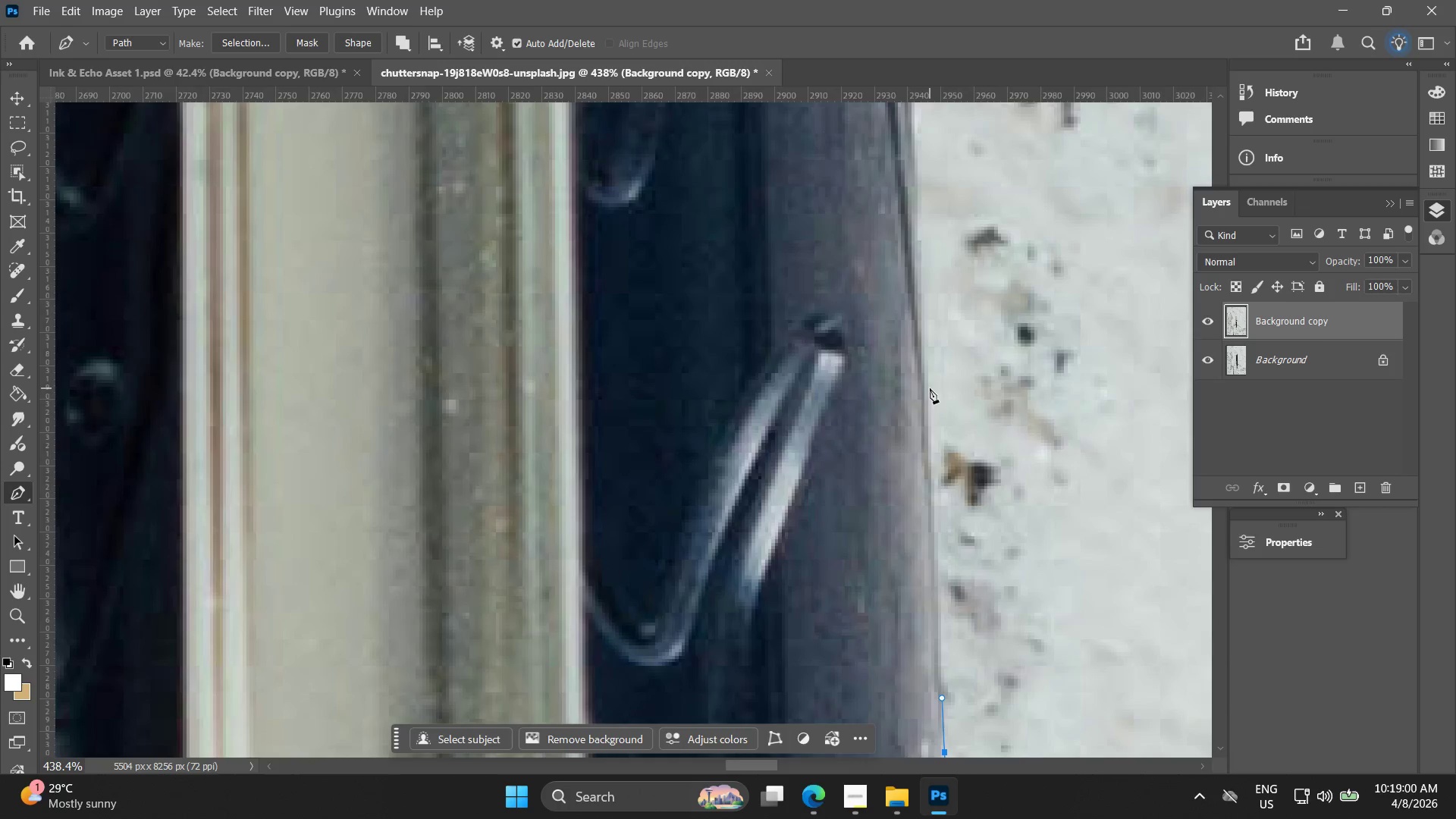 
left_click_drag(start_coordinate=[923, 383], to_coordinate=[923, 334])
 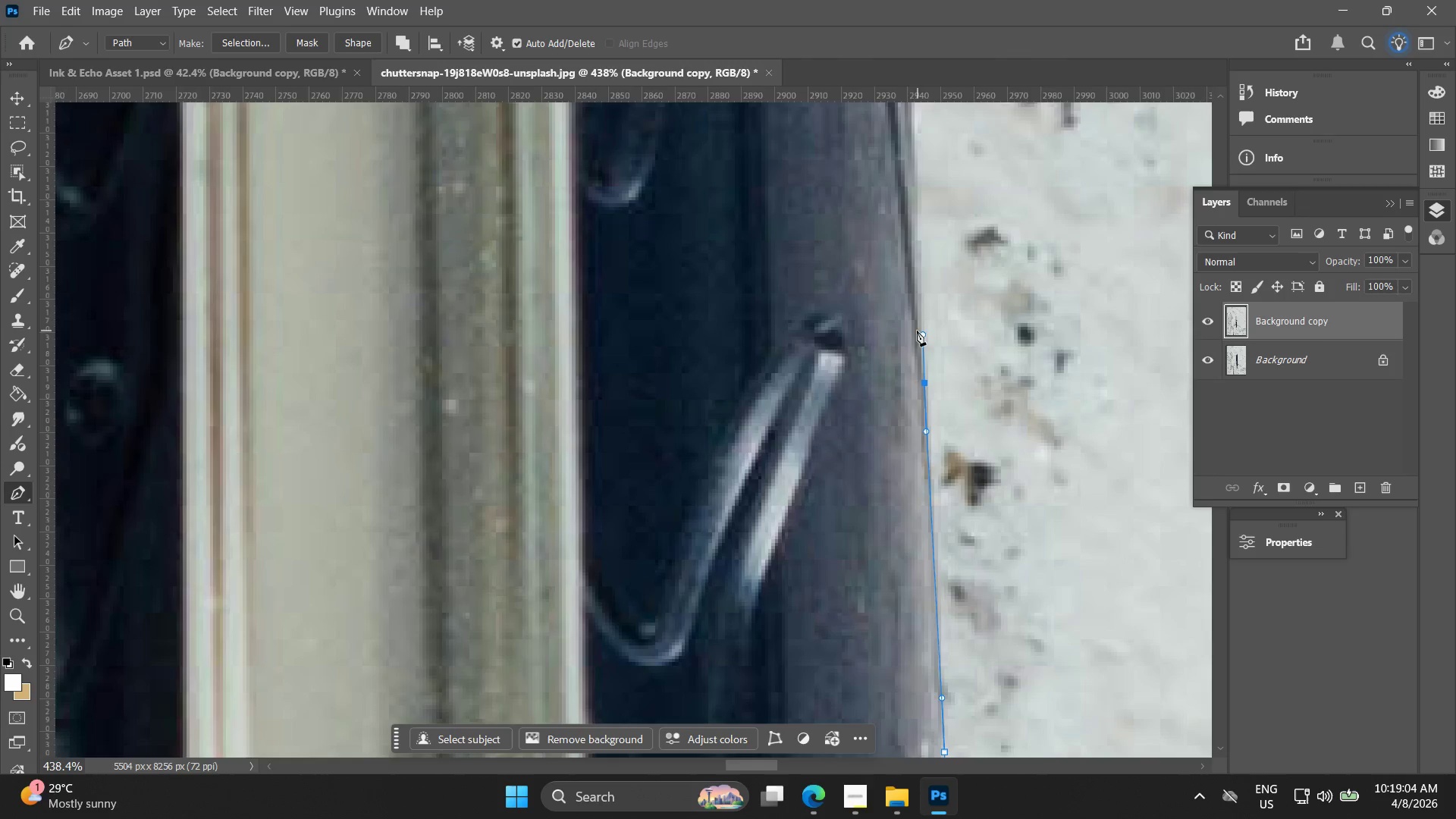 
hold_key(key=Space, duration=0.62)
 